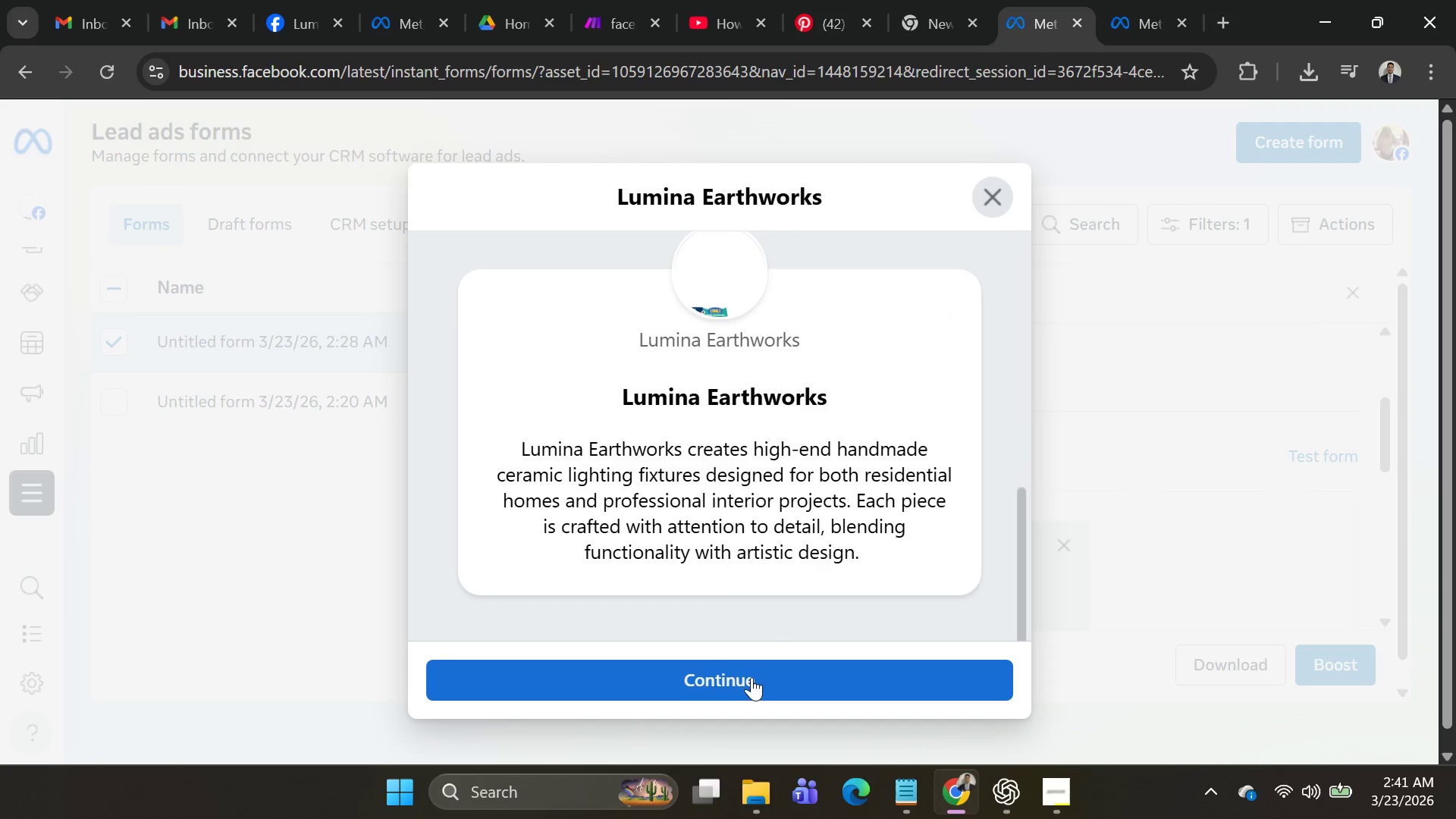 
left_click([747, 686])
 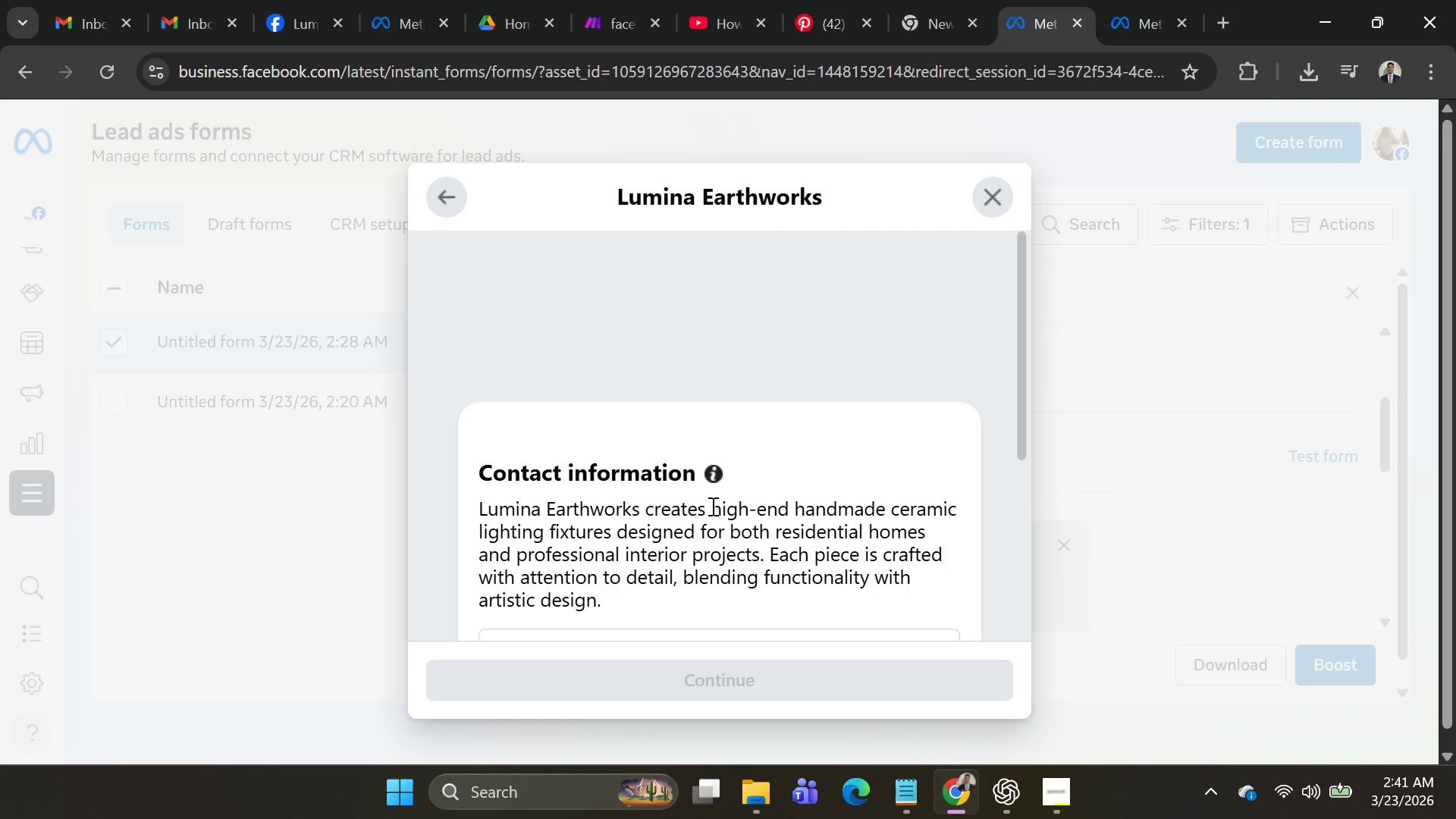 
scroll: coordinate [743, 484], scroll_direction: down, amount: 5.0
 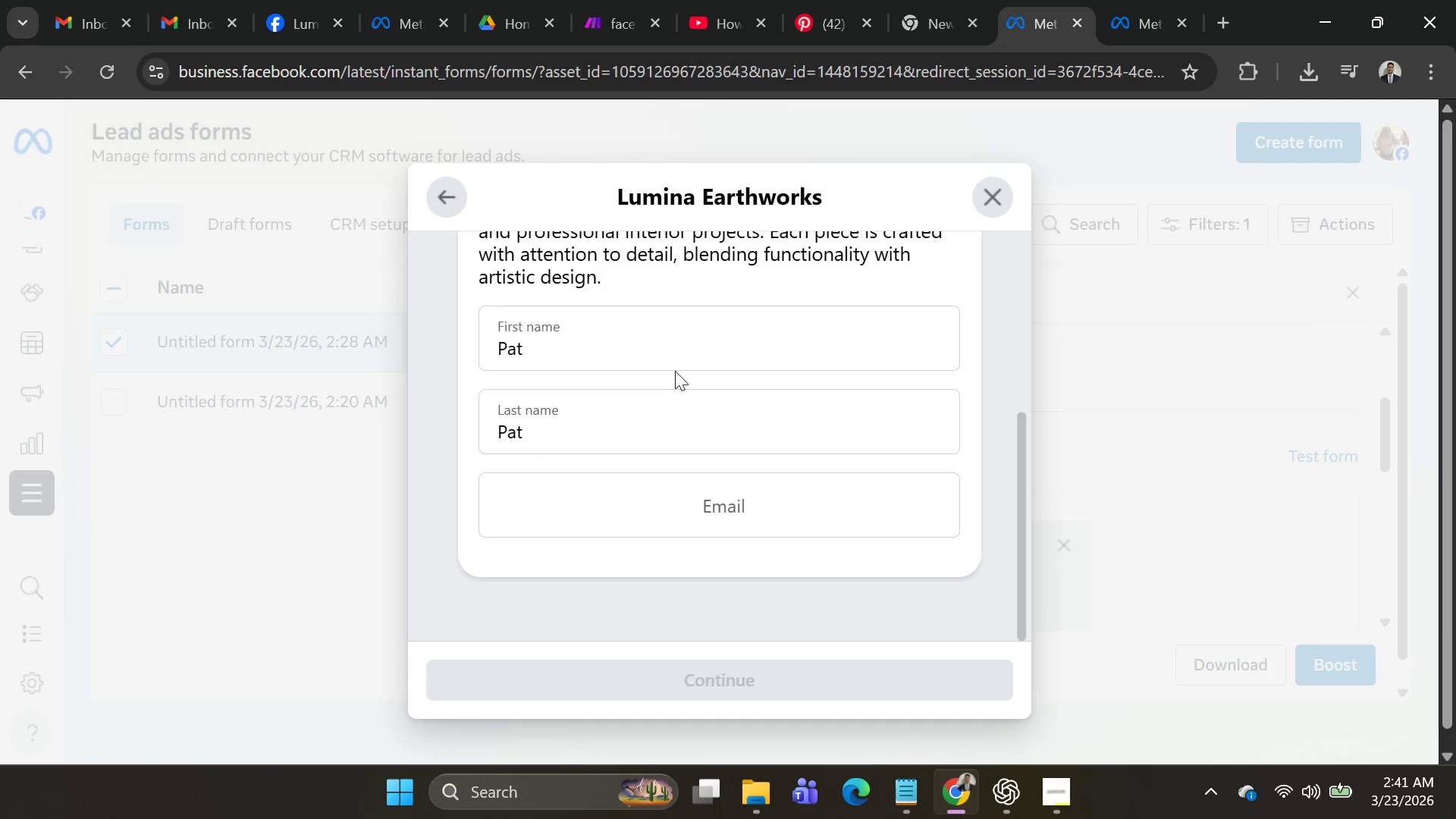 
left_click([667, 359])
 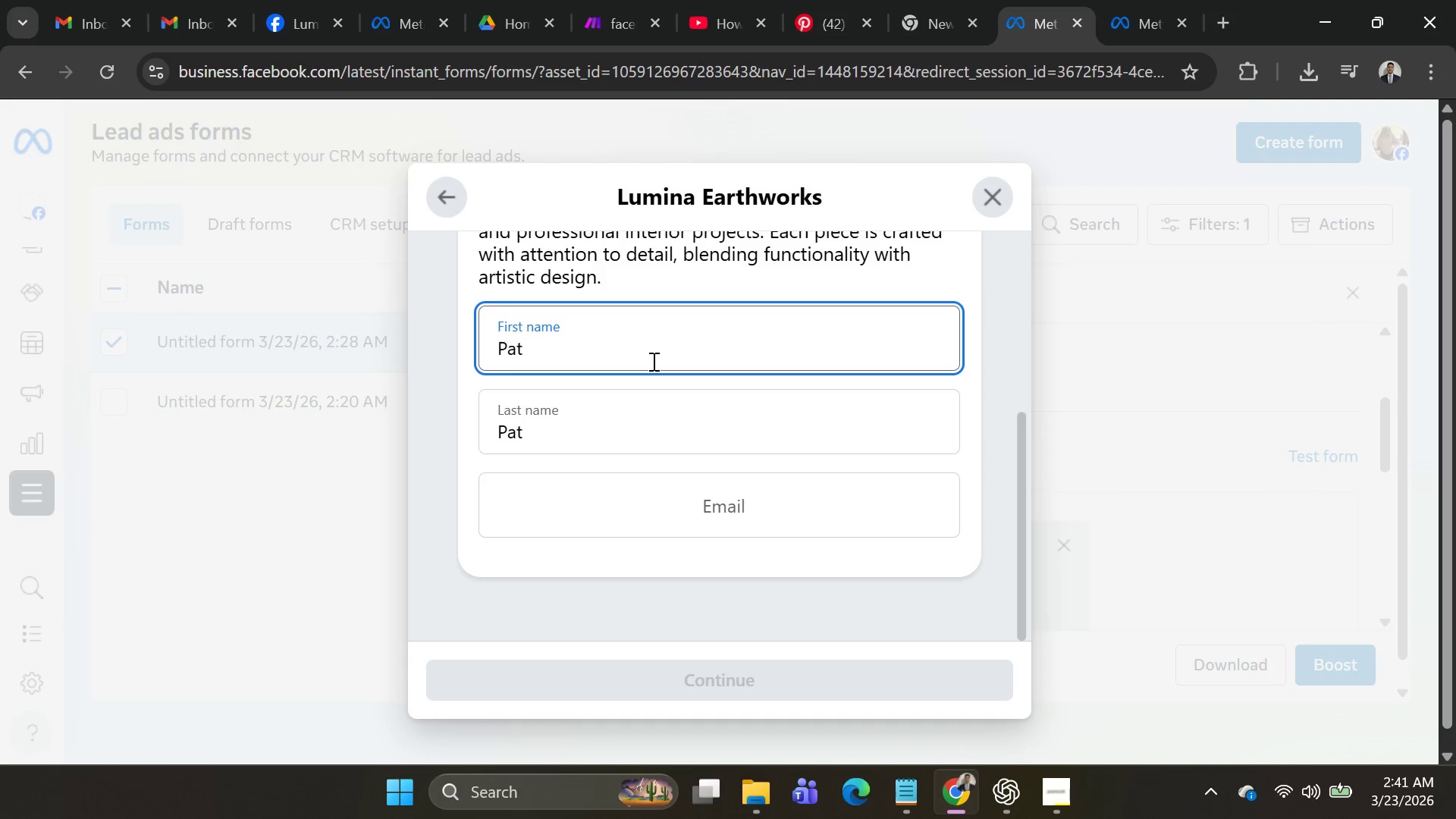 
left_click_drag(start_coordinate=[652, 361], to_coordinate=[463, 366])
 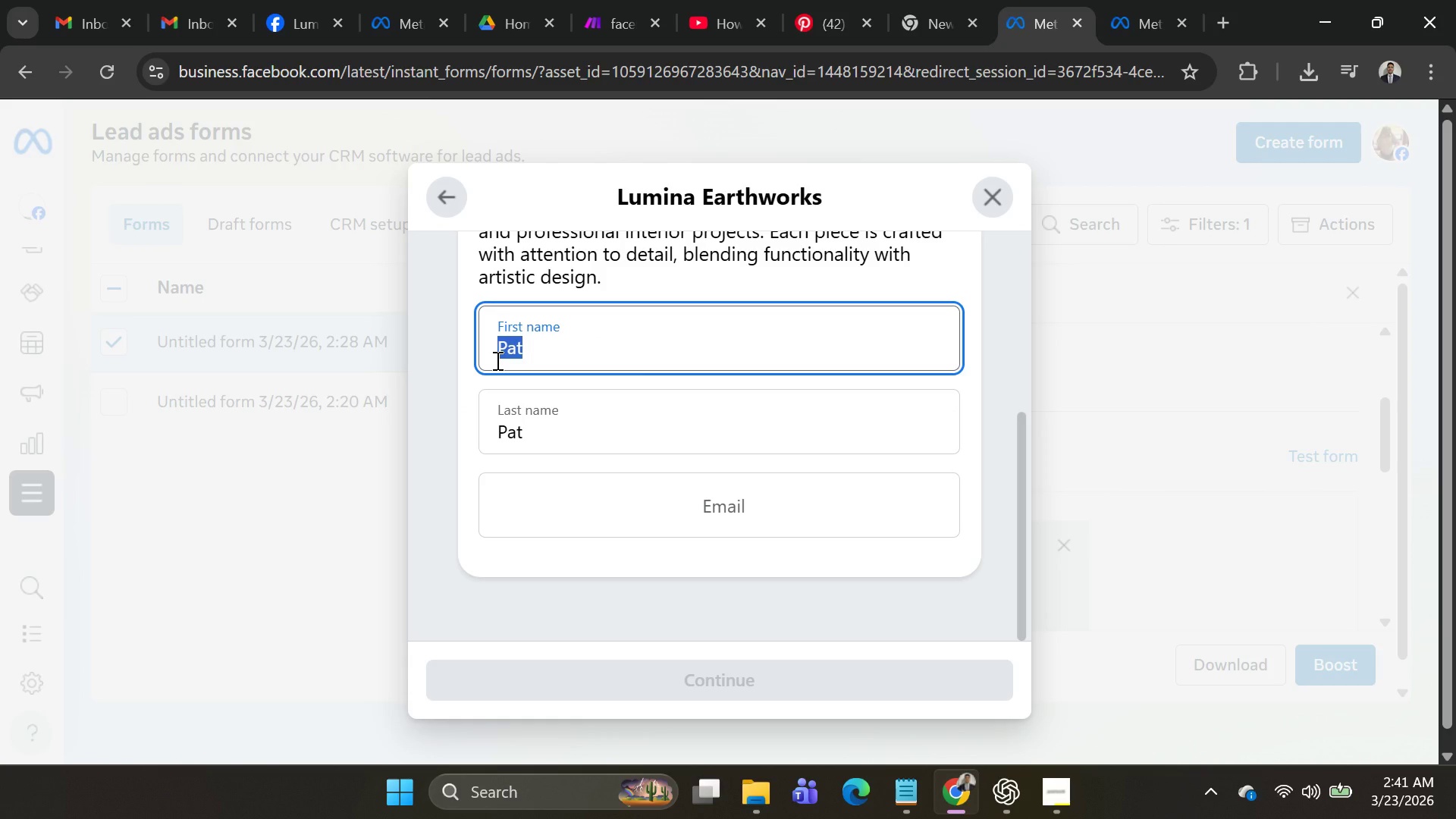 
type(cookie mendigorin)
key(Tab)
key(Backspace)
 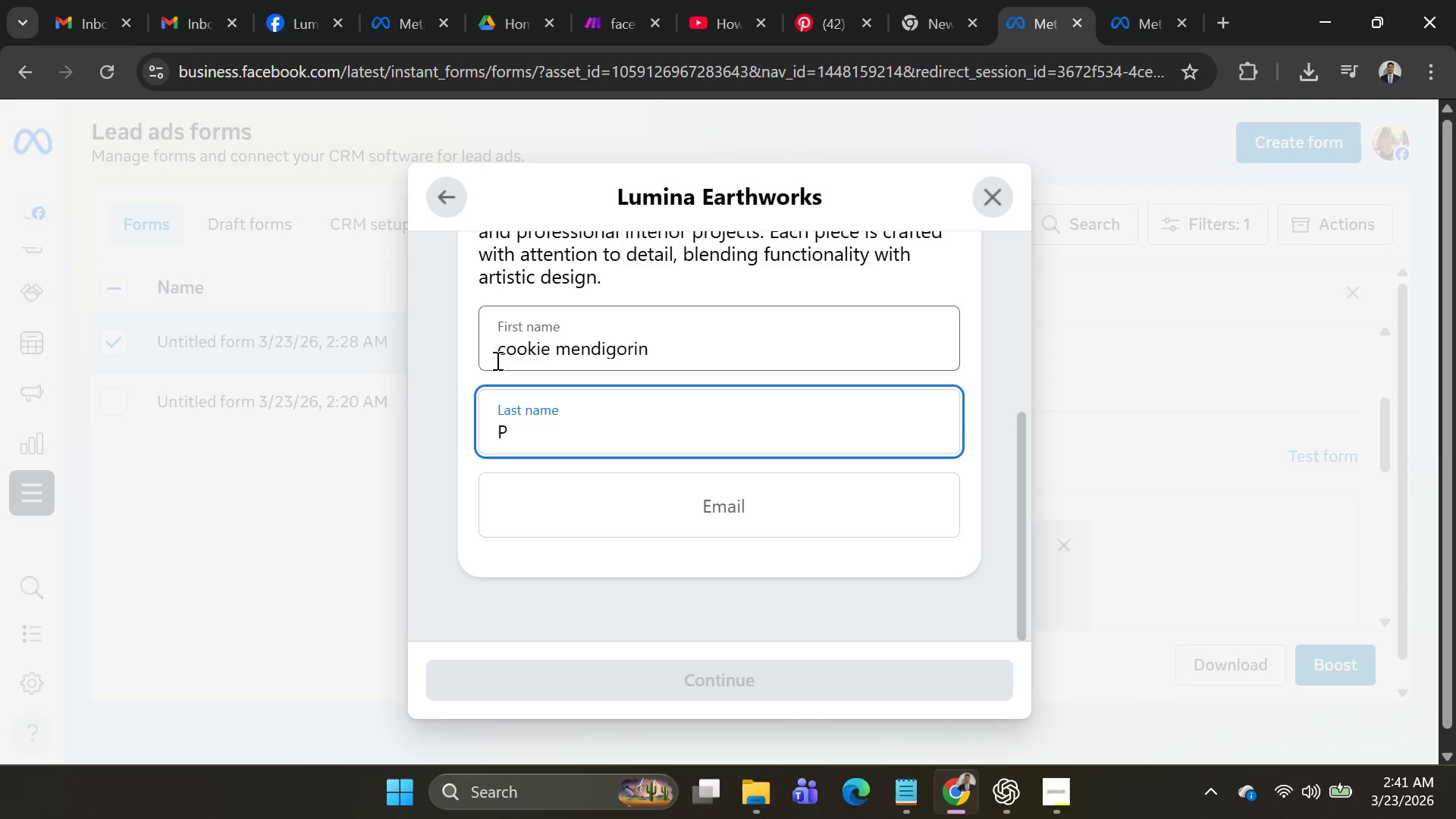 
hold_key(key=Backspace, duration=0.39)
 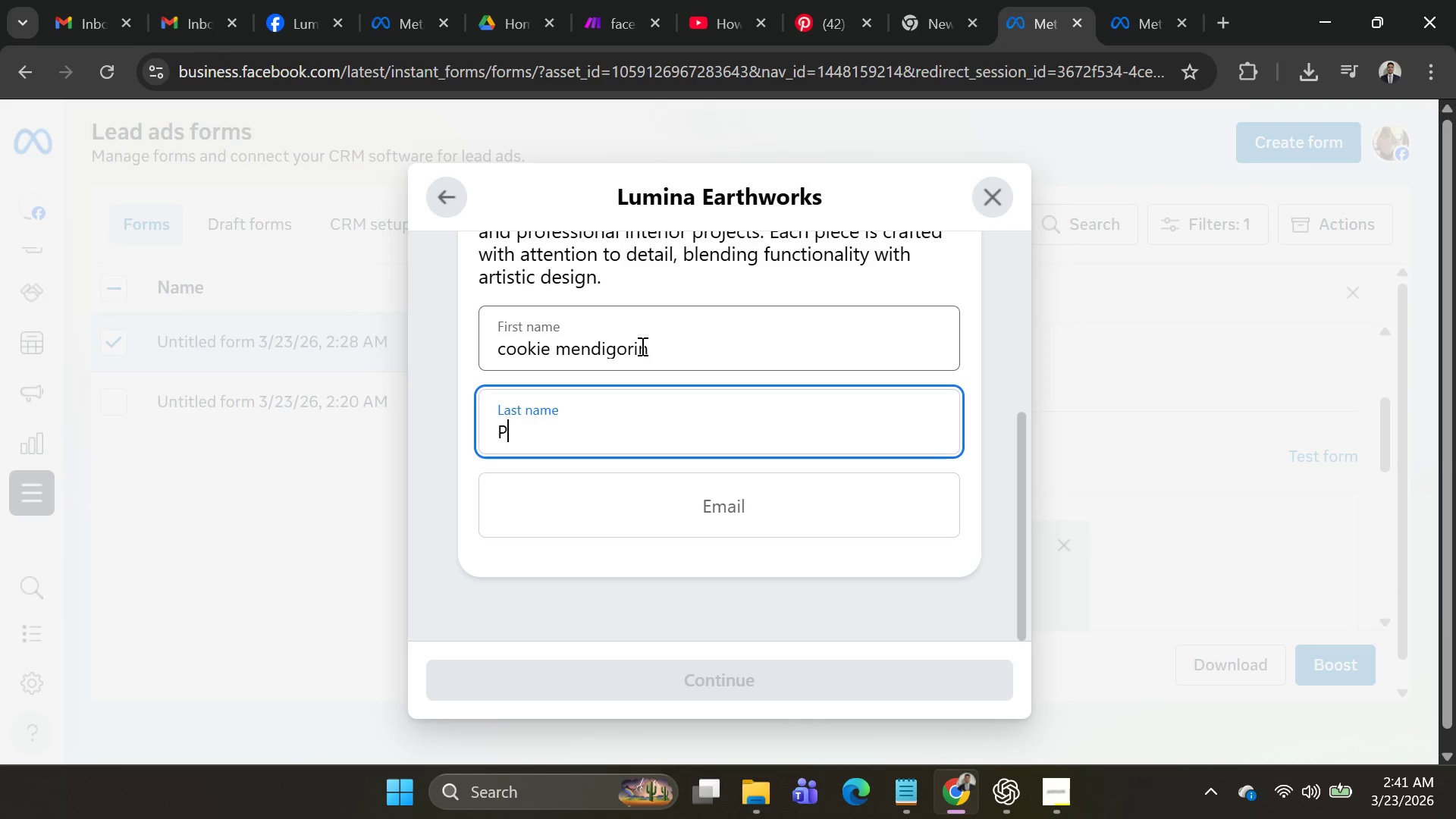 
left_click_drag(start_coordinate=[661, 347], to_coordinate=[560, 346])
 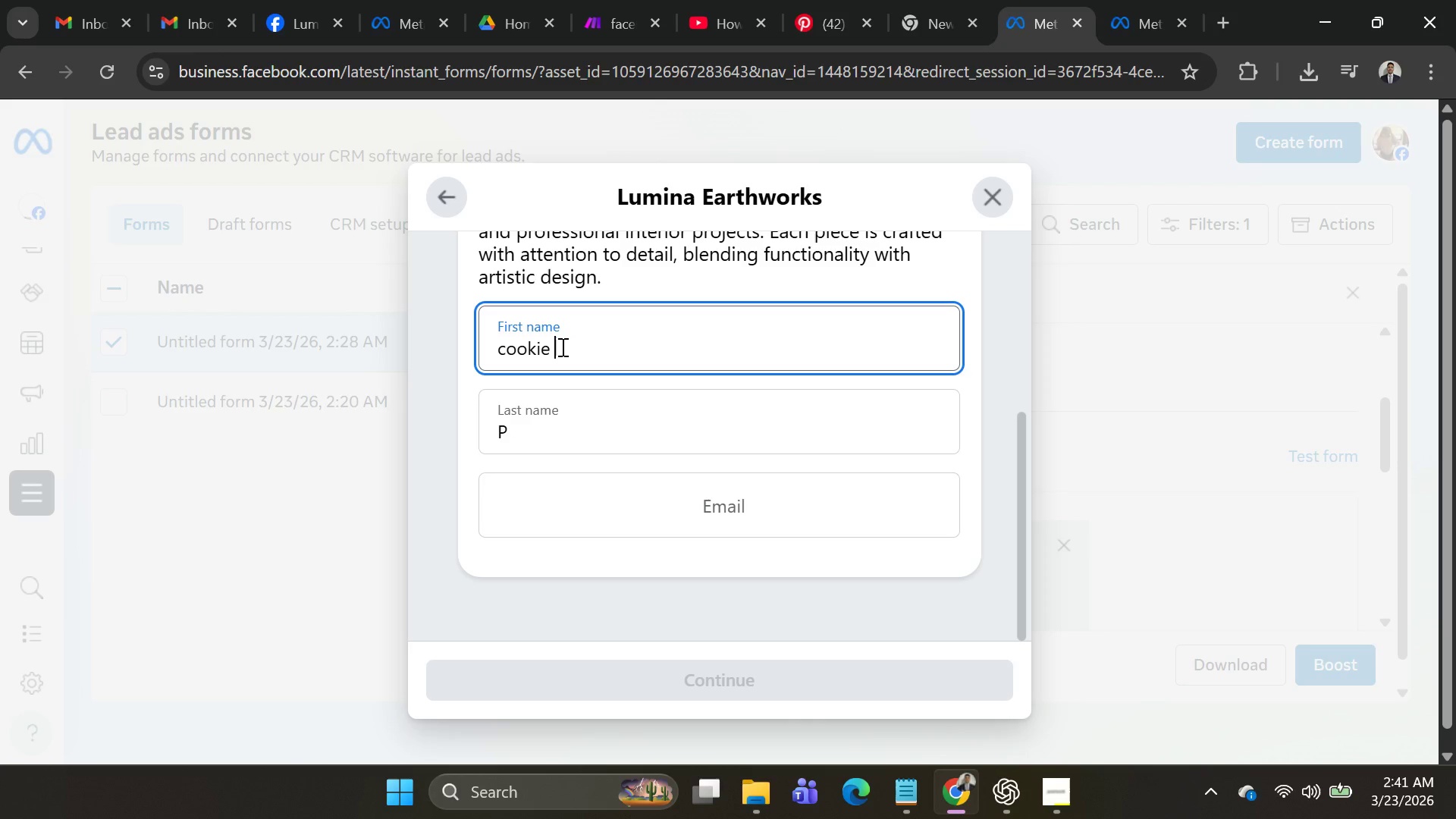 
key(Backspace)
key(Tab)
key(Backspace)
type(mendigorin)
key(Tab)
 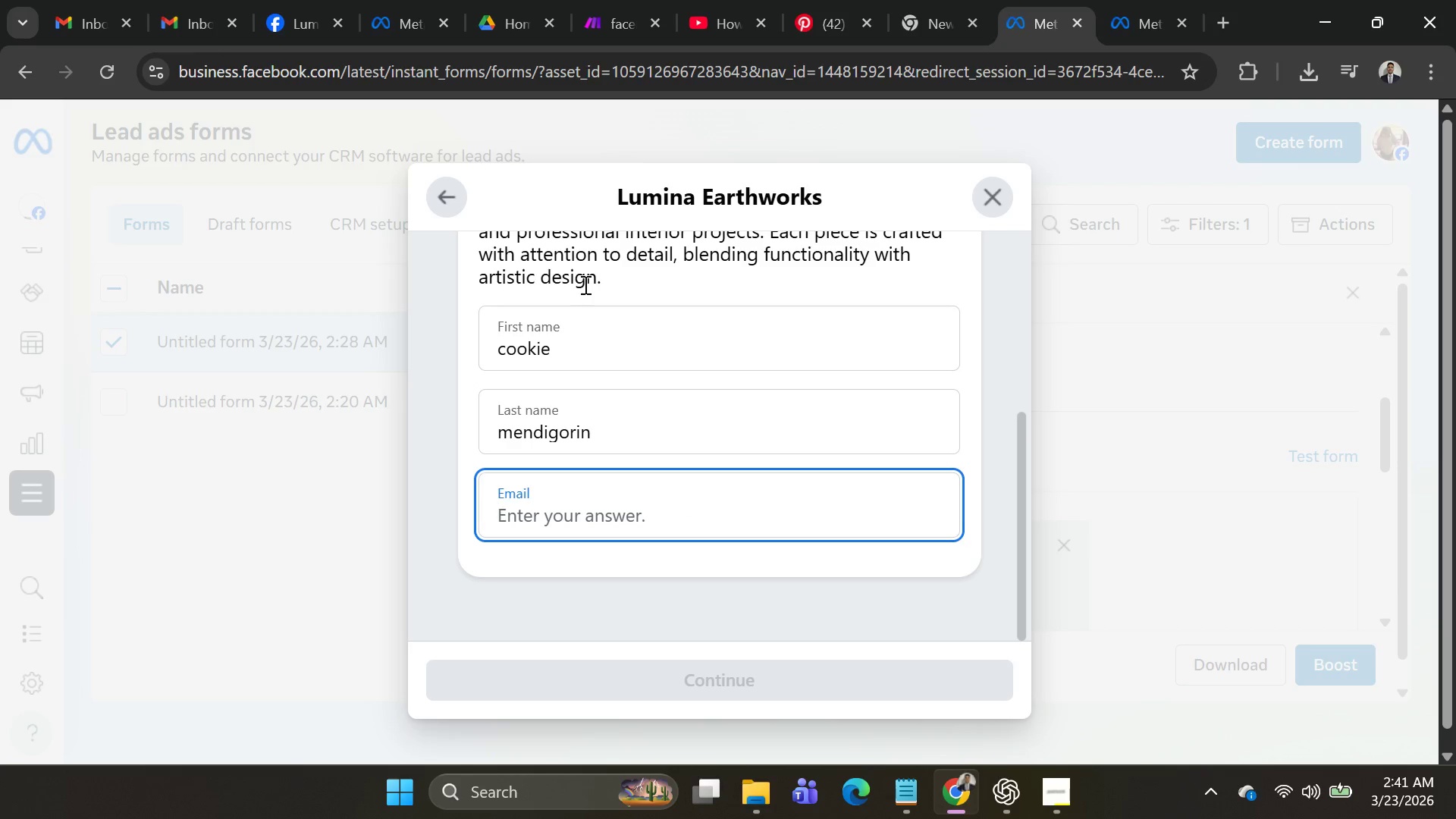 
type(mendigoring)
key(Backspace)
type(cookie@gmail.cmo)
 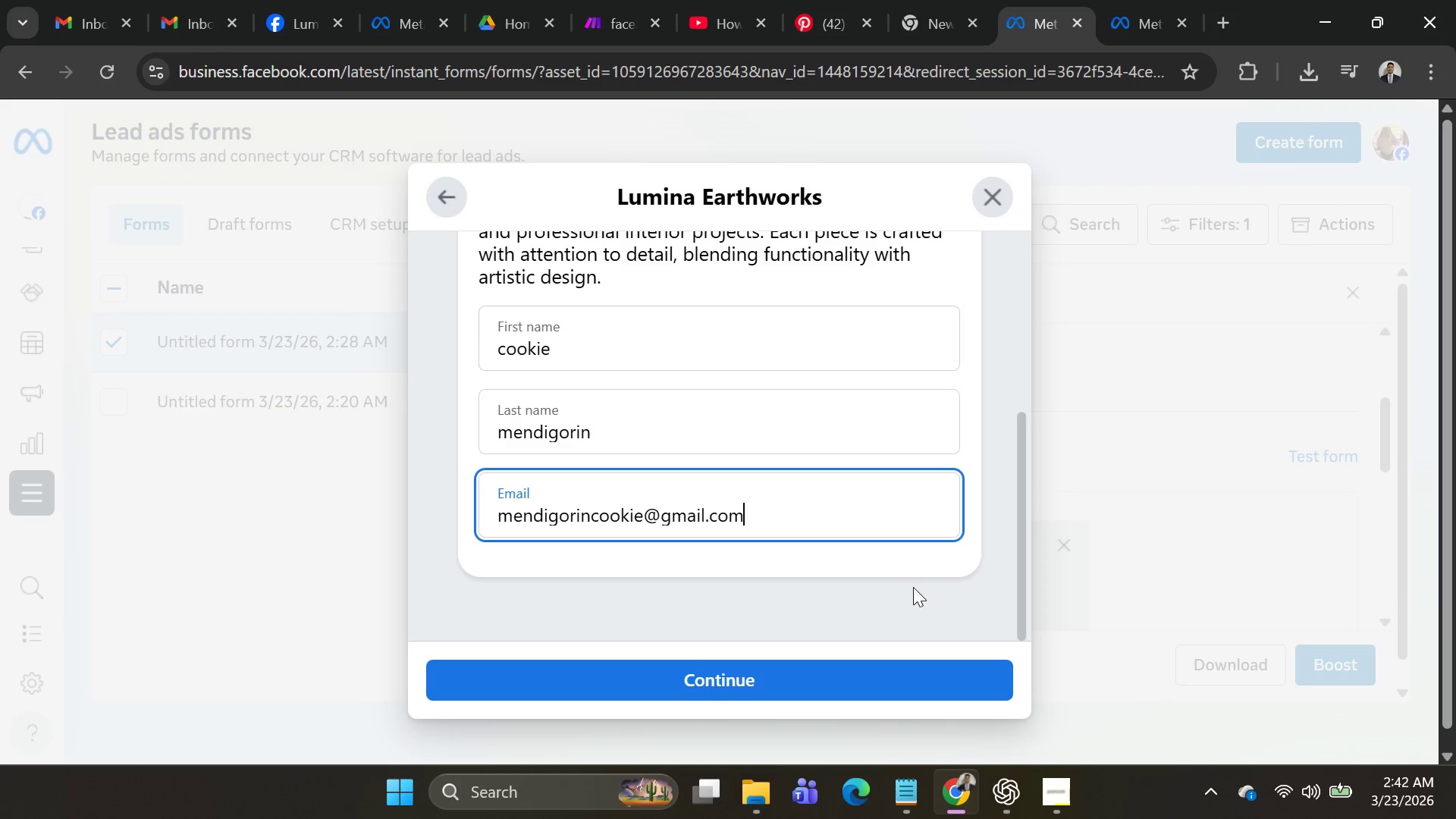 
left_click([858, 670])
 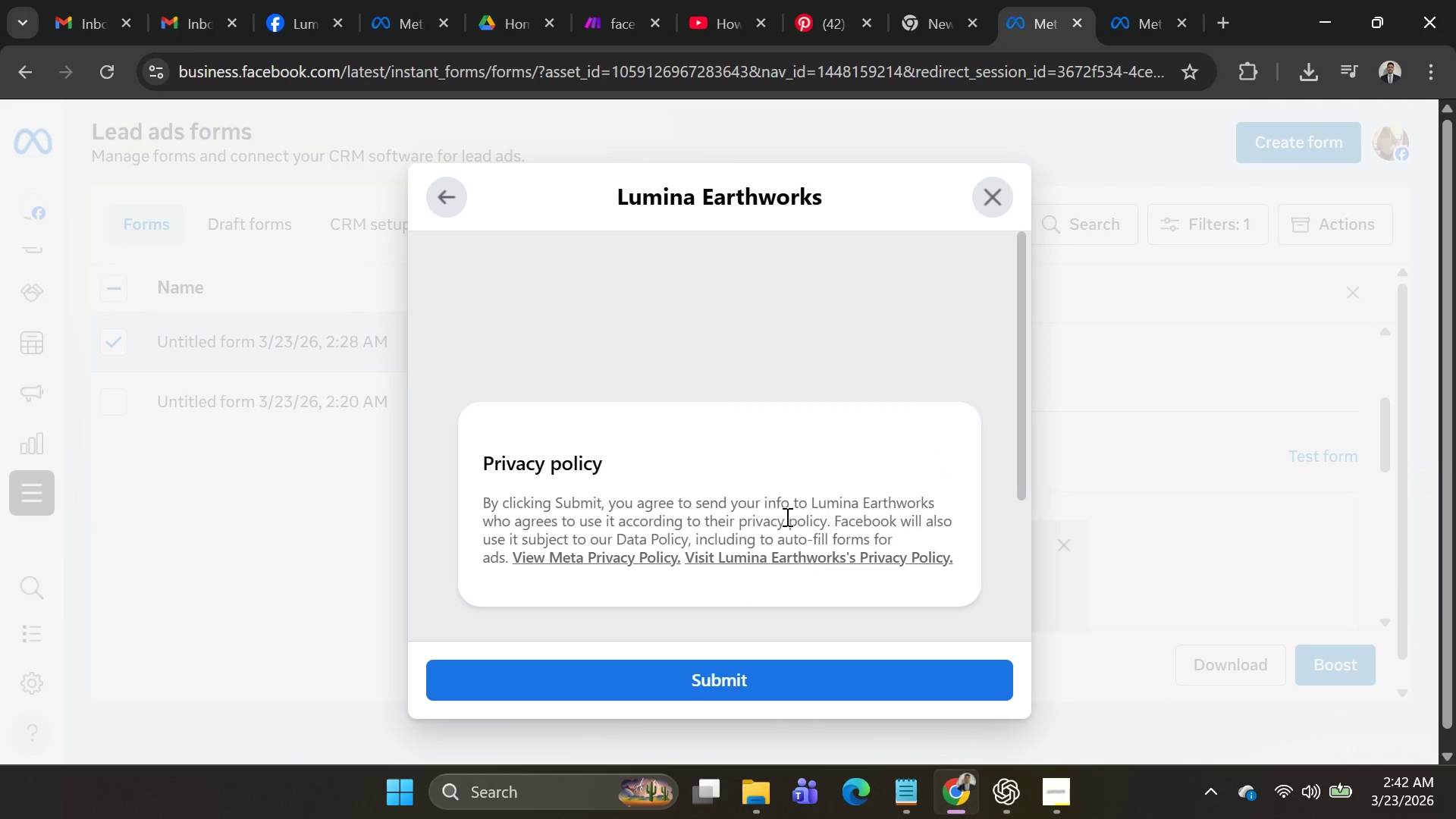 
scroll: coordinate [783, 494], scroll_direction: down, amount: 2.0
 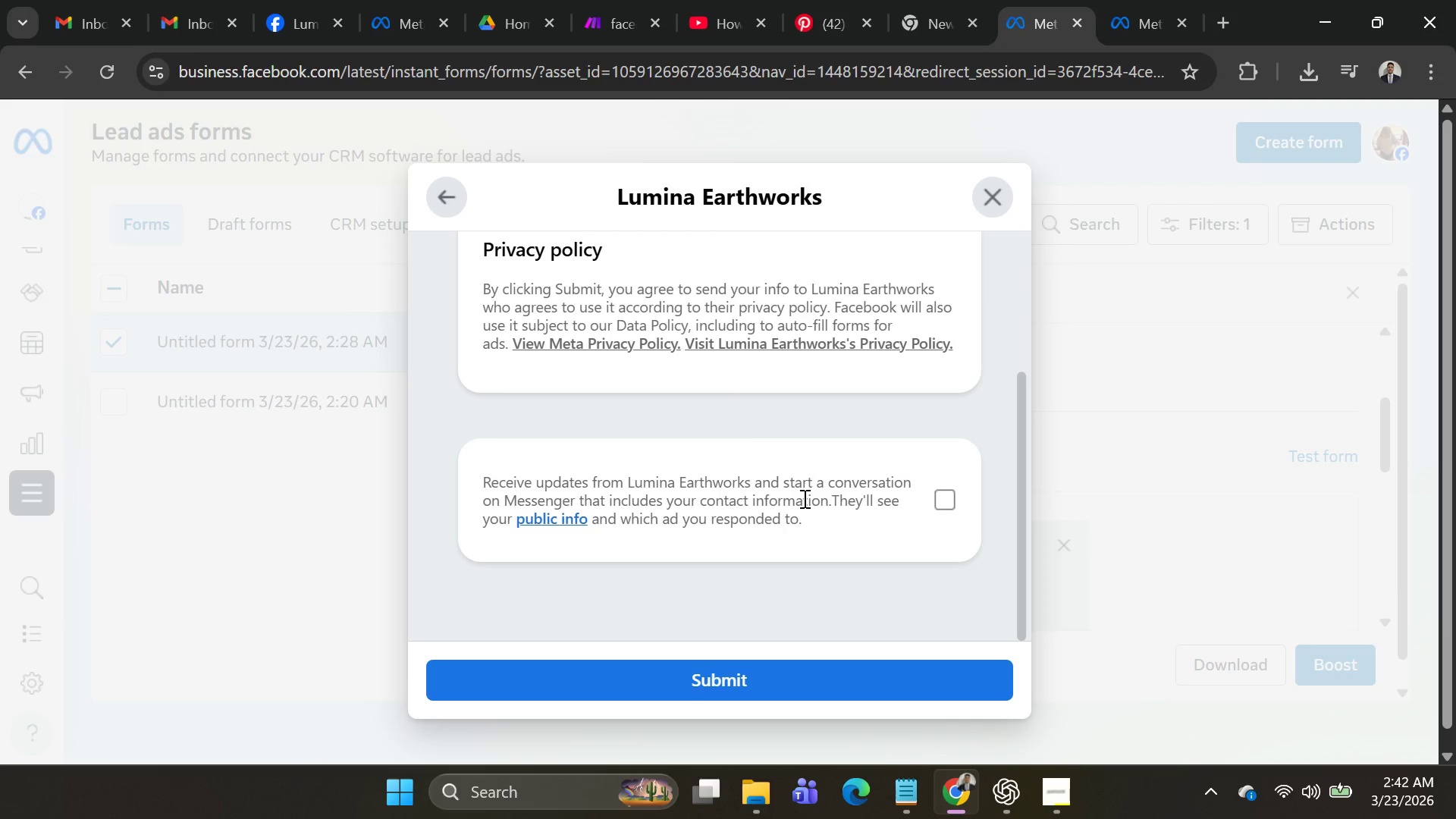 
key(Alt+AltLeft)
 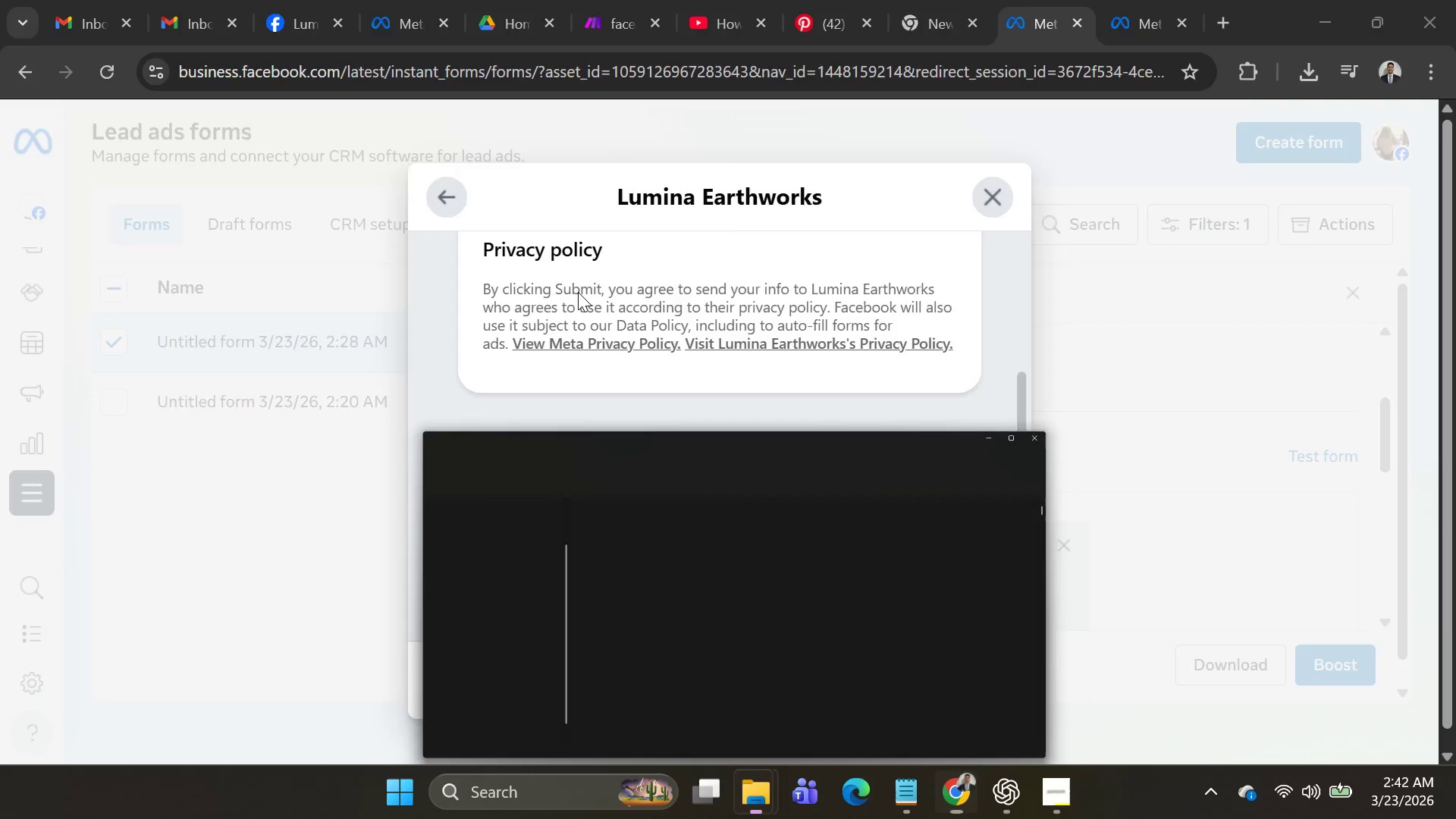 
key(Alt+Tab)
 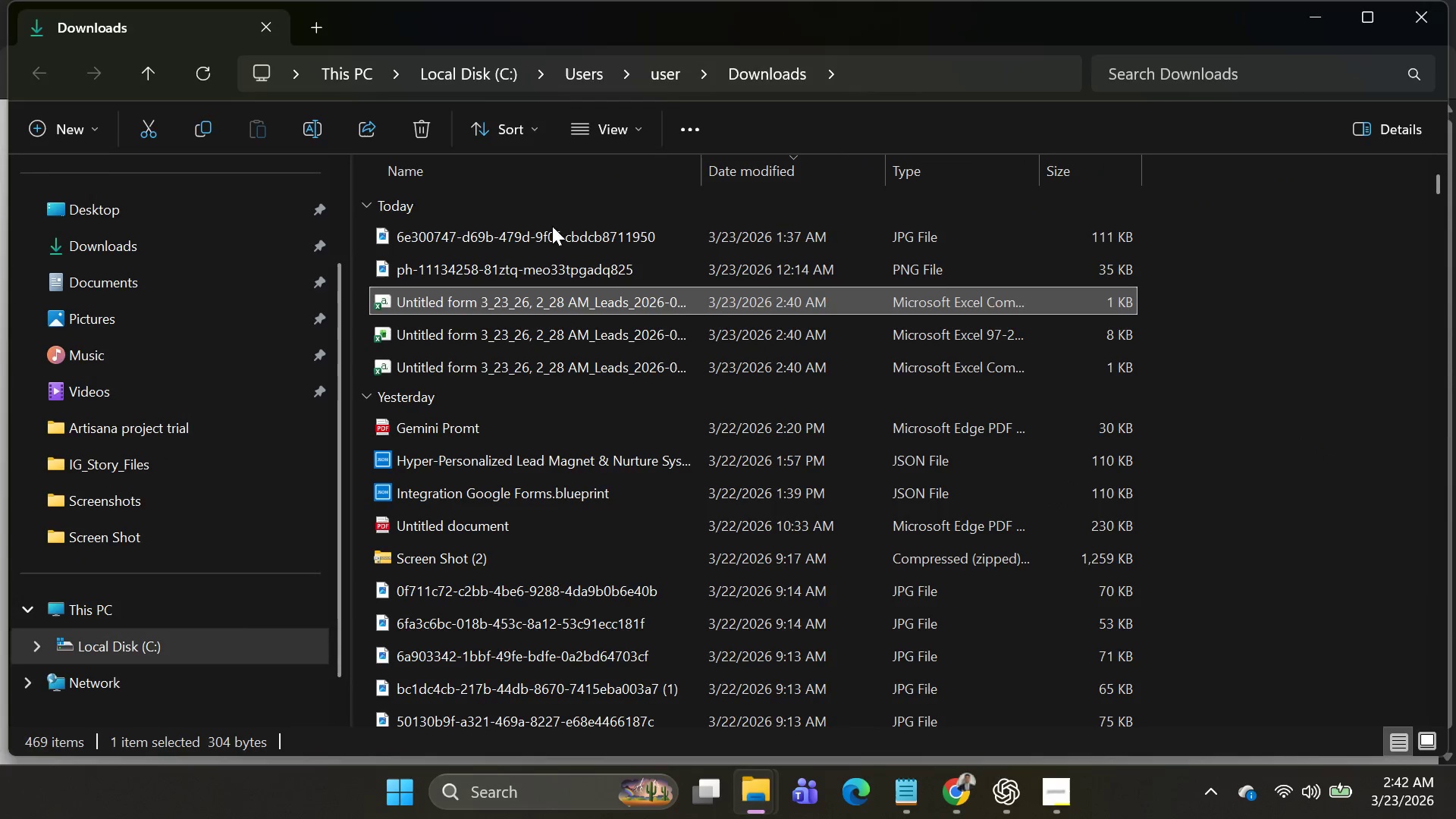 
key(Alt+AltLeft)
 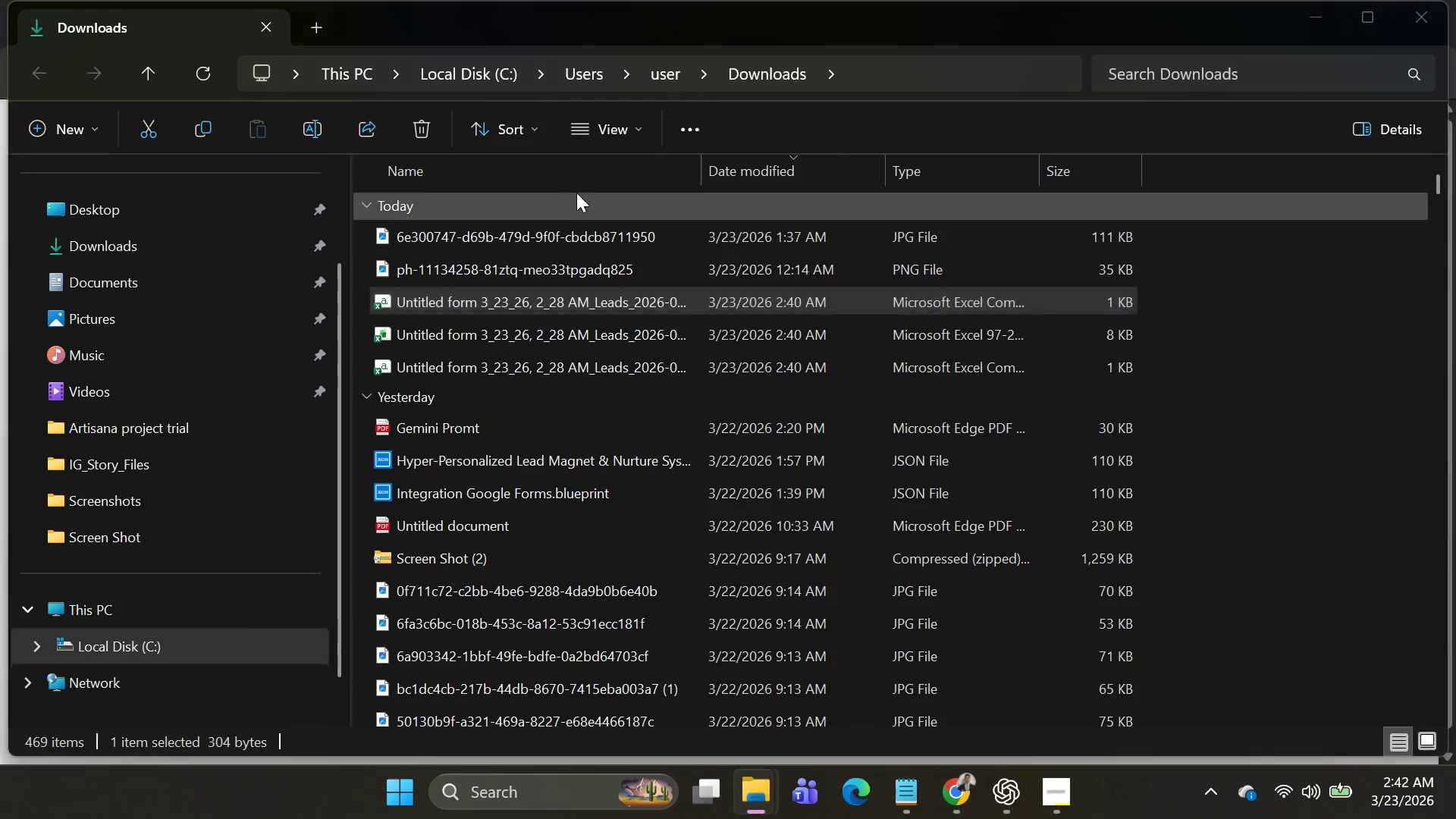 
key(Alt+Tab)
 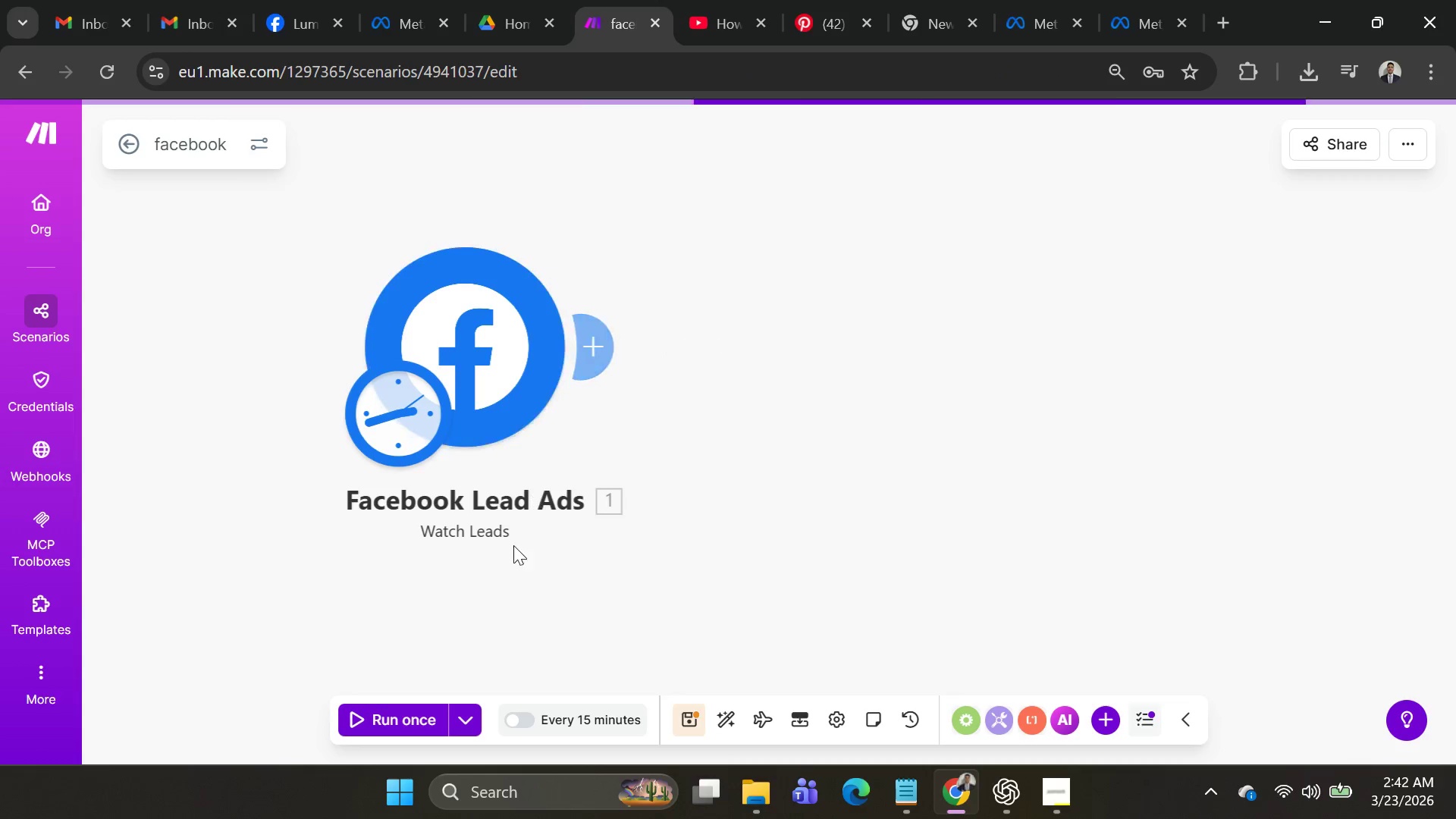 
left_click([422, 720])
 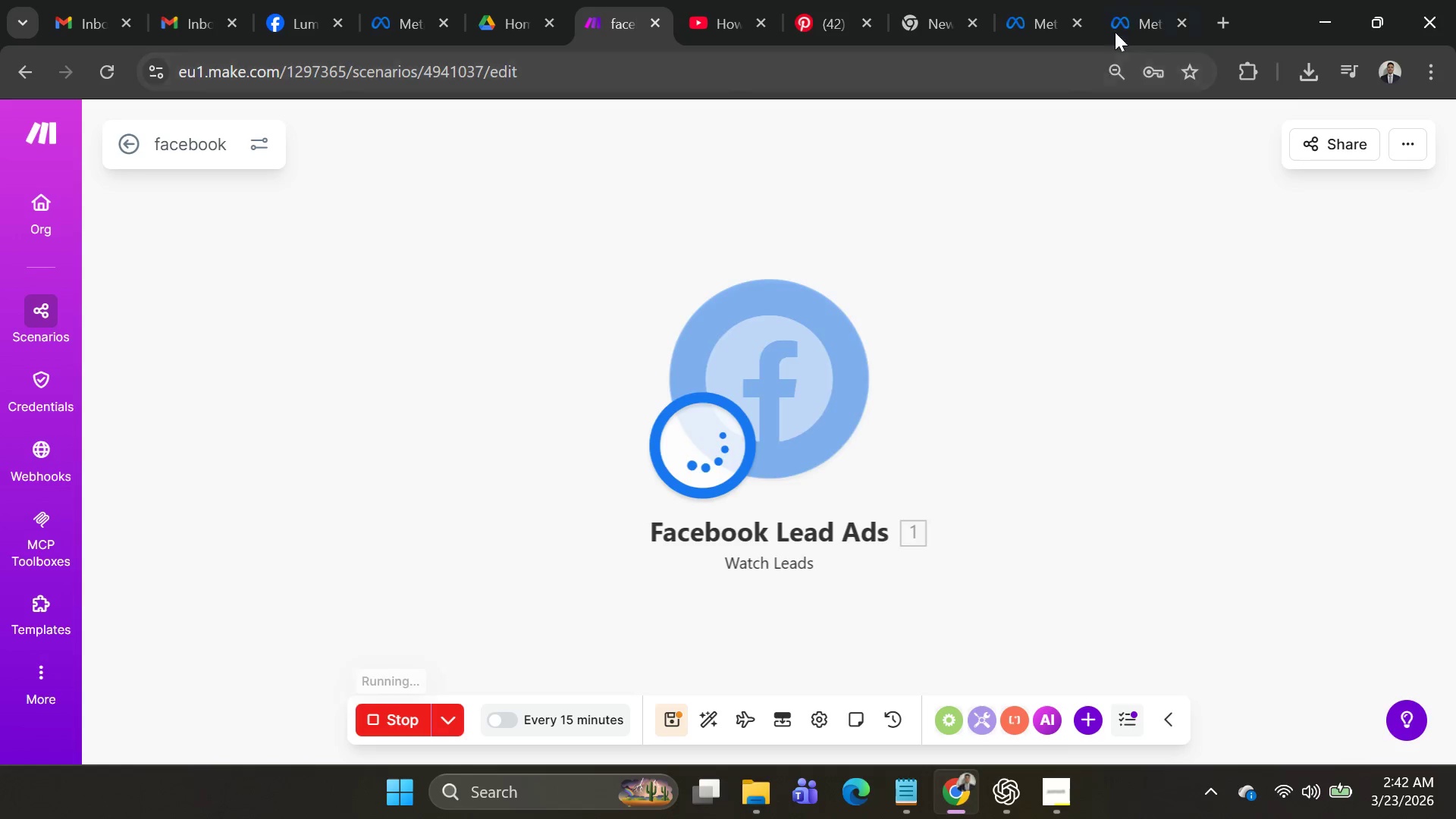 
left_click([1138, 8])
 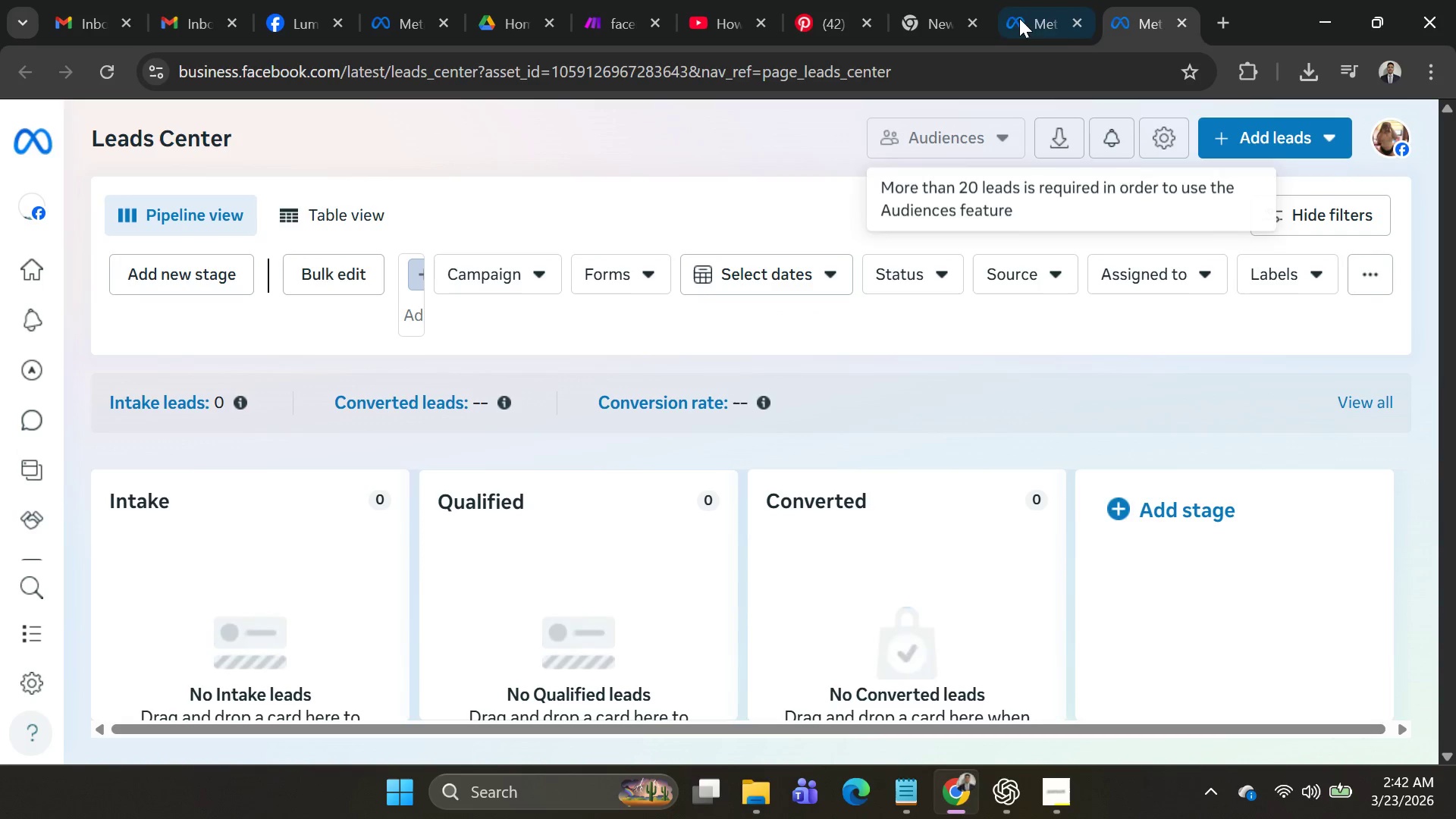 
left_click([1024, 7])
 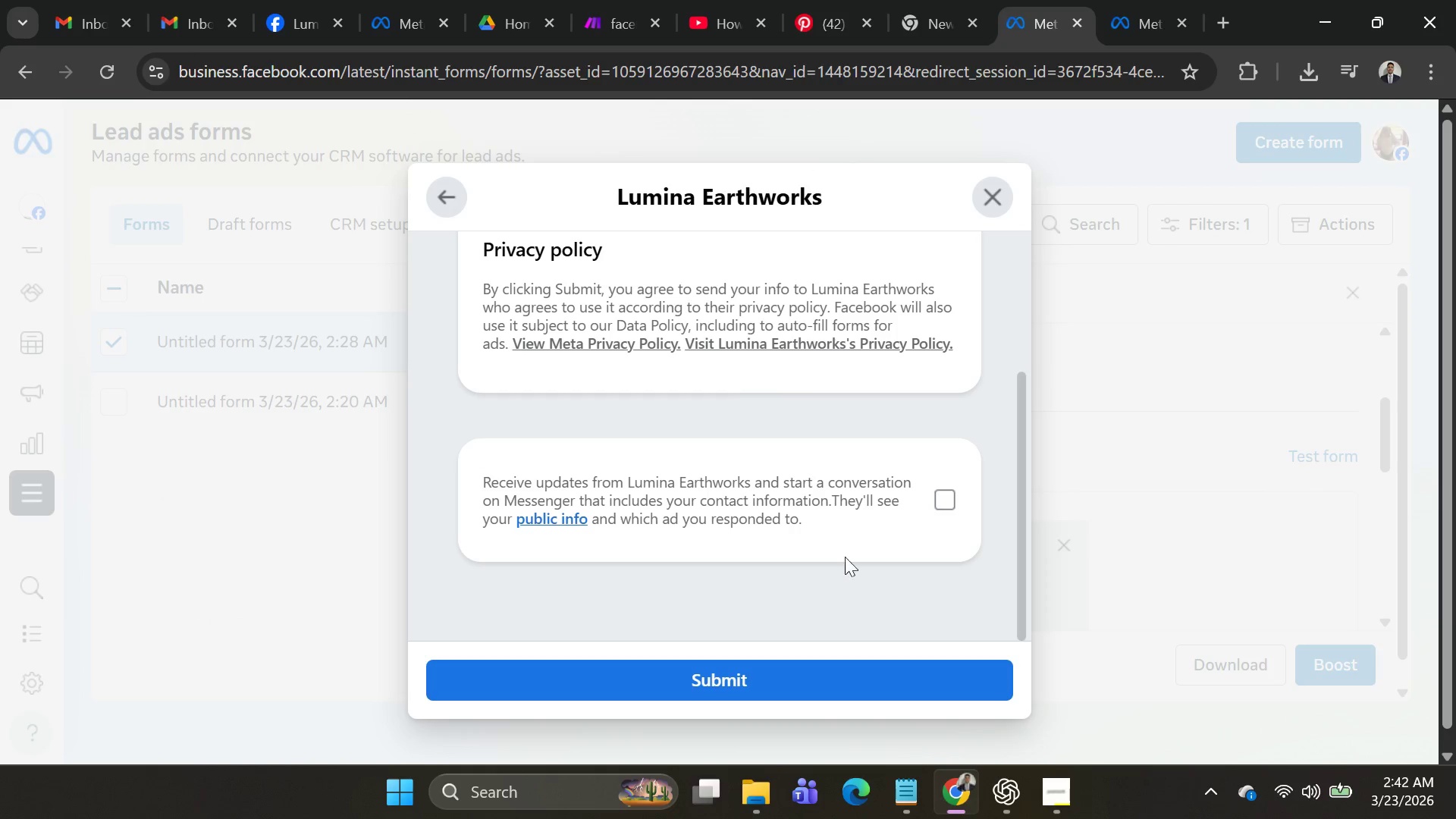 
left_click([943, 492])
 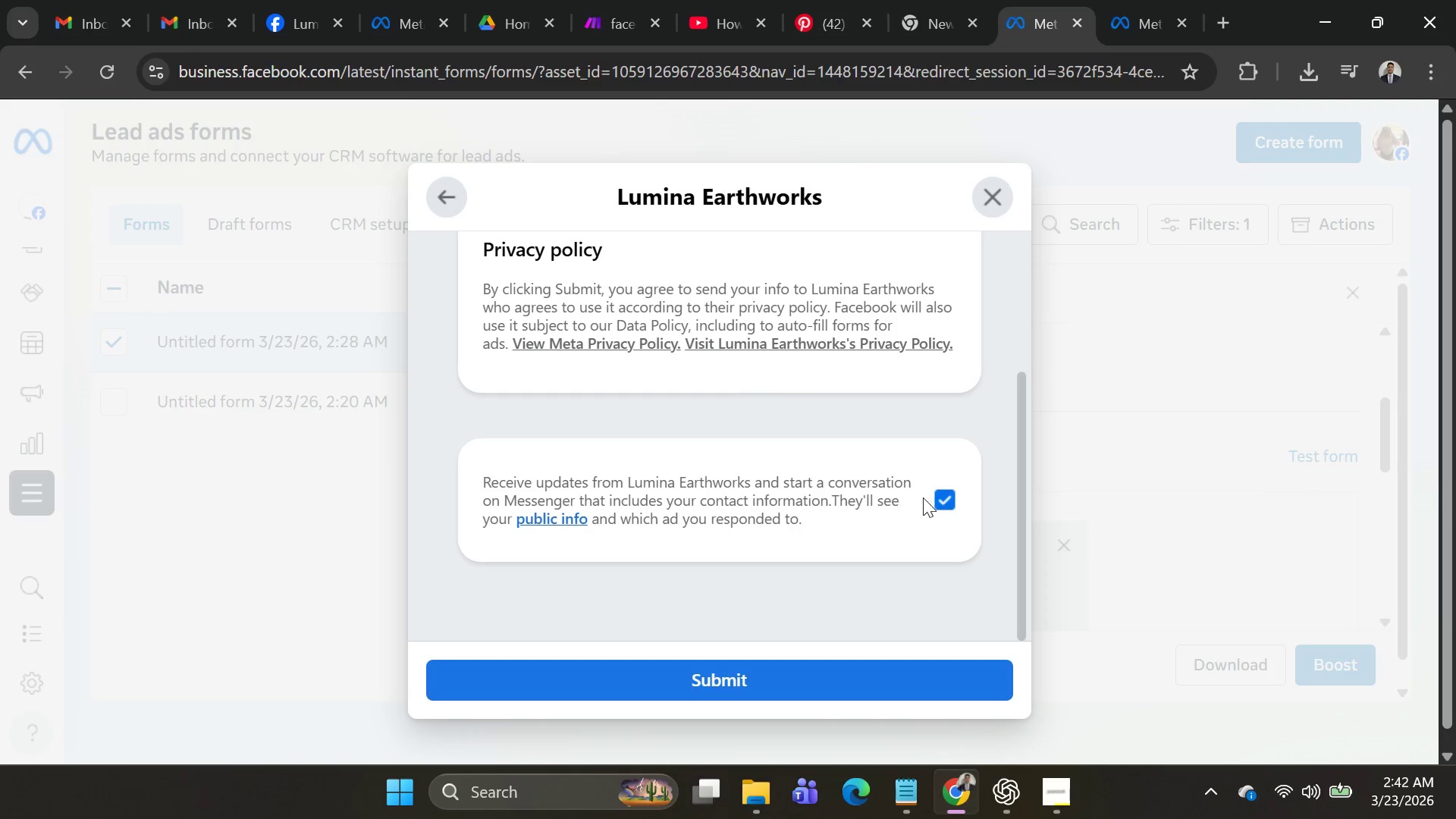 
scroll: coordinate [915, 524], scroll_direction: down, amount: 3.0
 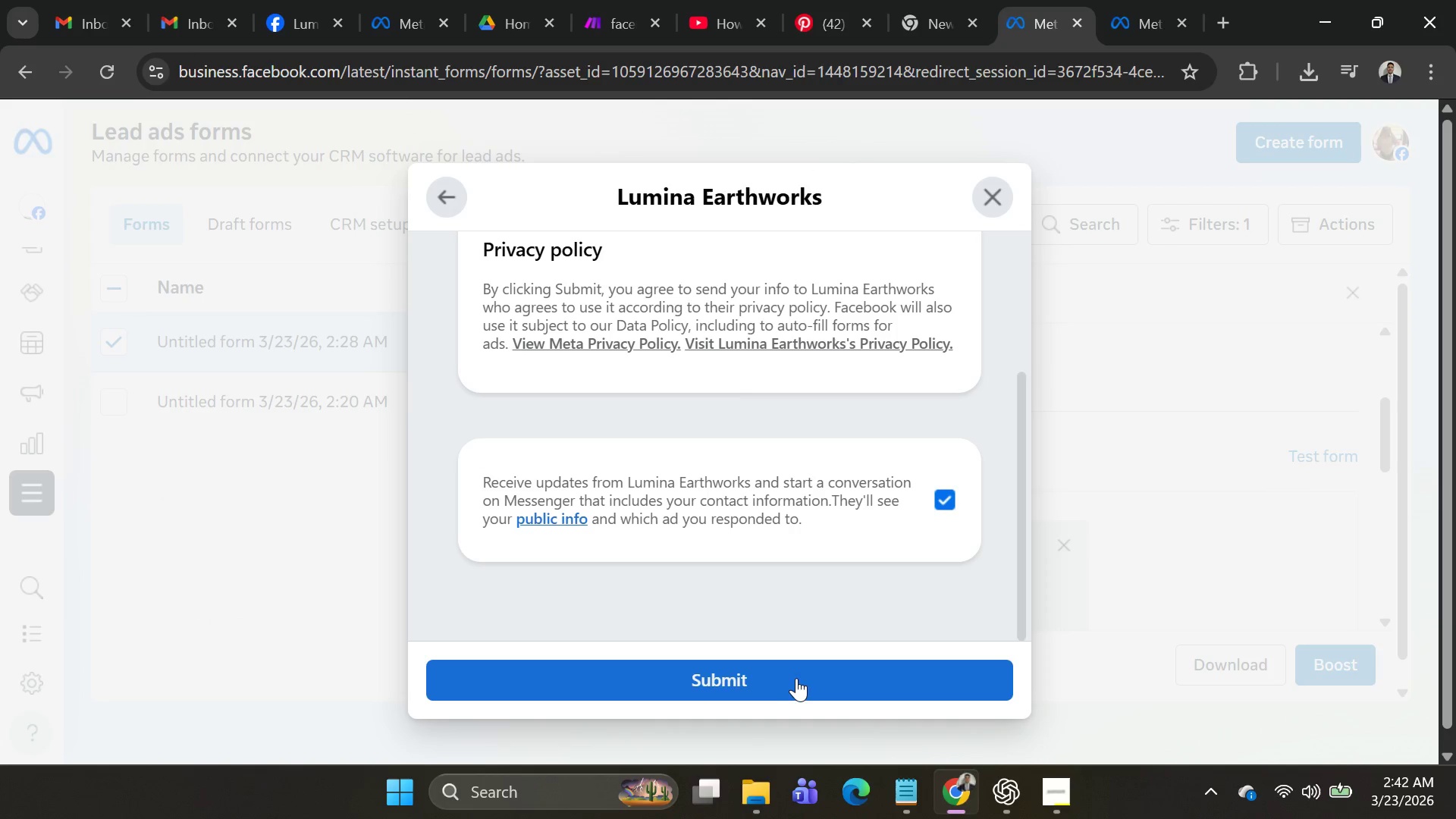 
left_click([792, 678])
 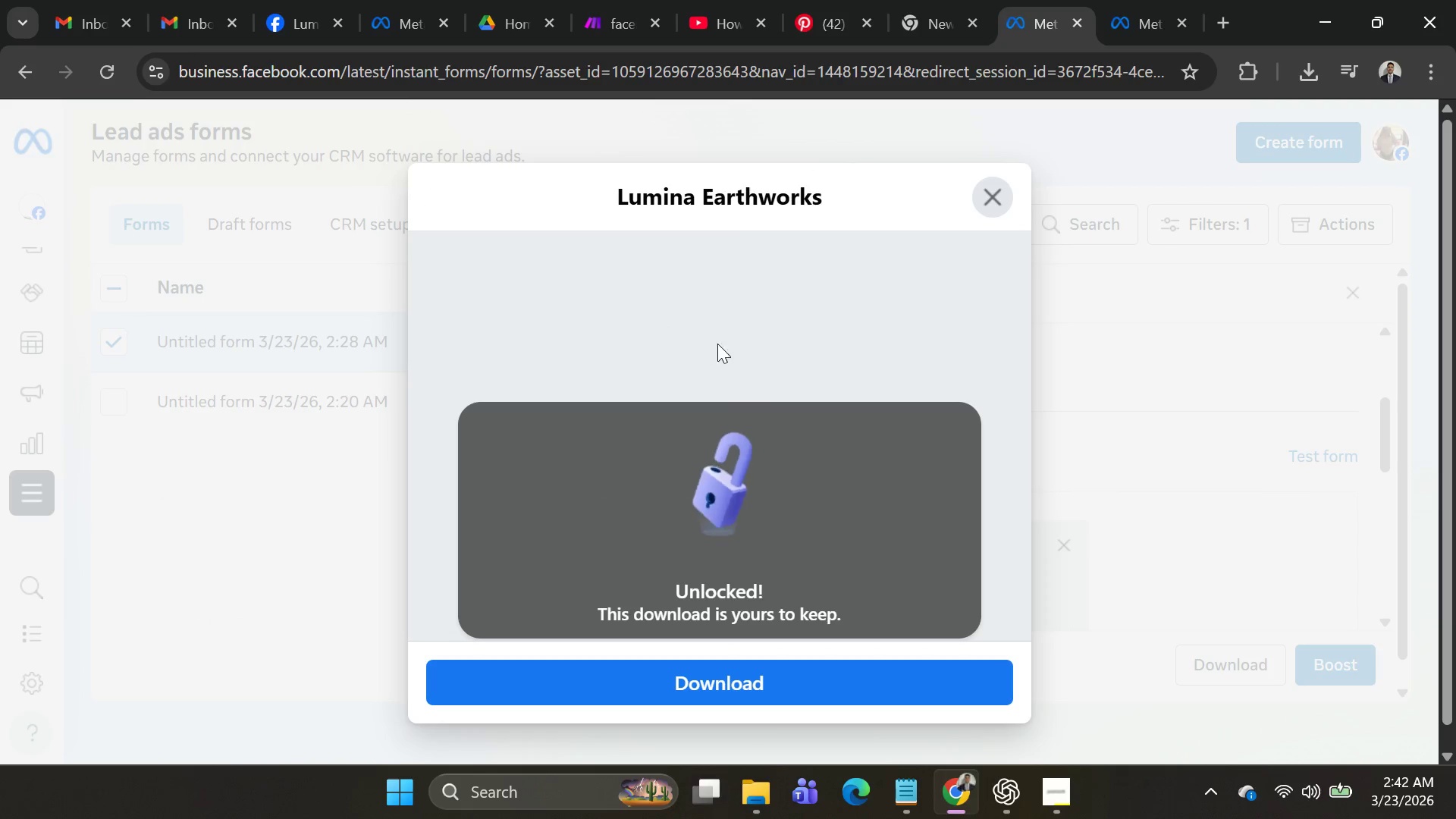 
scroll: coordinate [779, 387], scroll_direction: down, amount: 6.0
 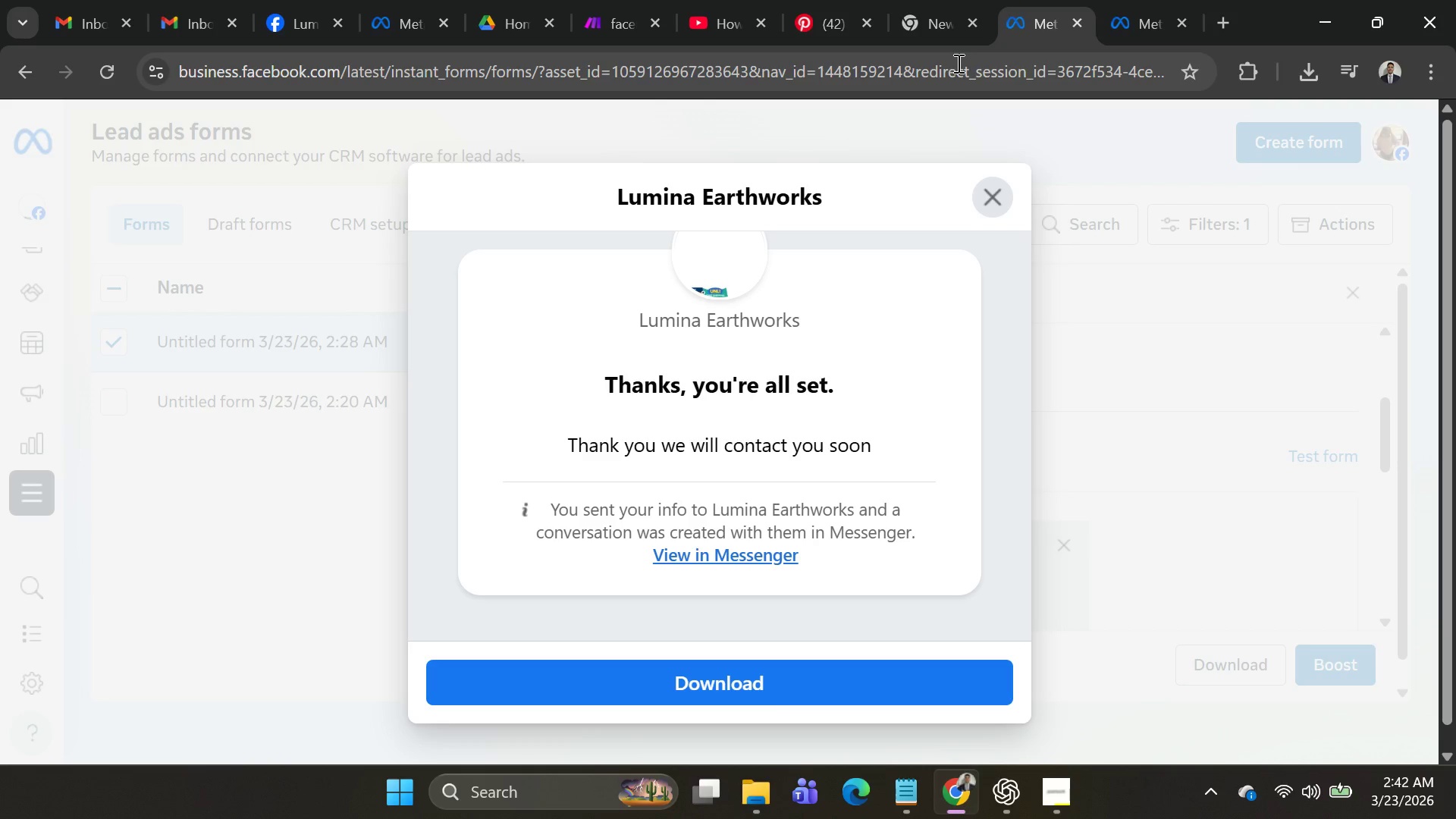 
wait(5.65)
 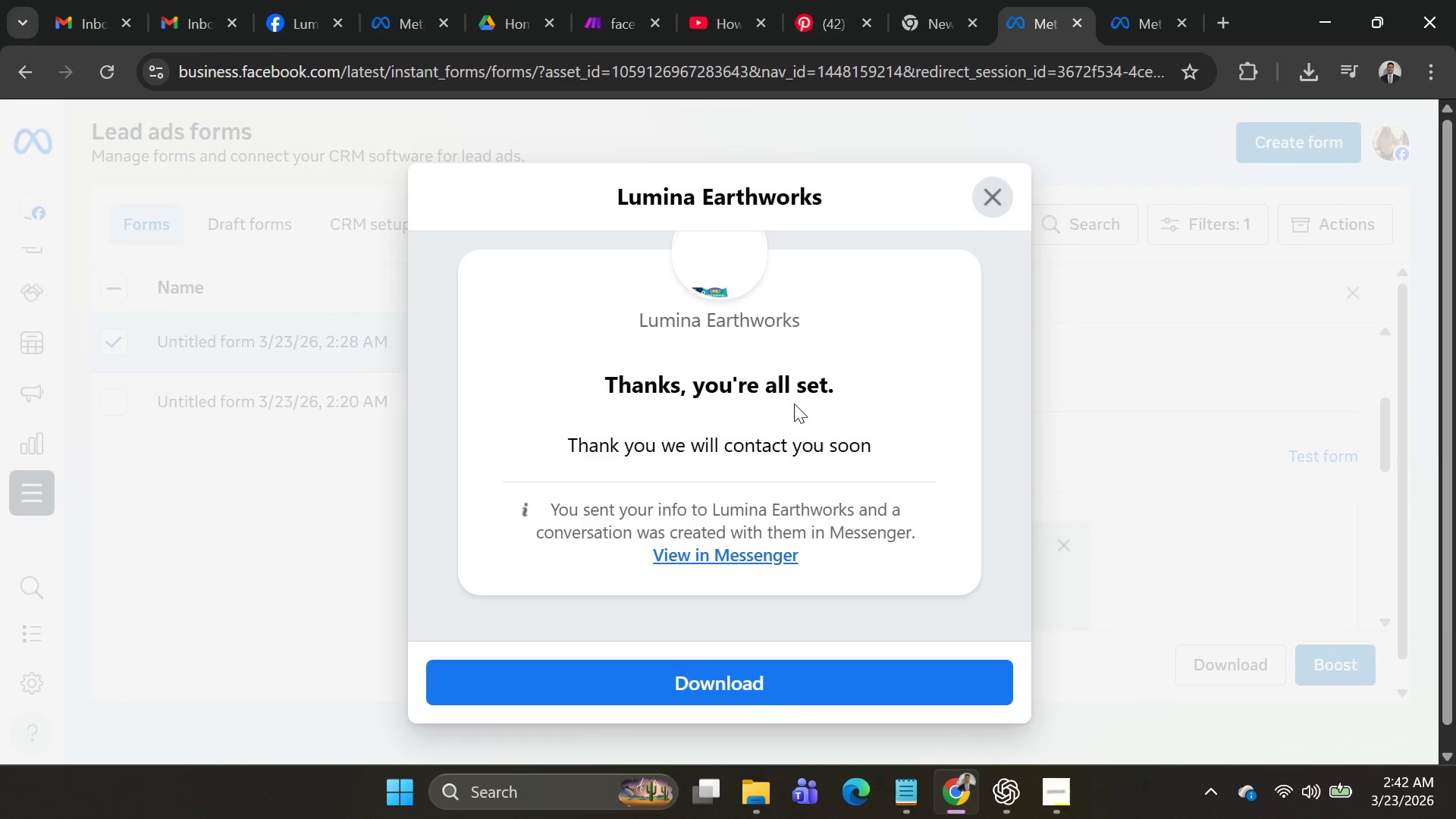 
left_click([294, 26])
 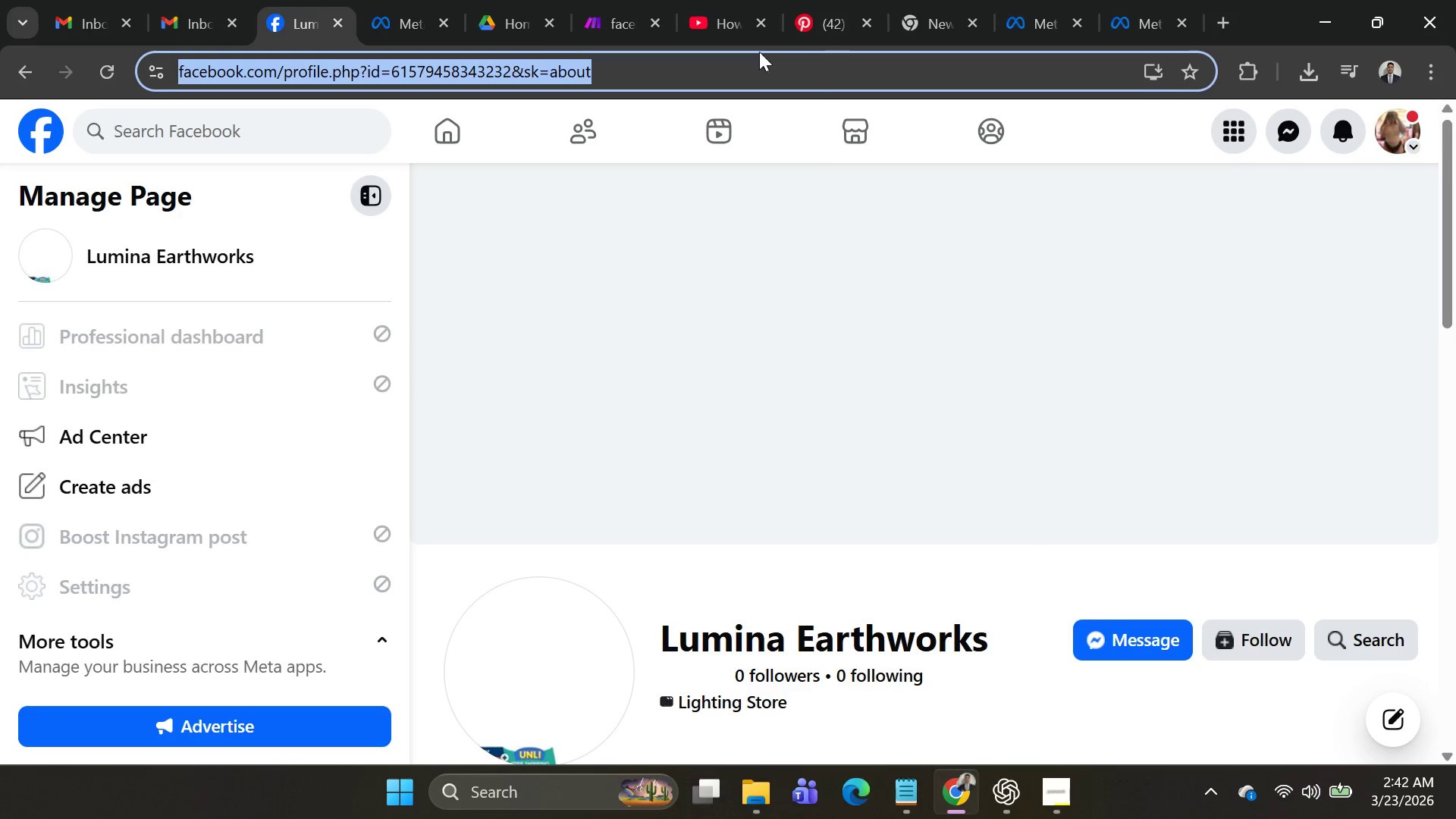 
left_click([613, 23])
 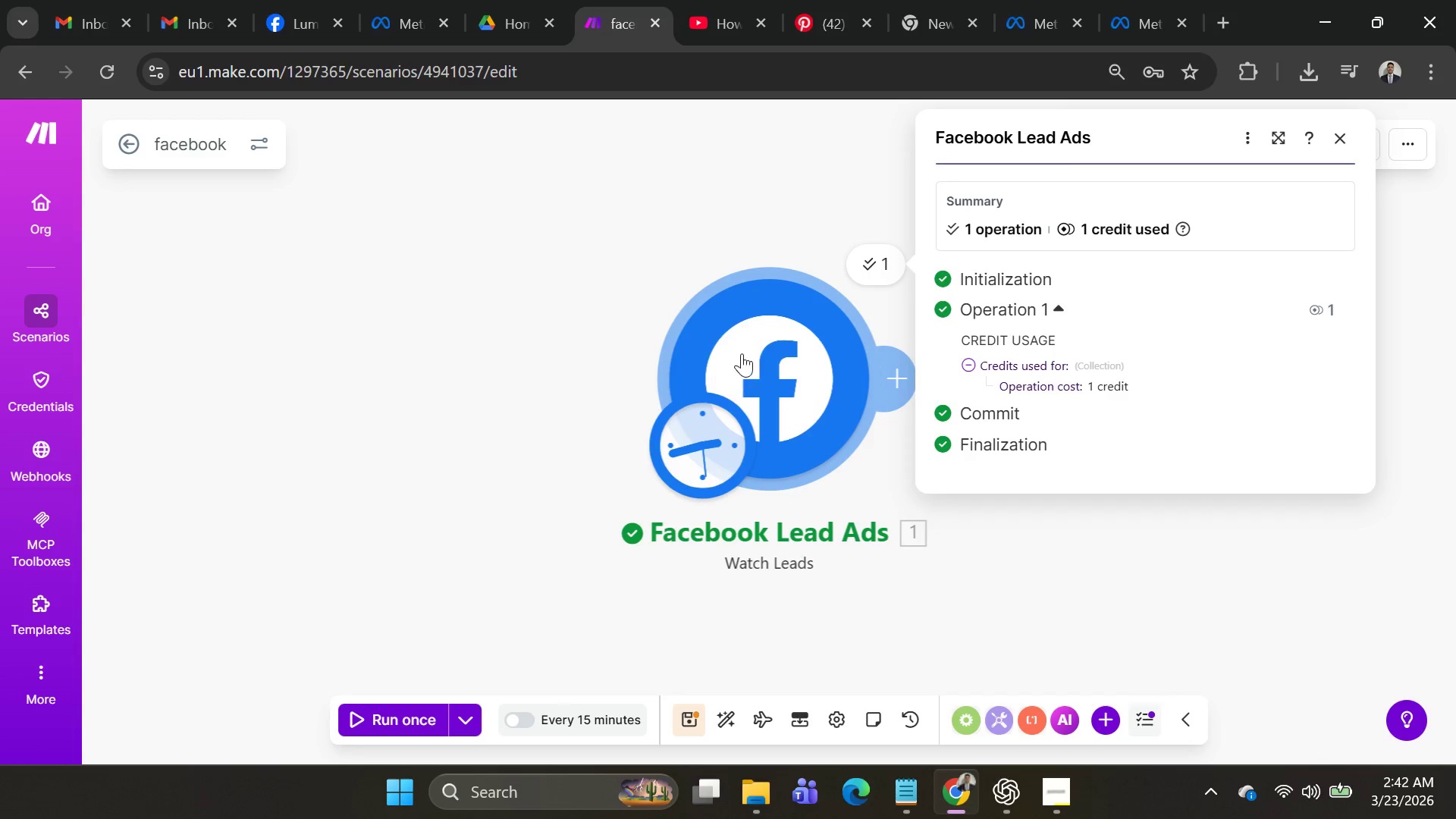 
left_click_drag(start_coordinate=[745, 349], to_coordinate=[460, 330])
 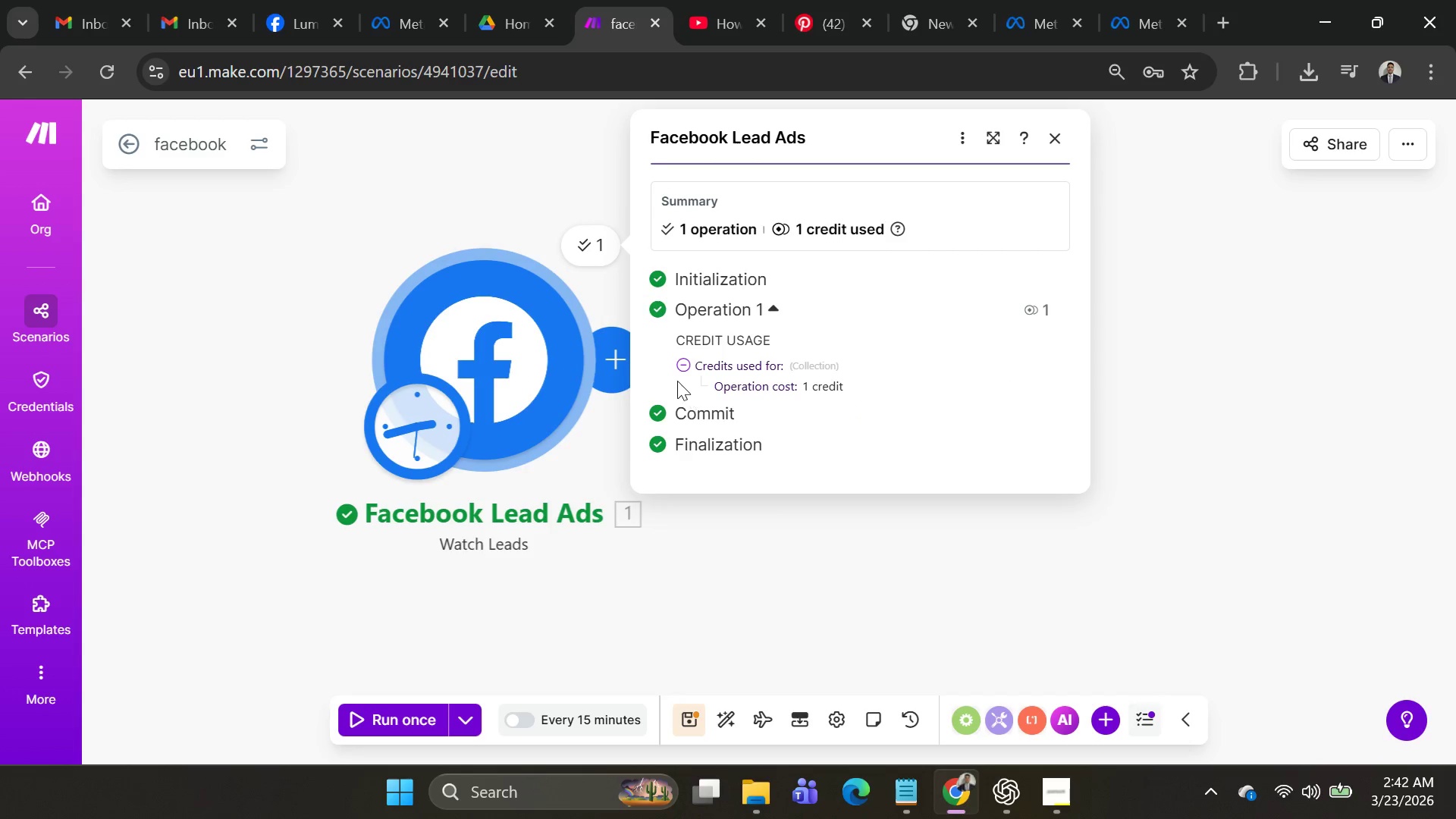 
left_click([683, 369])
 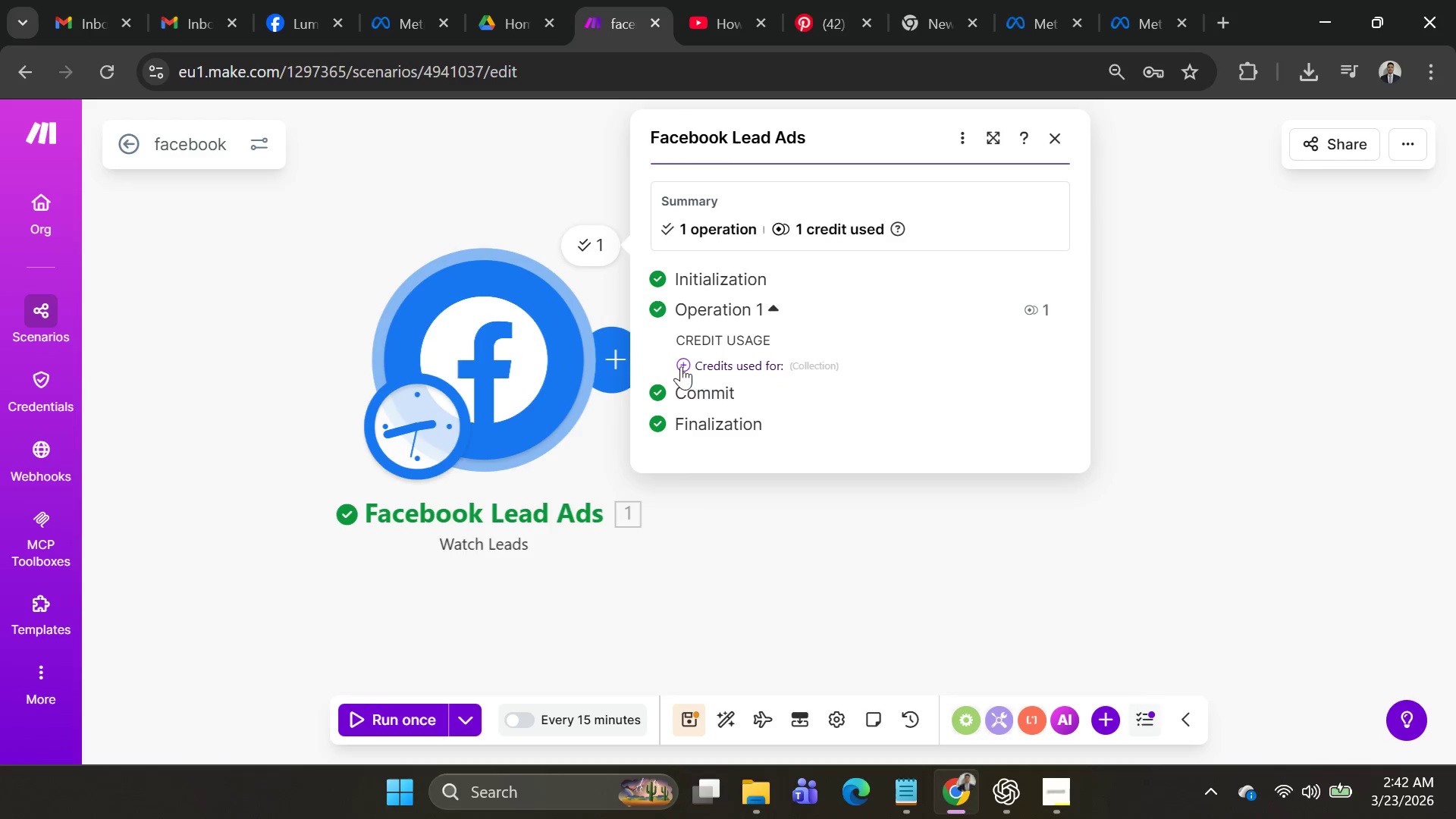 
left_click([675, 364])
 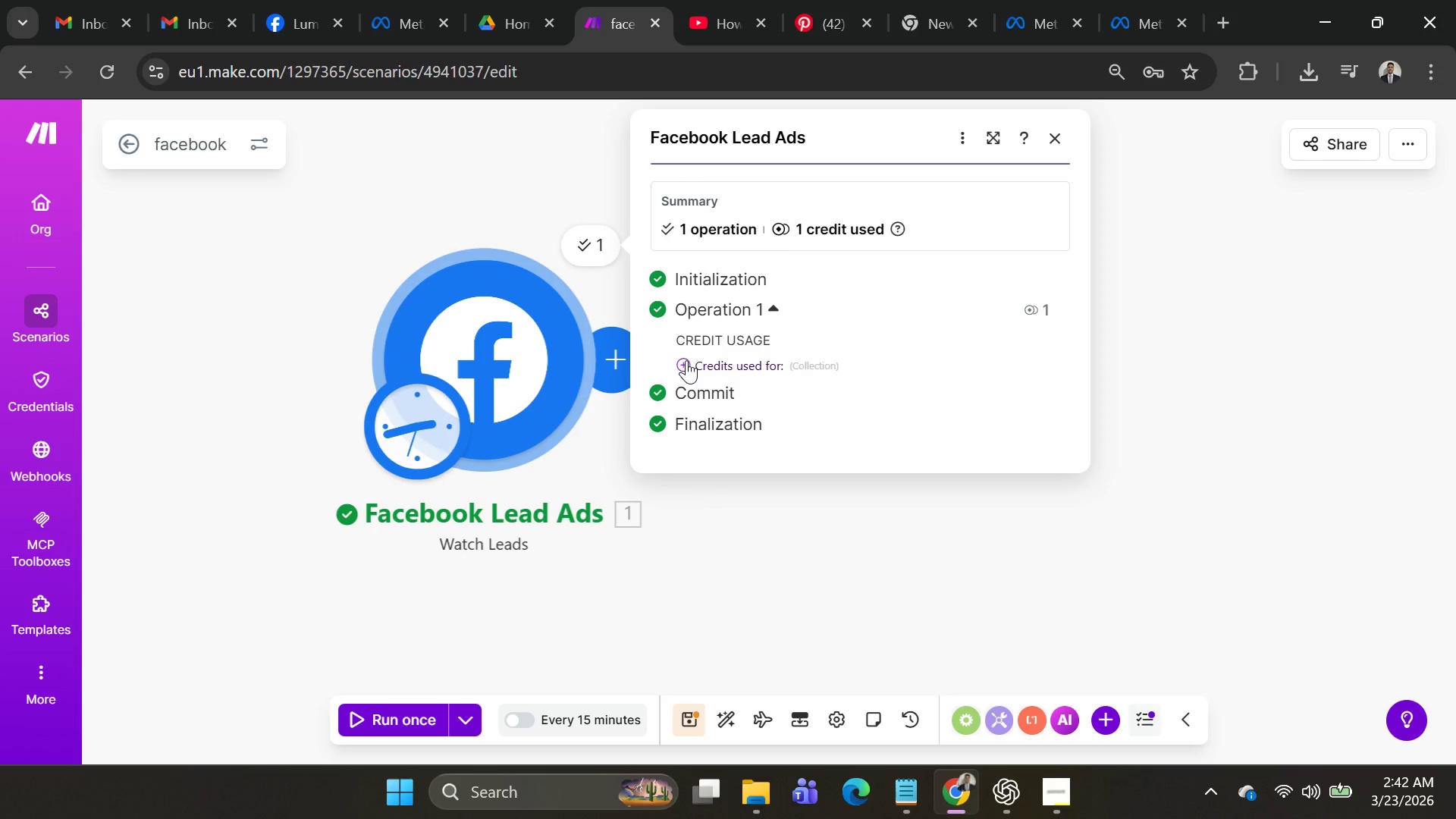 
left_click([686, 360])
 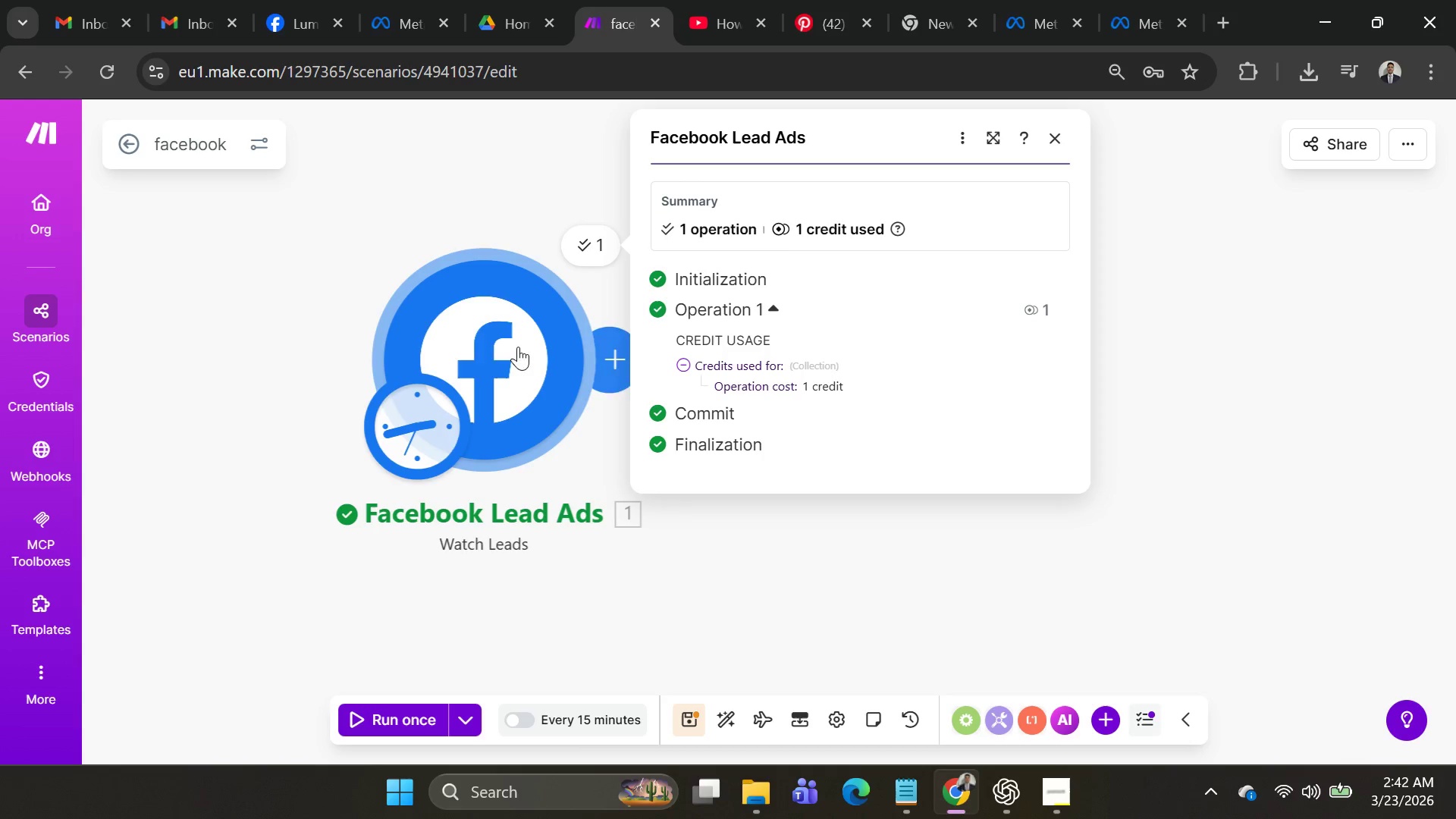 
left_click([460, 331])
 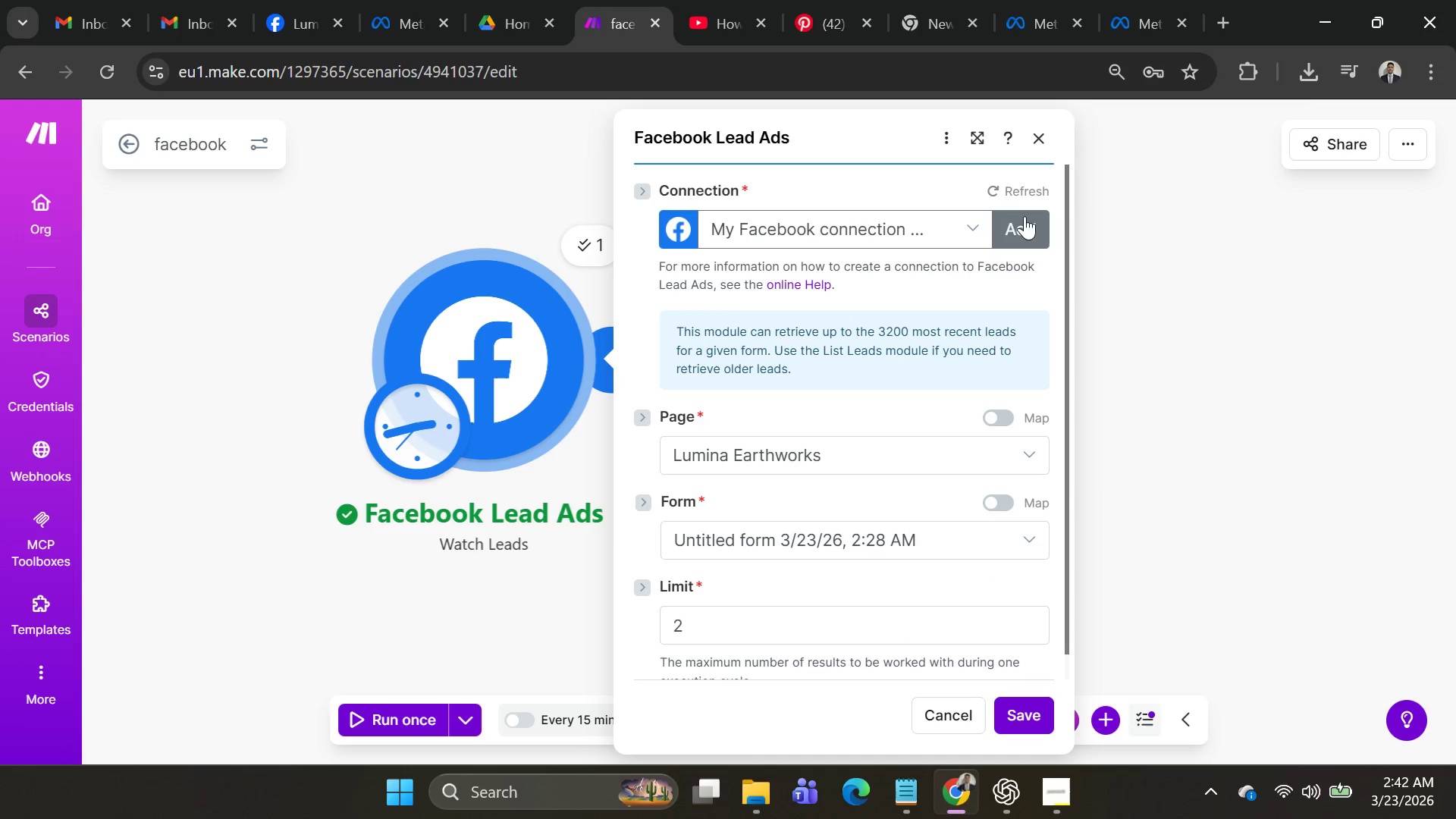 
left_click([1040, 149])
 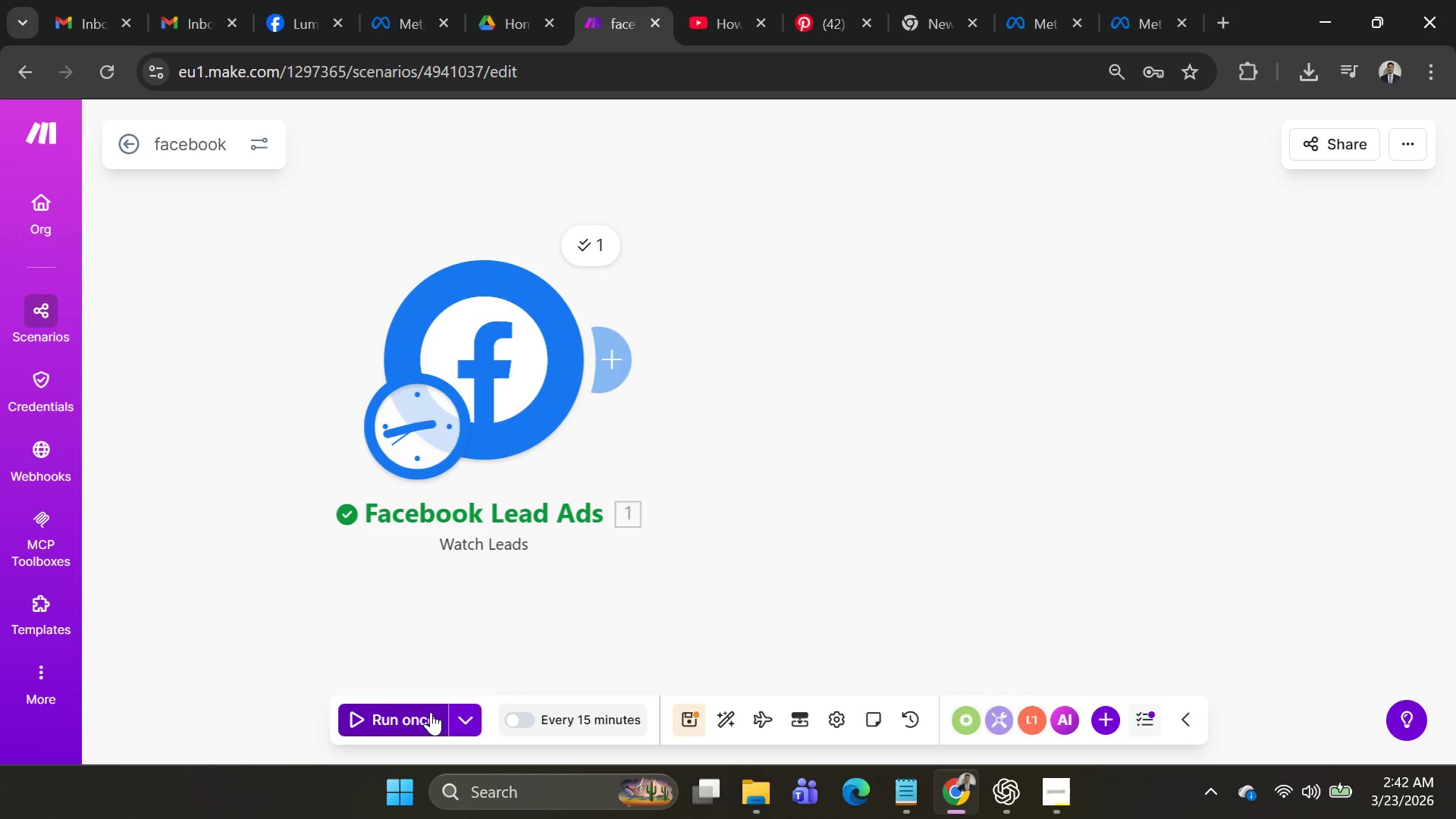 
left_click([425, 716])
 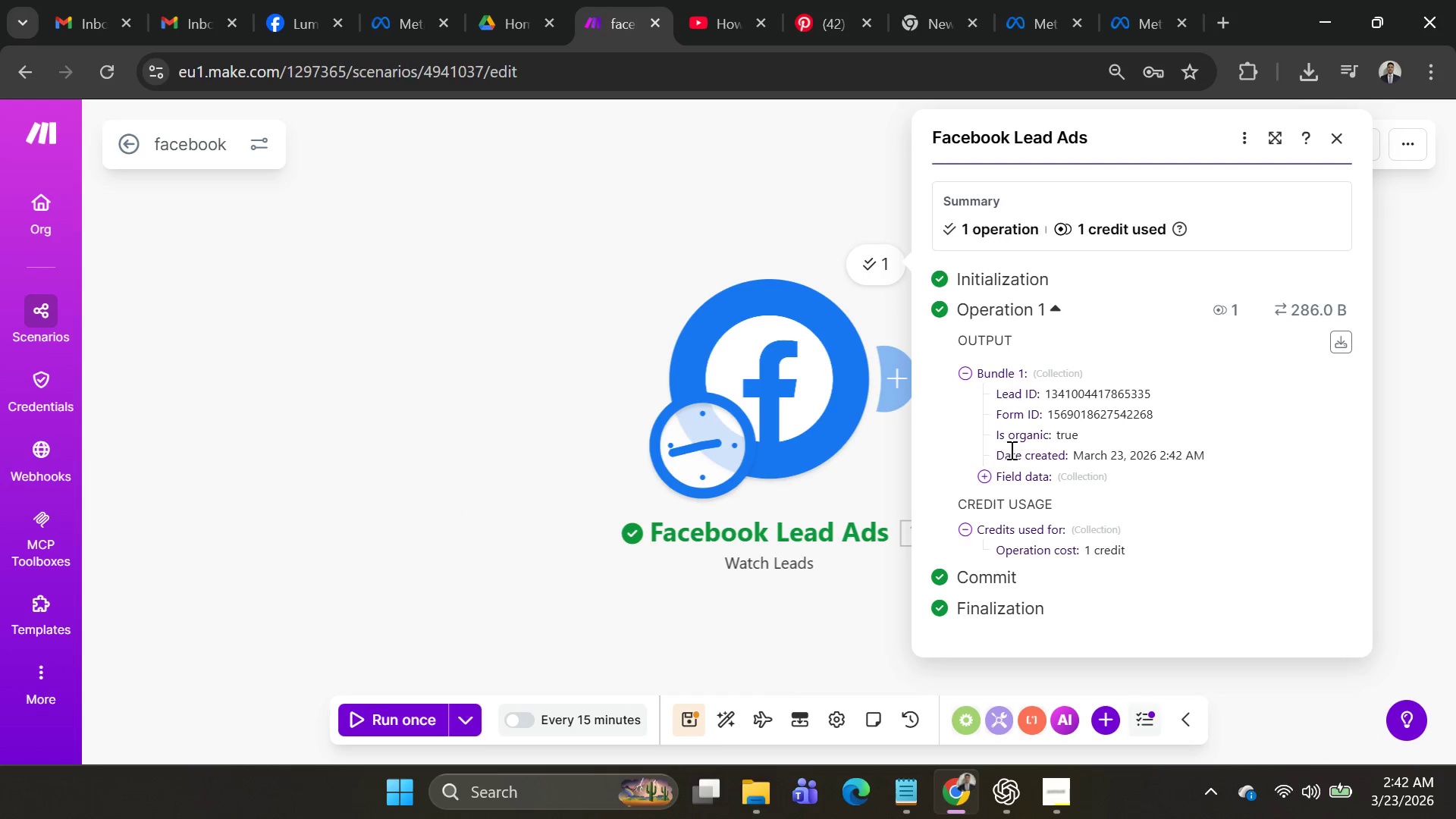 
left_click_drag(start_coordinate=[764, 359], to_coordinate=[445, 359])
 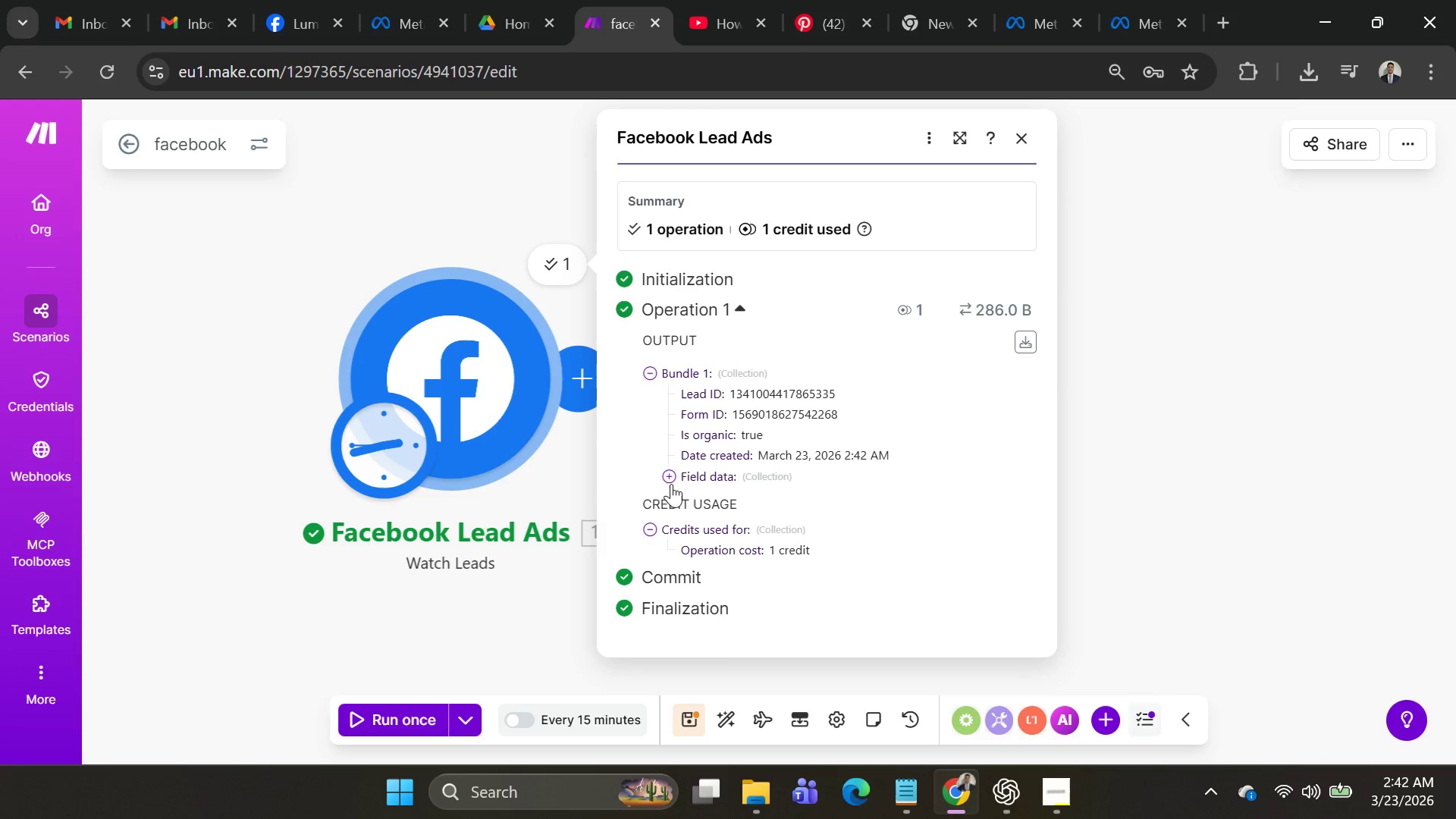 
left_click([669, 482])
 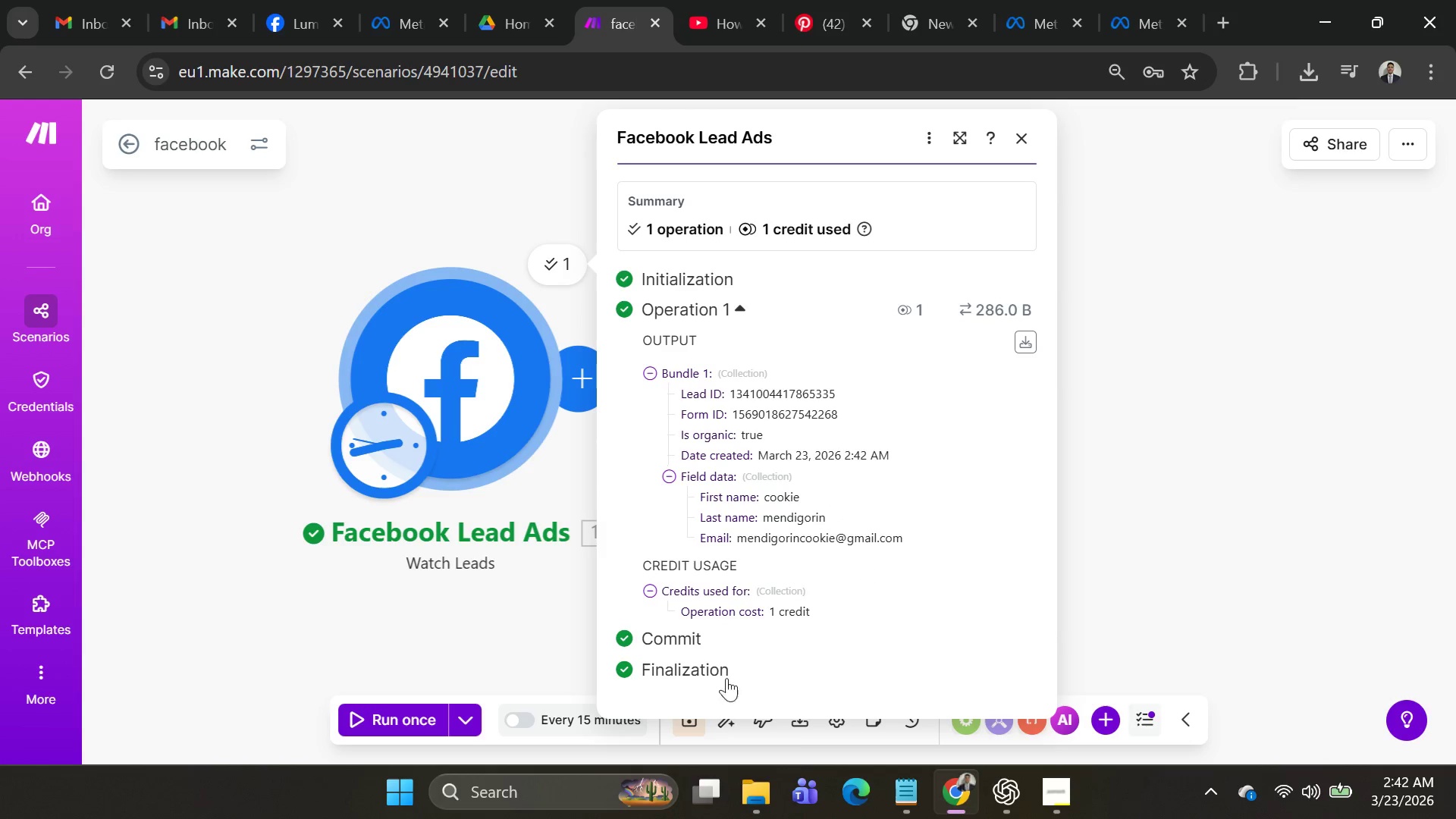 
left_click([1203, 494])
 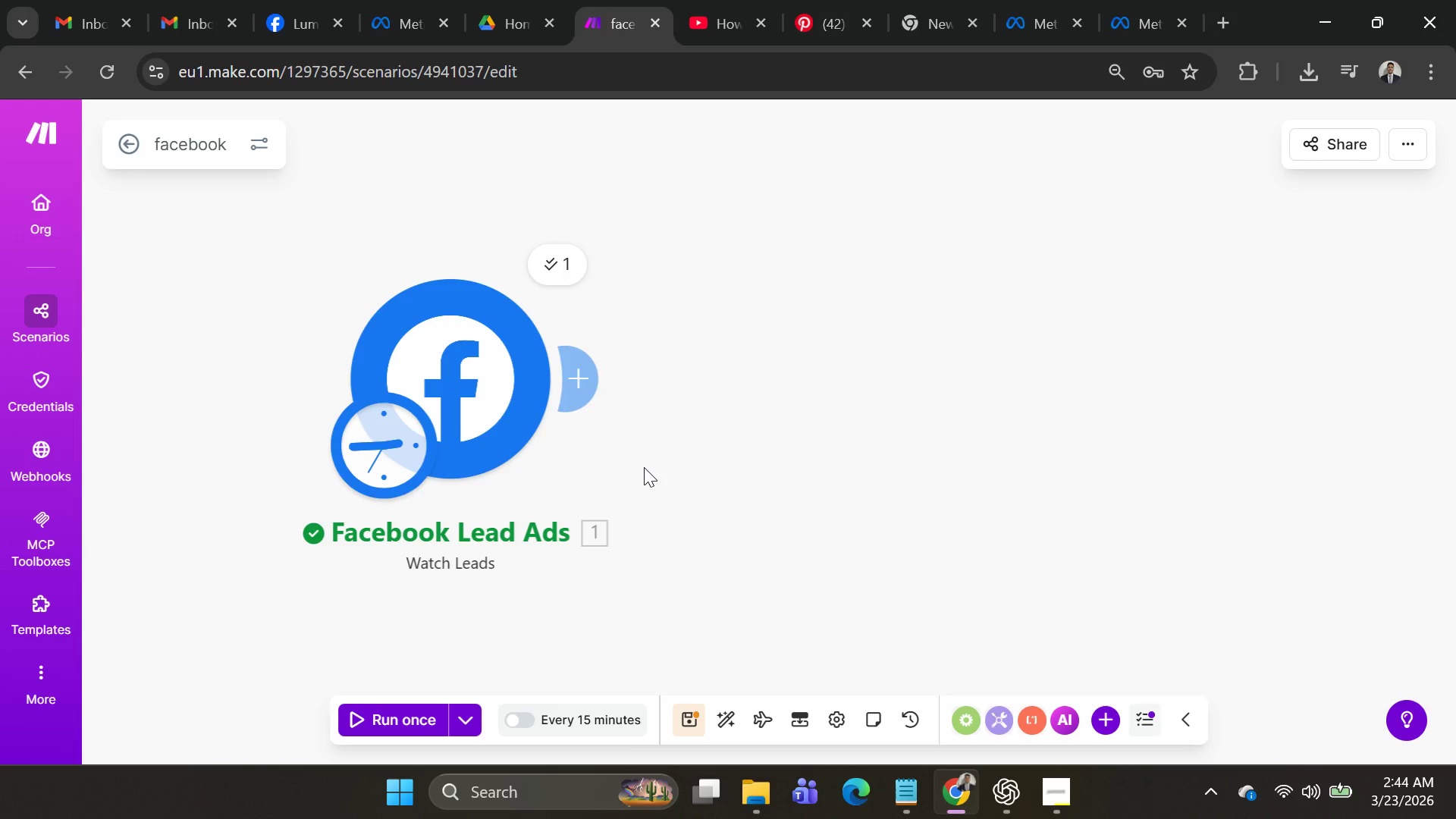 
wait(112.27)
 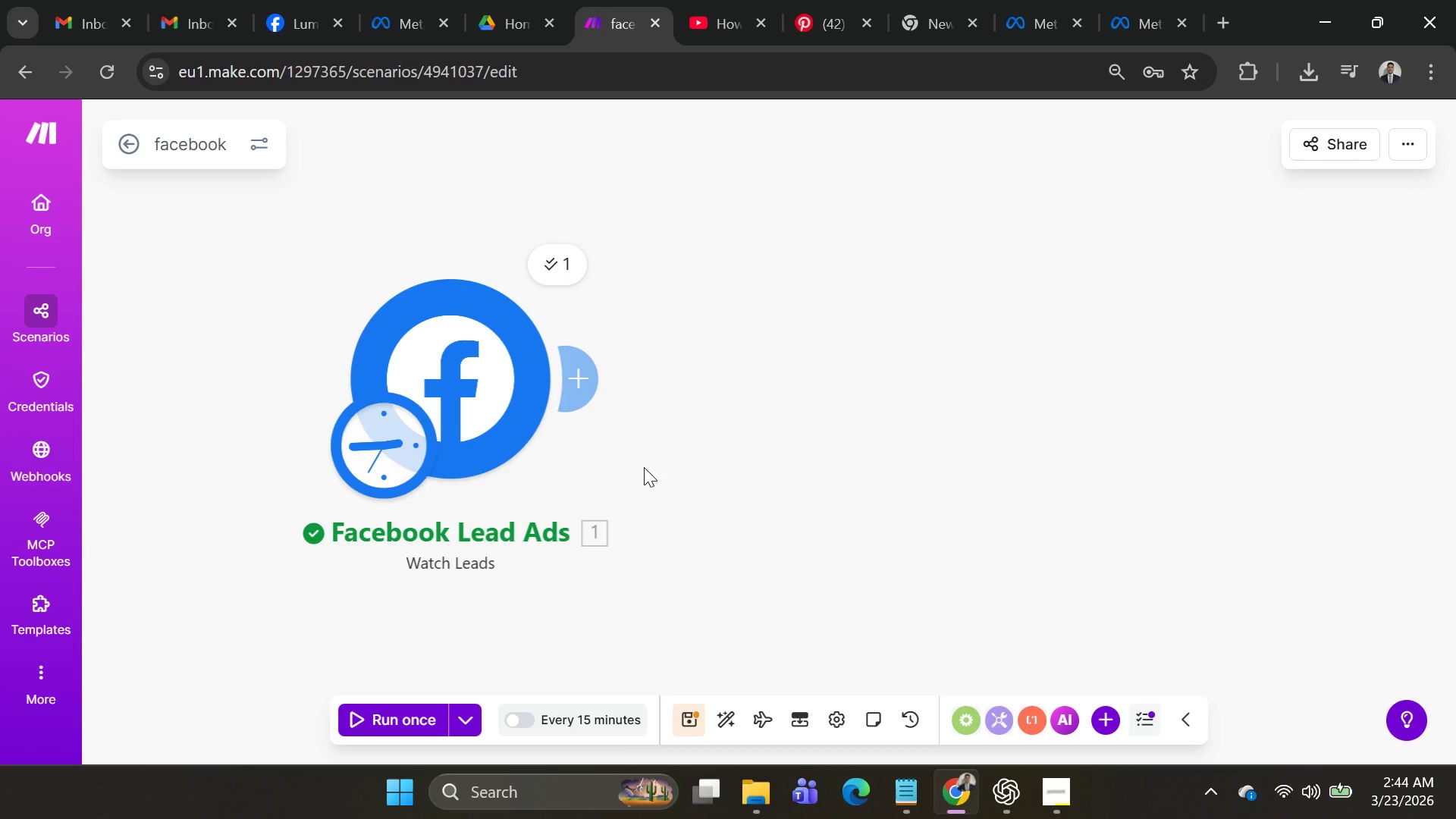 
left_click([582, 390])
 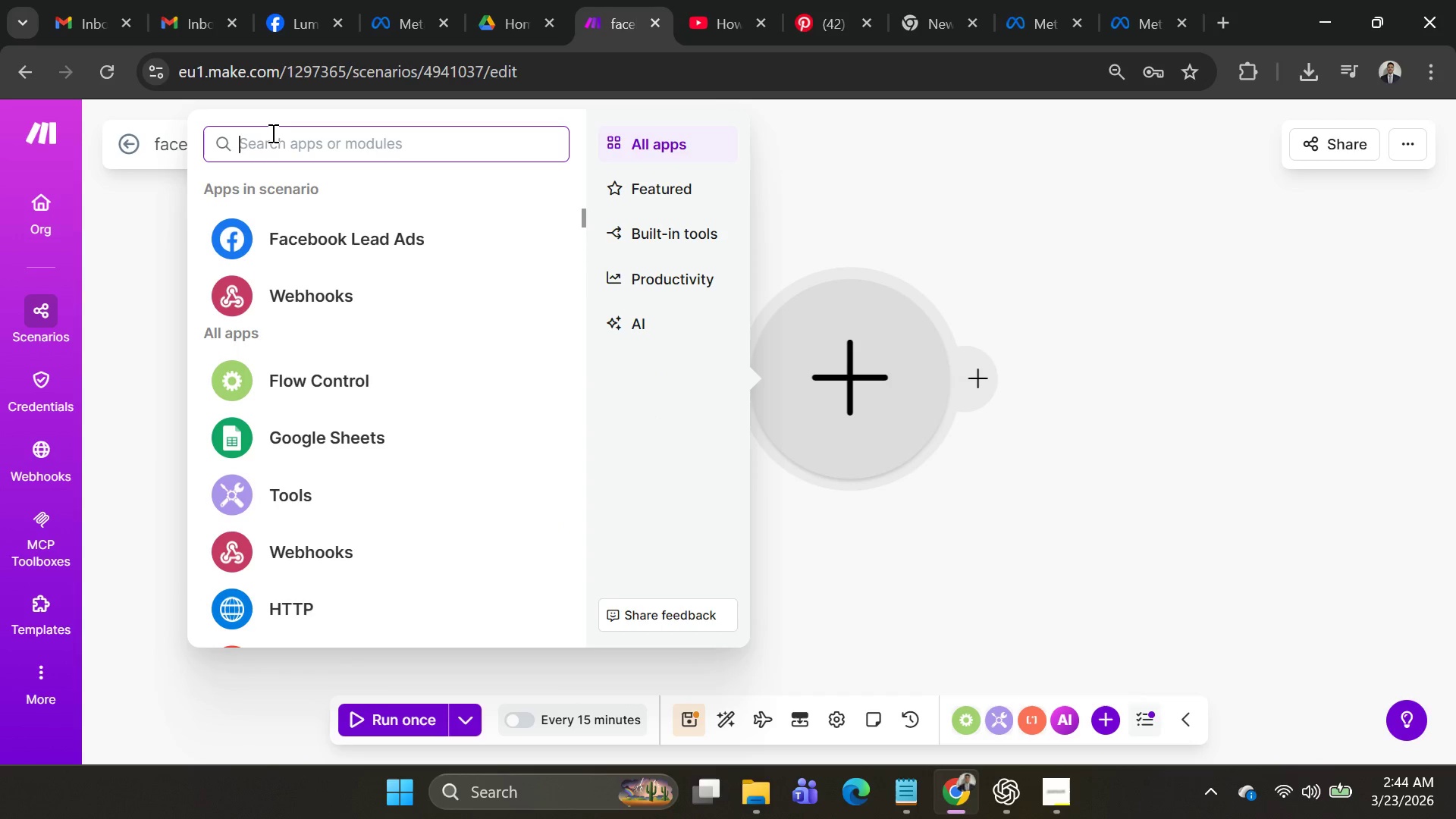 
type(tools)
 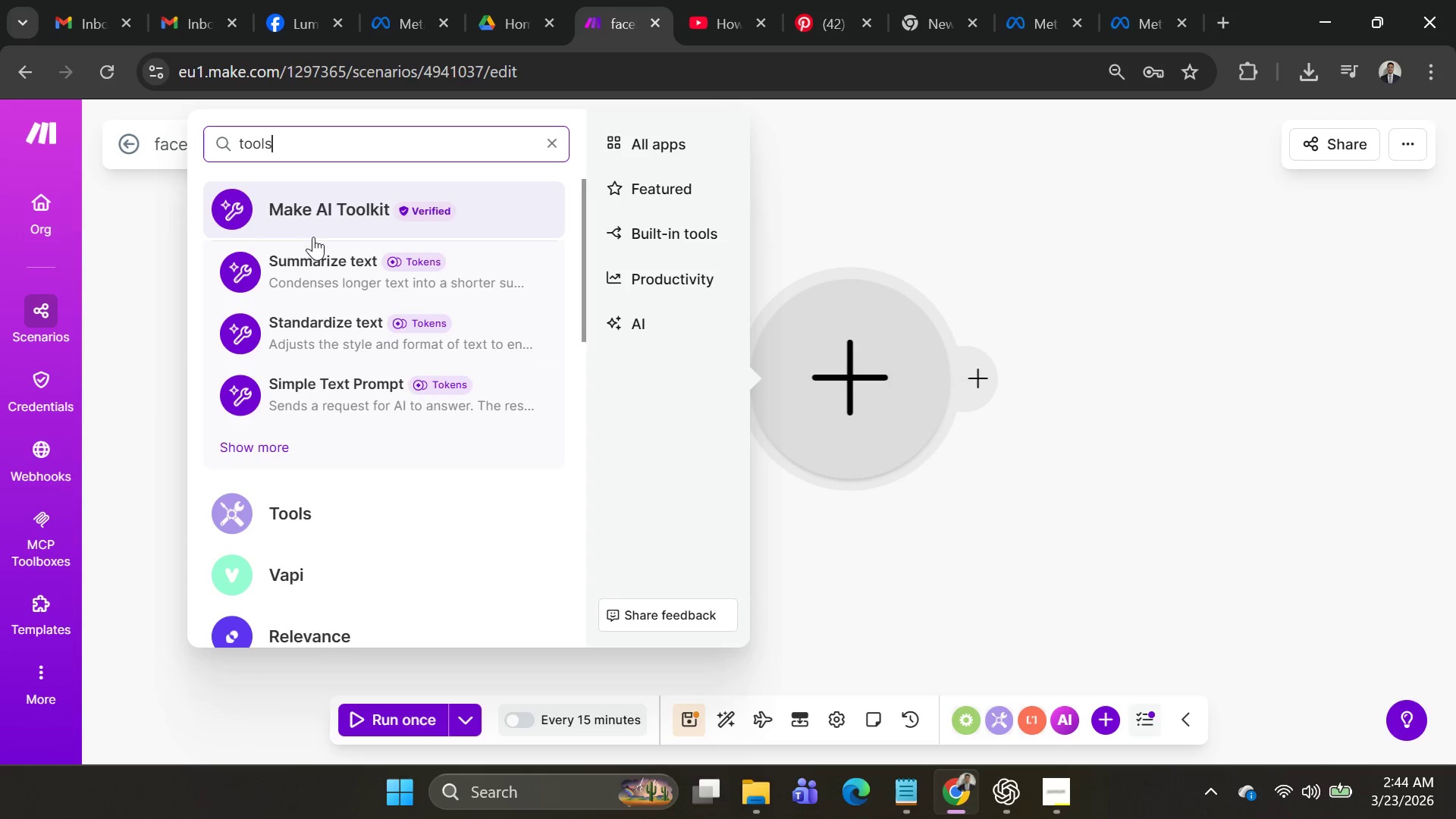 
left_click([318, 223])
 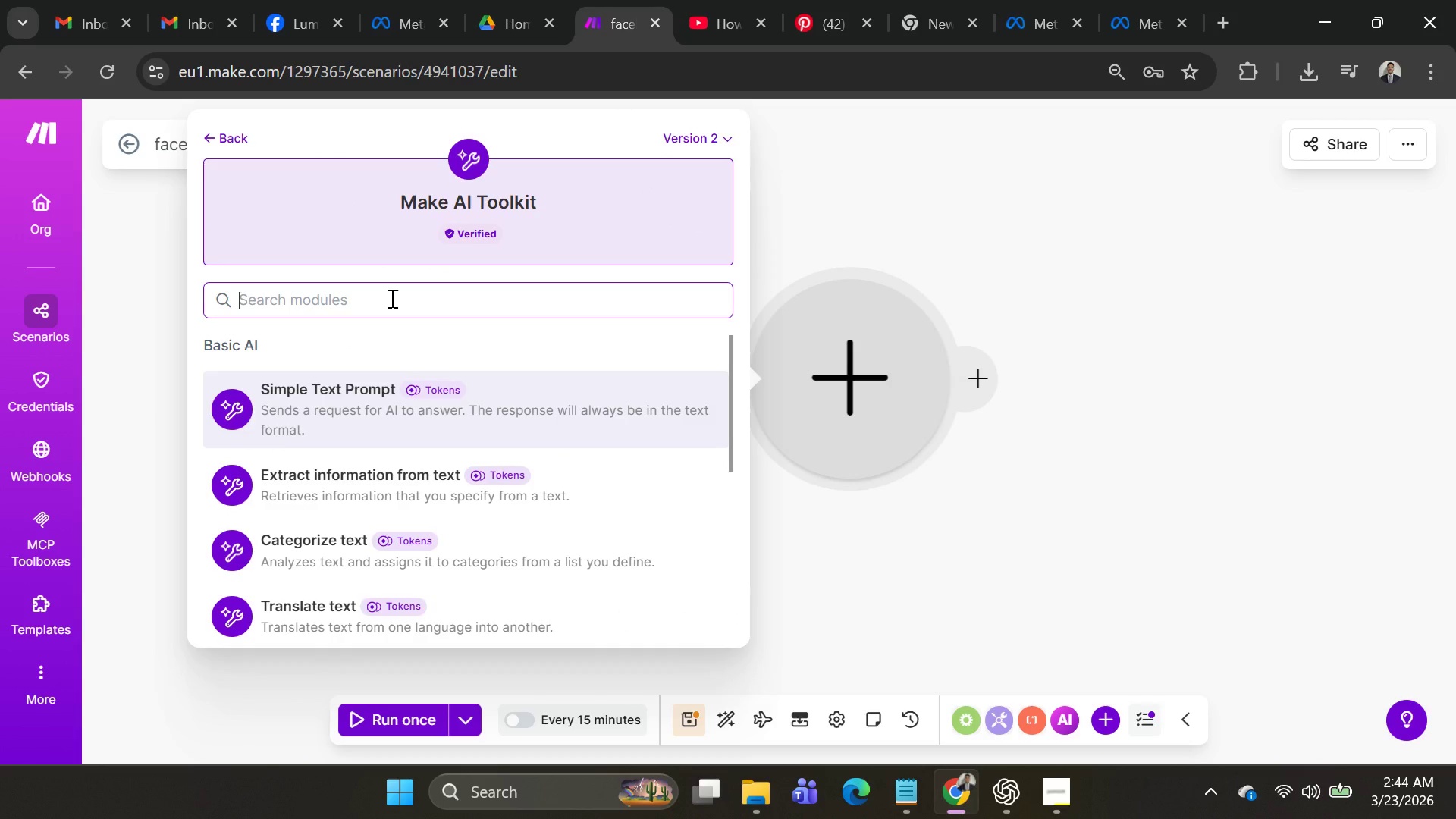 
type(varia)
key(Backspace)
key(Backspace)
key(Backspace)
key(Backspace)
key(Backspace)
key(Backspace)
 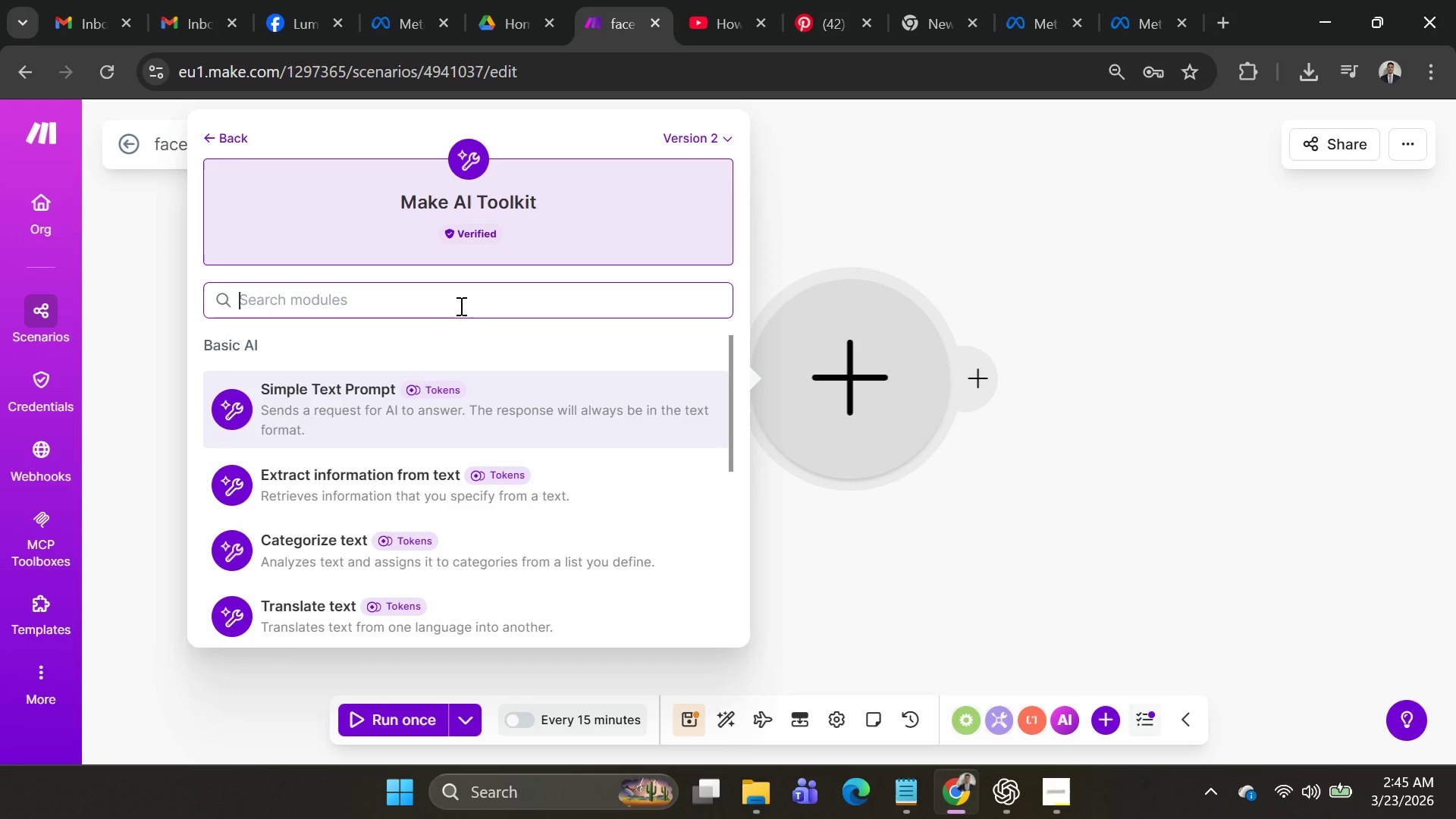 
wait(16.23)
 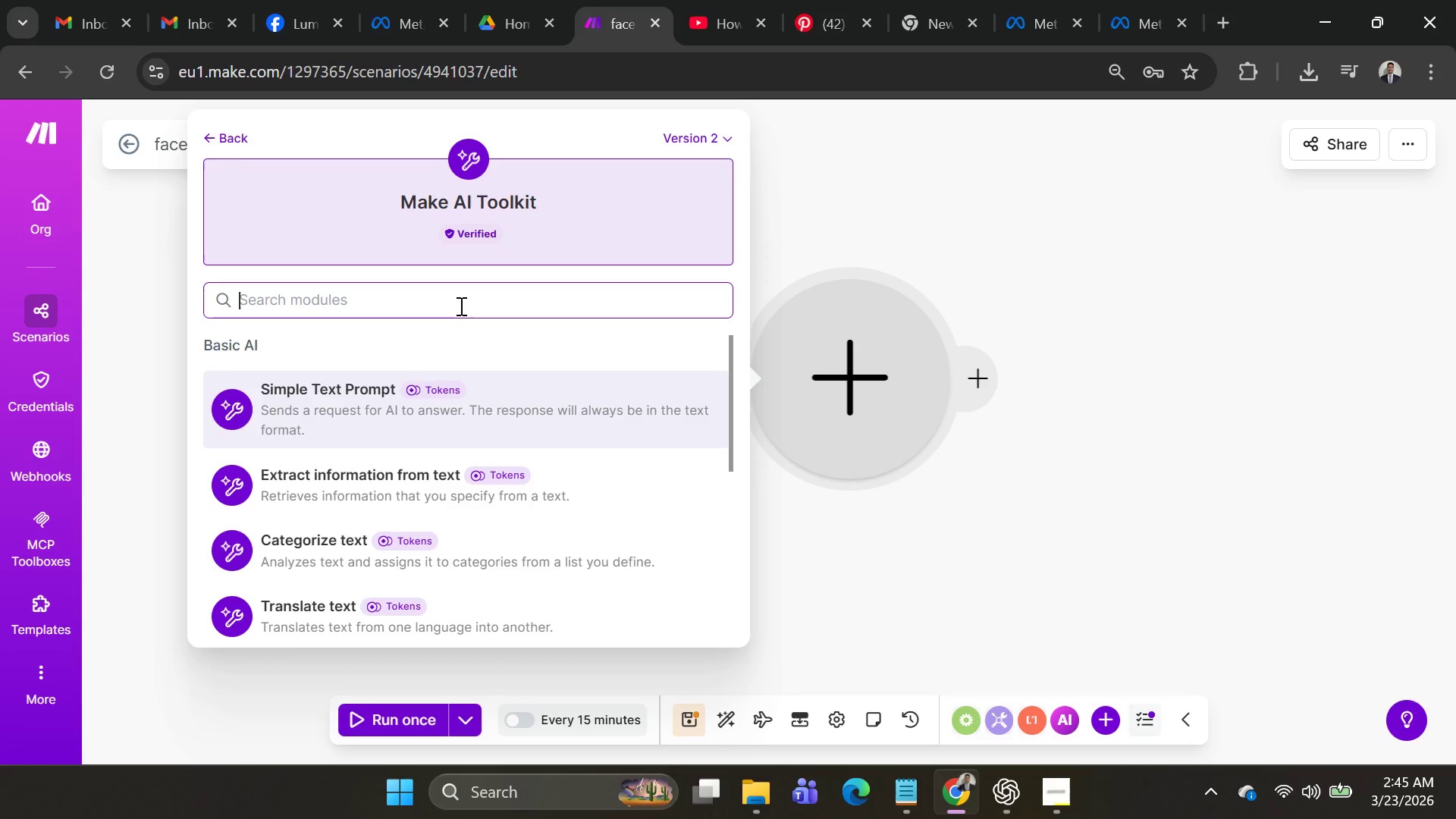 
type(varial)
key(Backspace)
type(bles)
 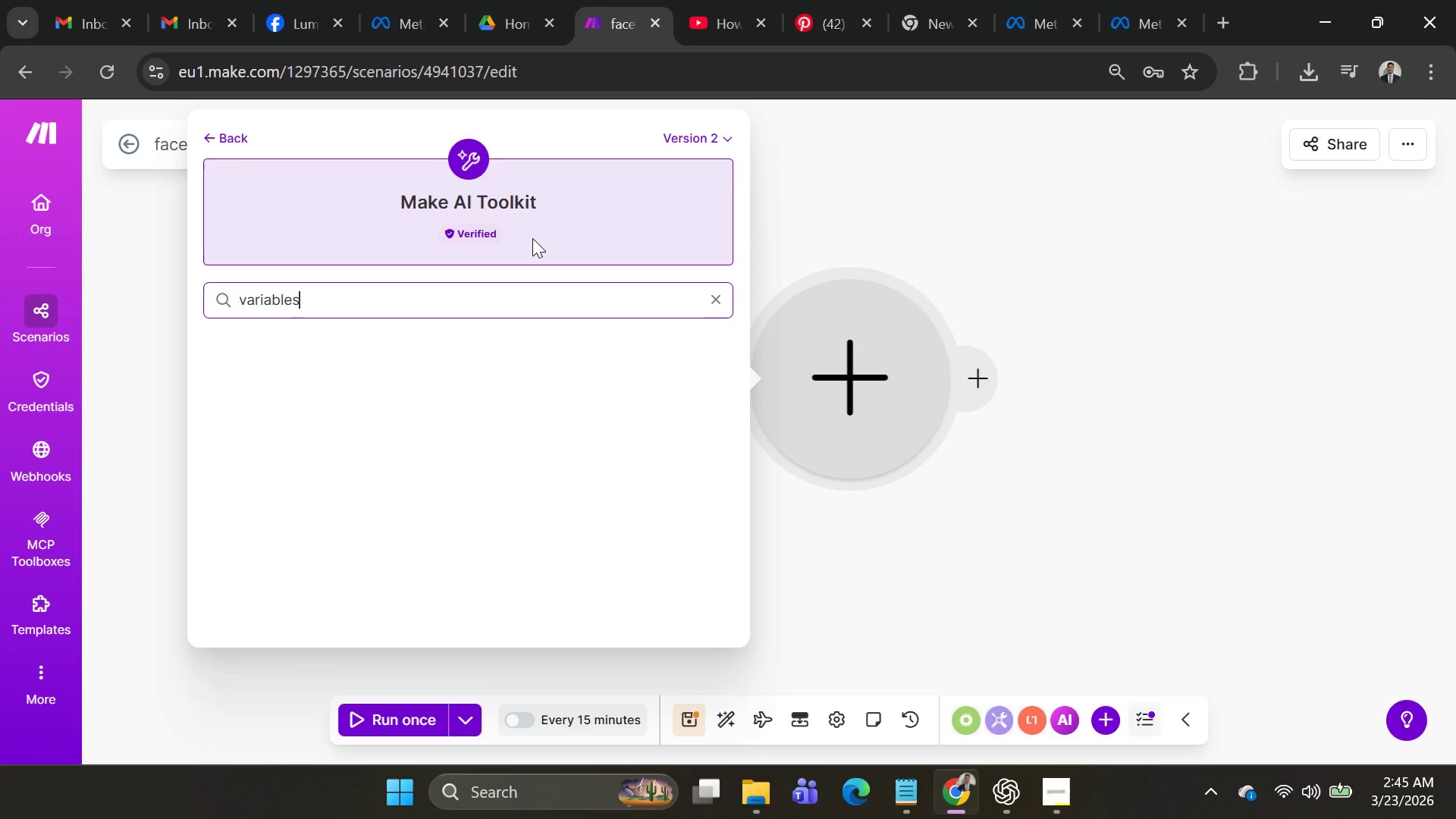 
key(Enter)
 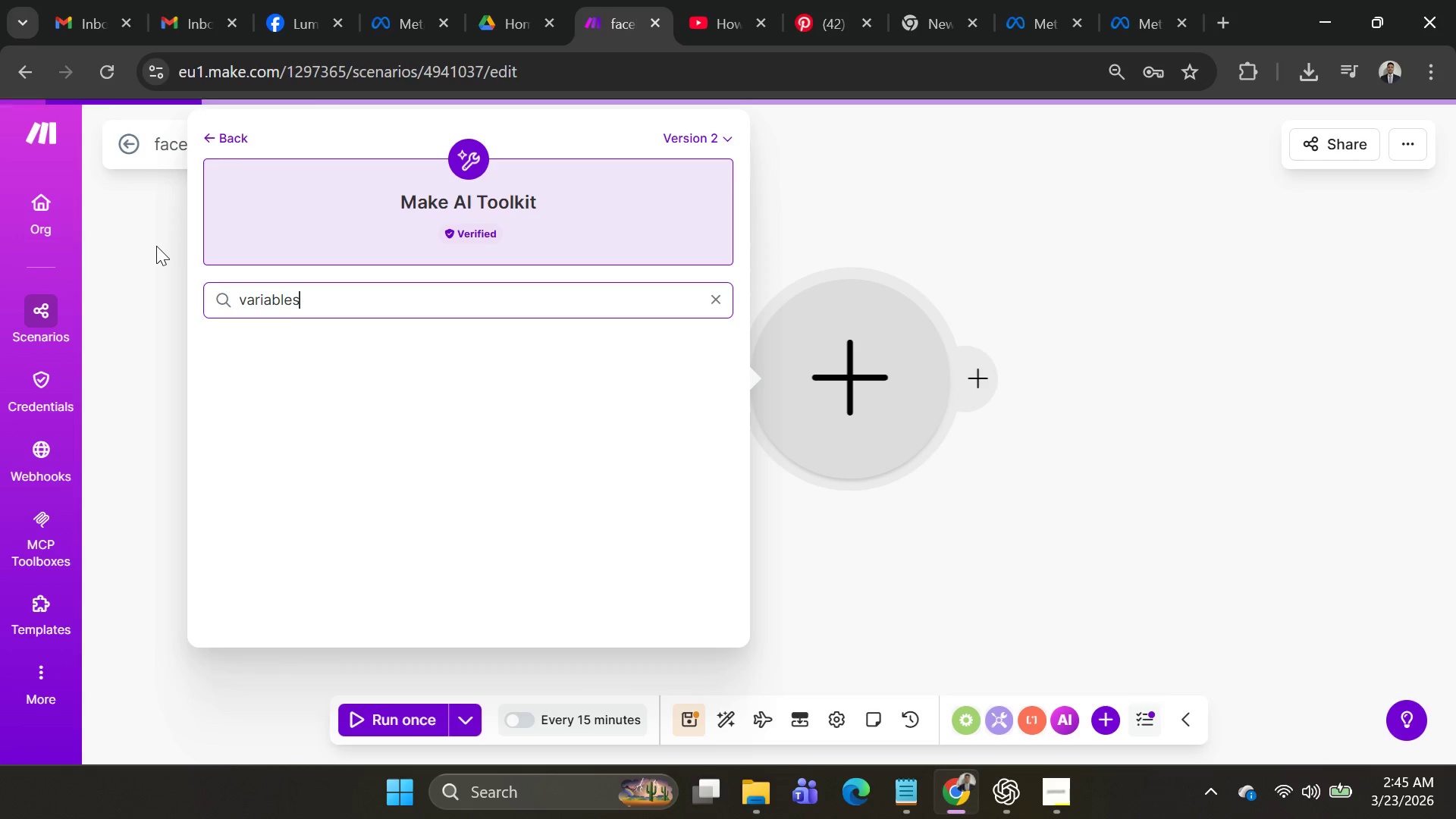 
key(Backspace)
 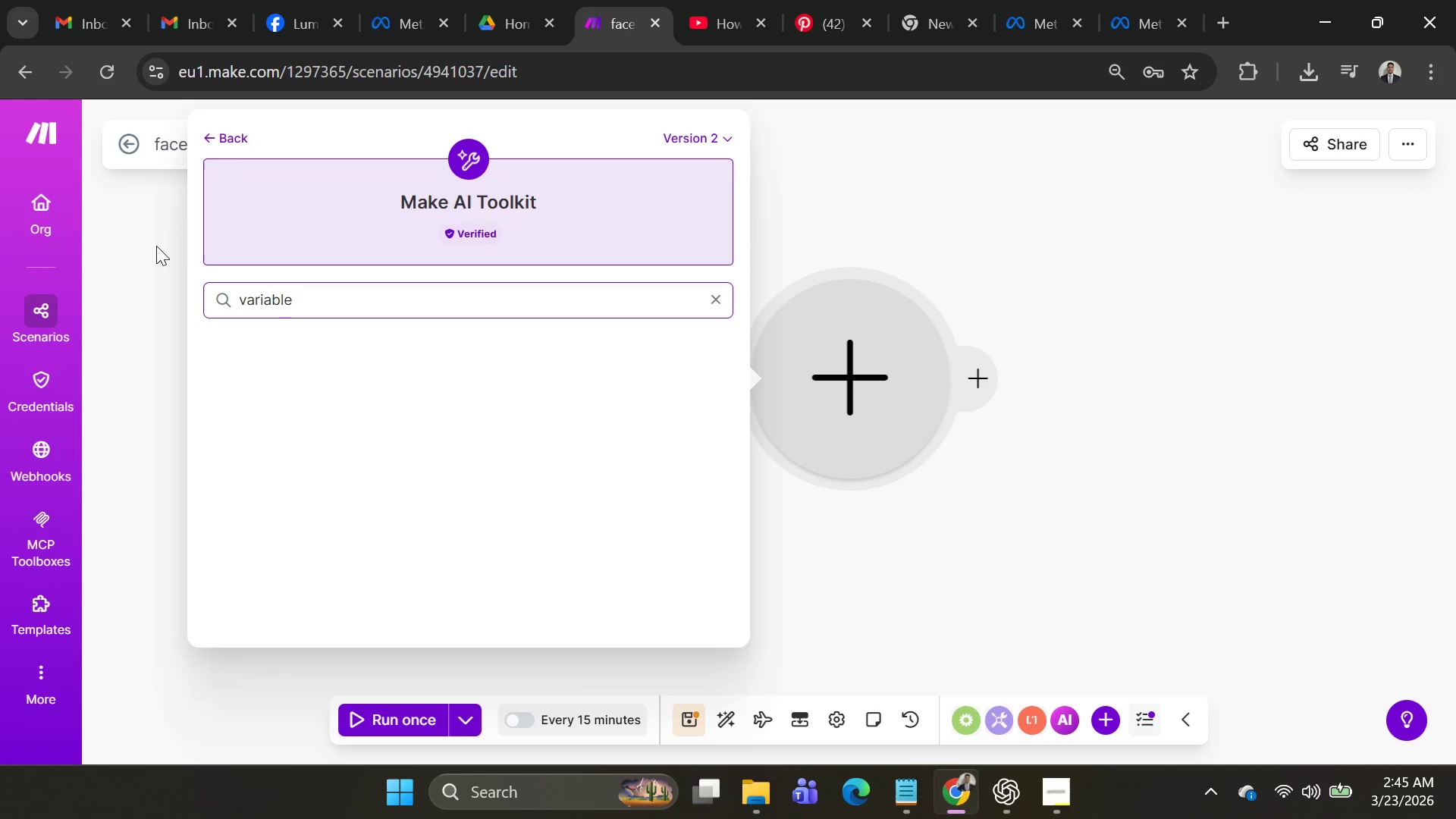 
key(Backspace)
 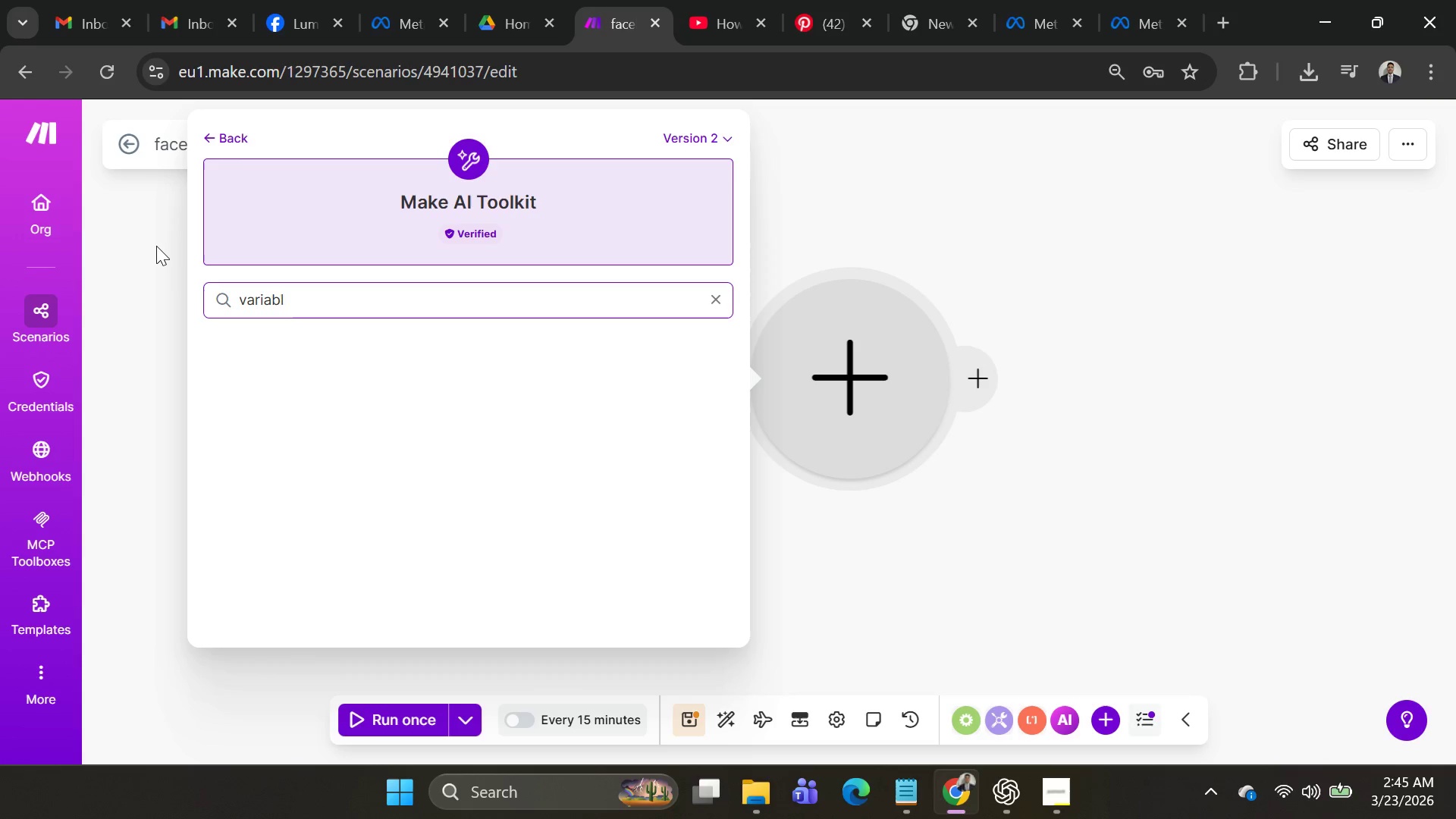 
hold_key(key=Backspace, duration=0.81)
 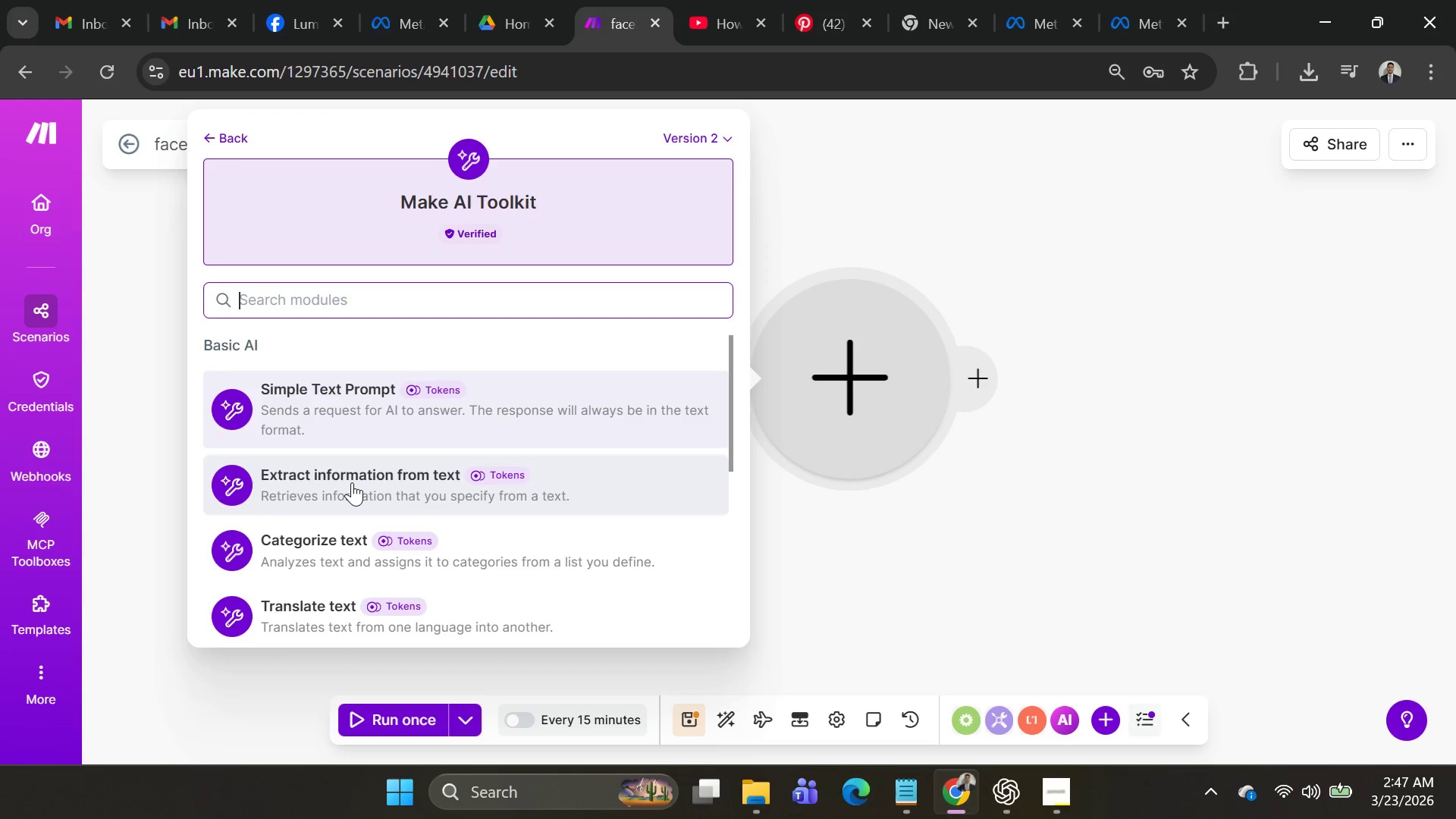 
wait(128.19)
 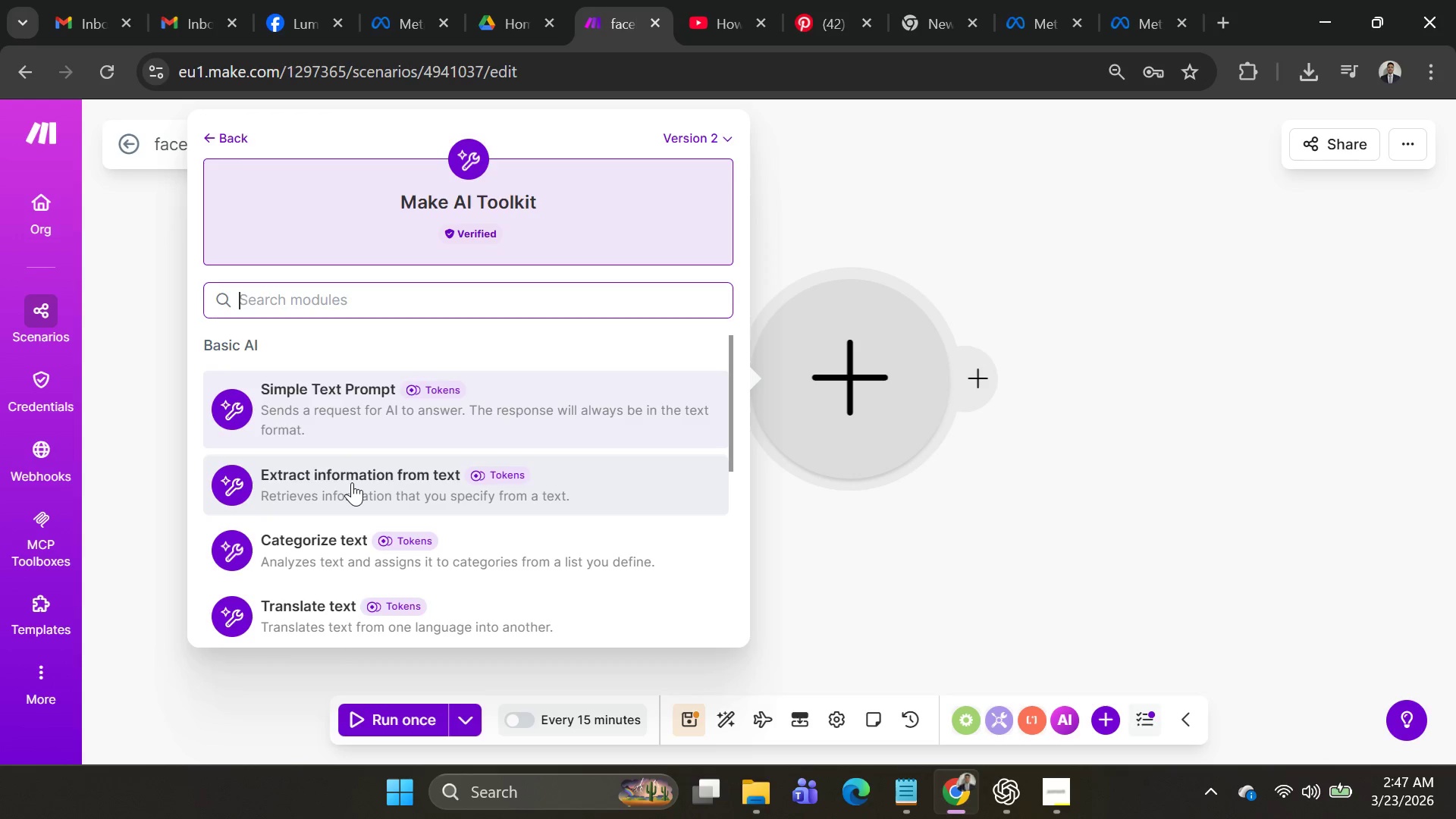 
scroll: coordinate [403, 497], scroll_direction: down, amount: 6.0
 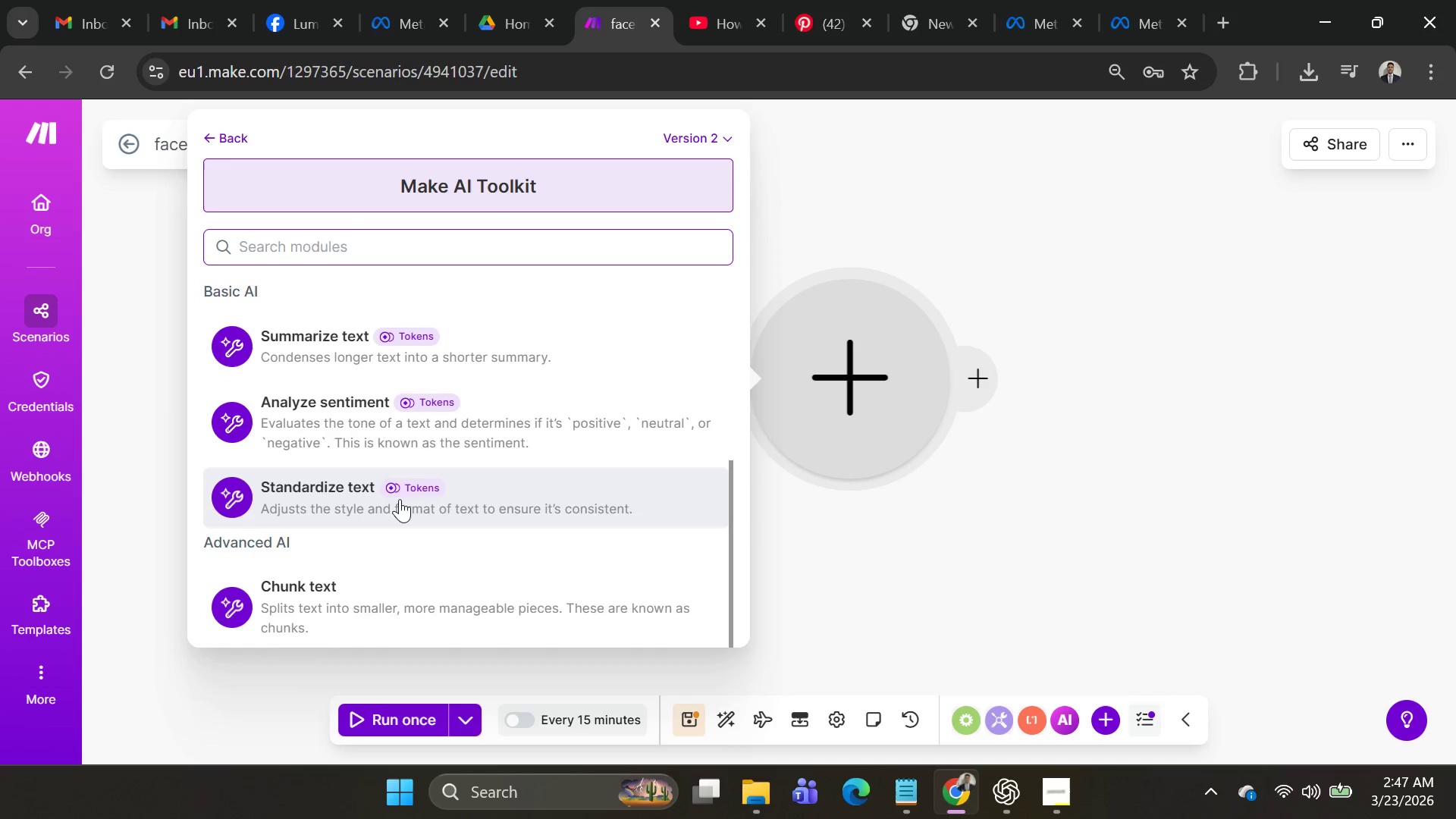 
scroll: coordinate [400, 499], scroll_direction: up, amount: 2.0
 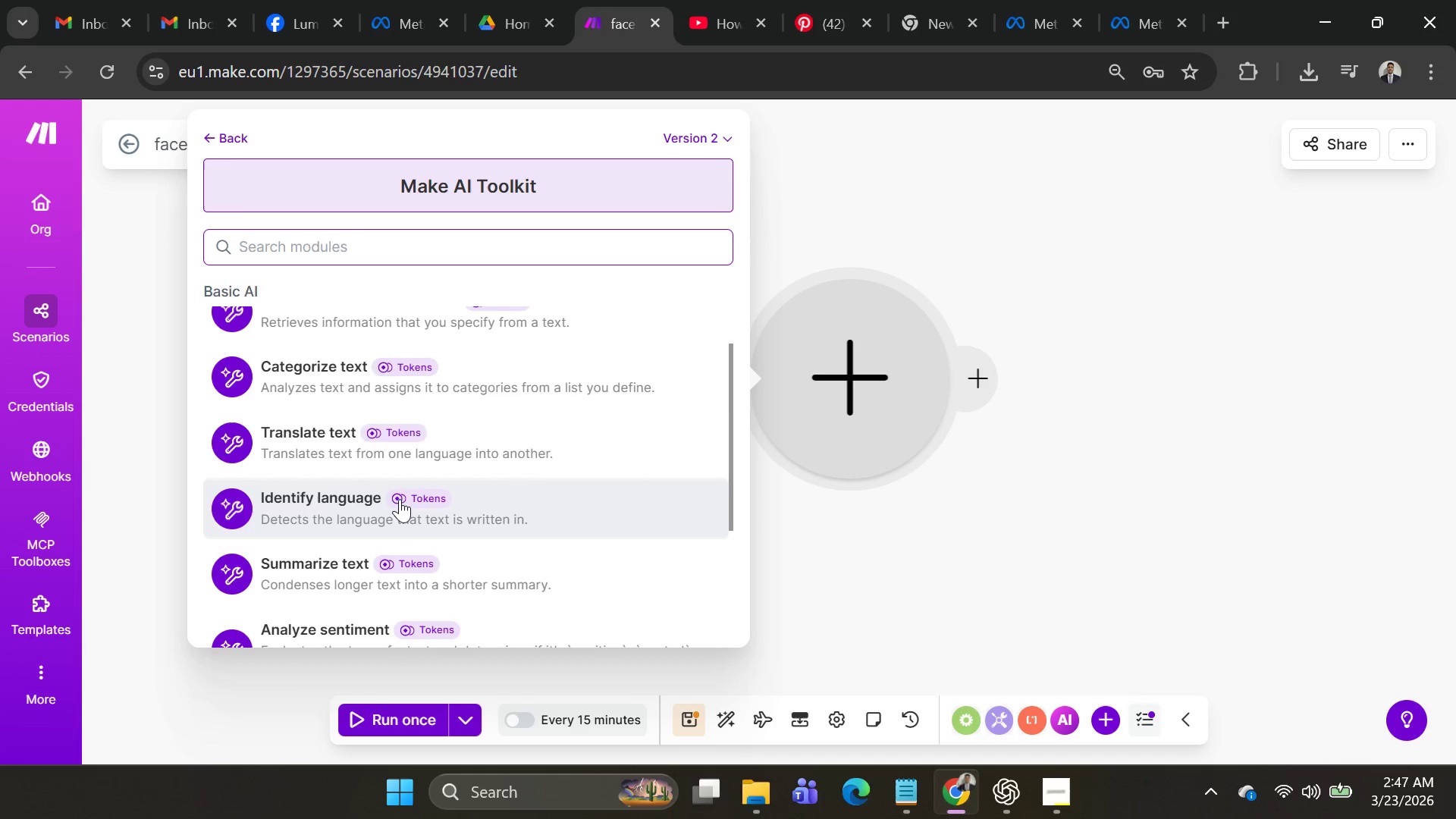 
scroll: coordinate [400, 499], scroll_direction: down, amount: 1.0
 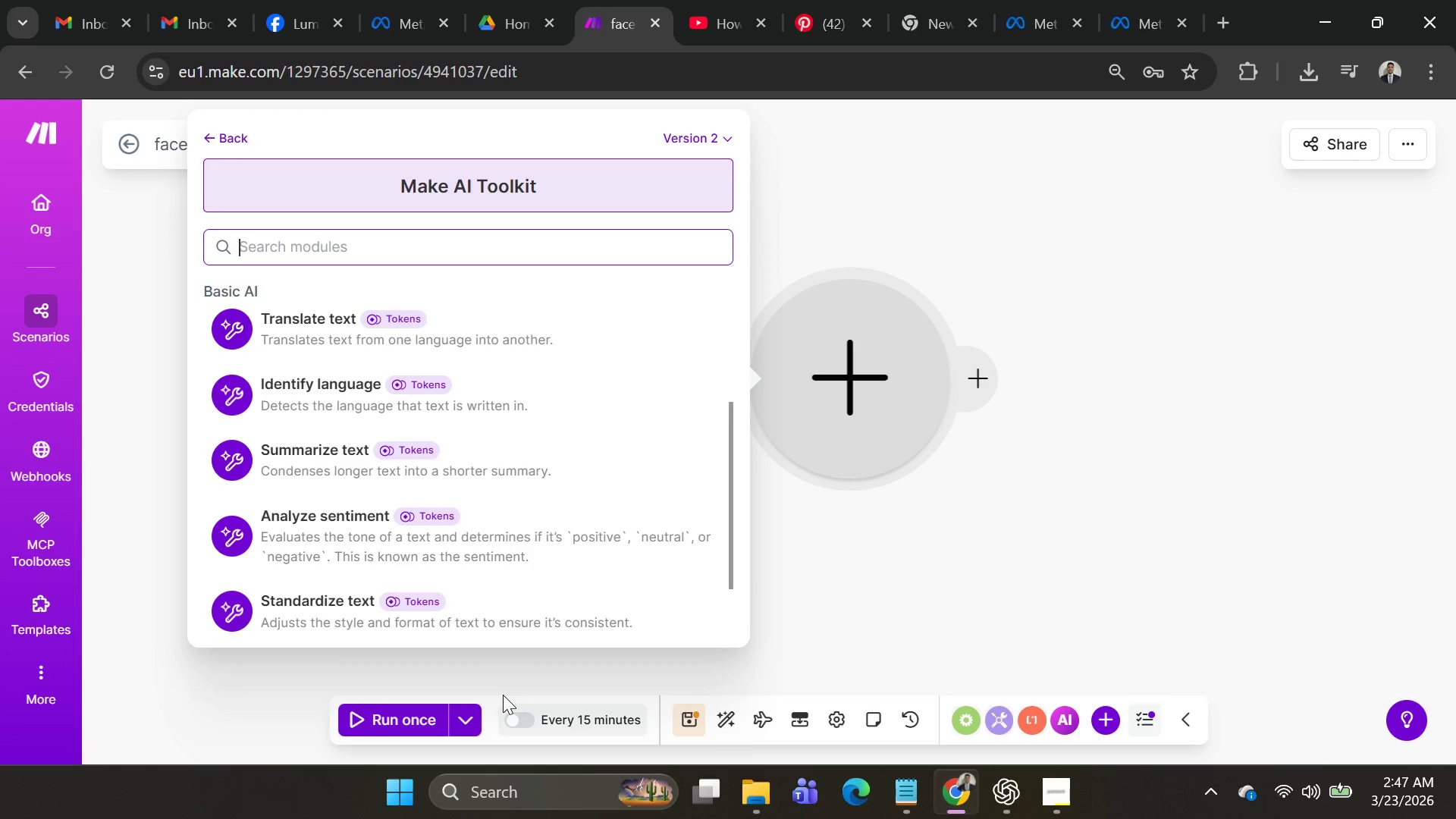 
wait(23.9)
 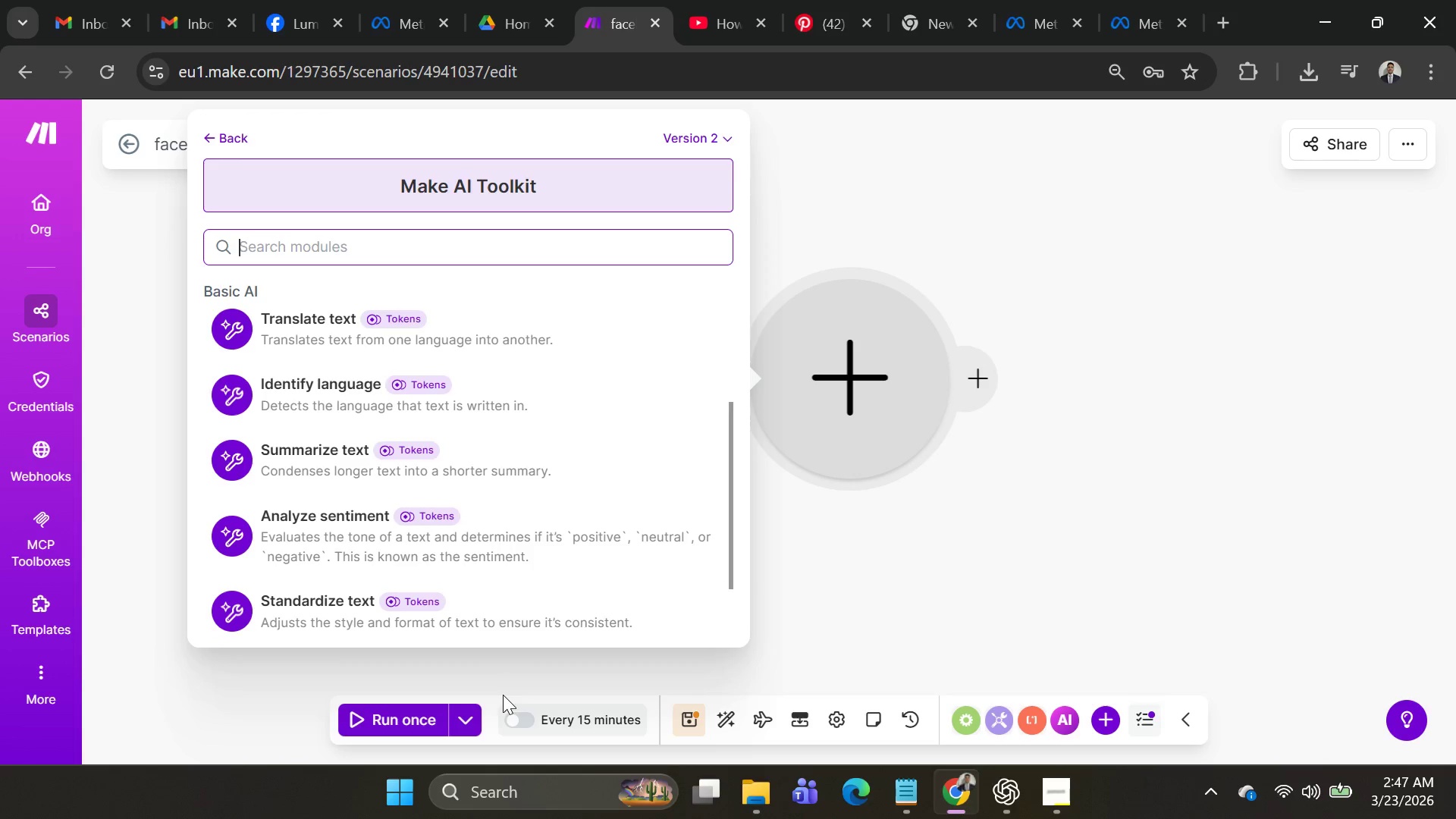 
left_click([55, 449])
 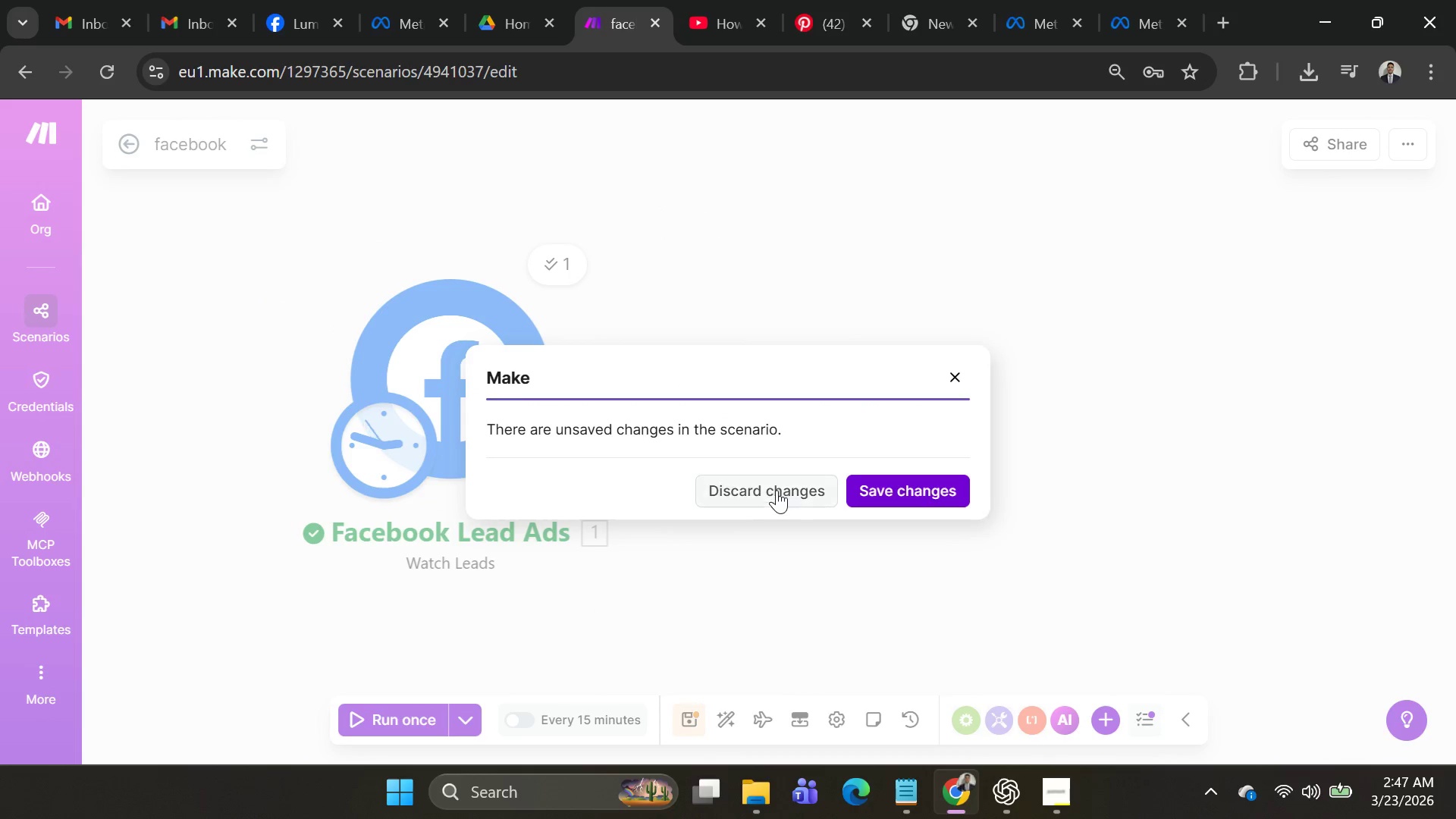 
left_click([956, 375])
 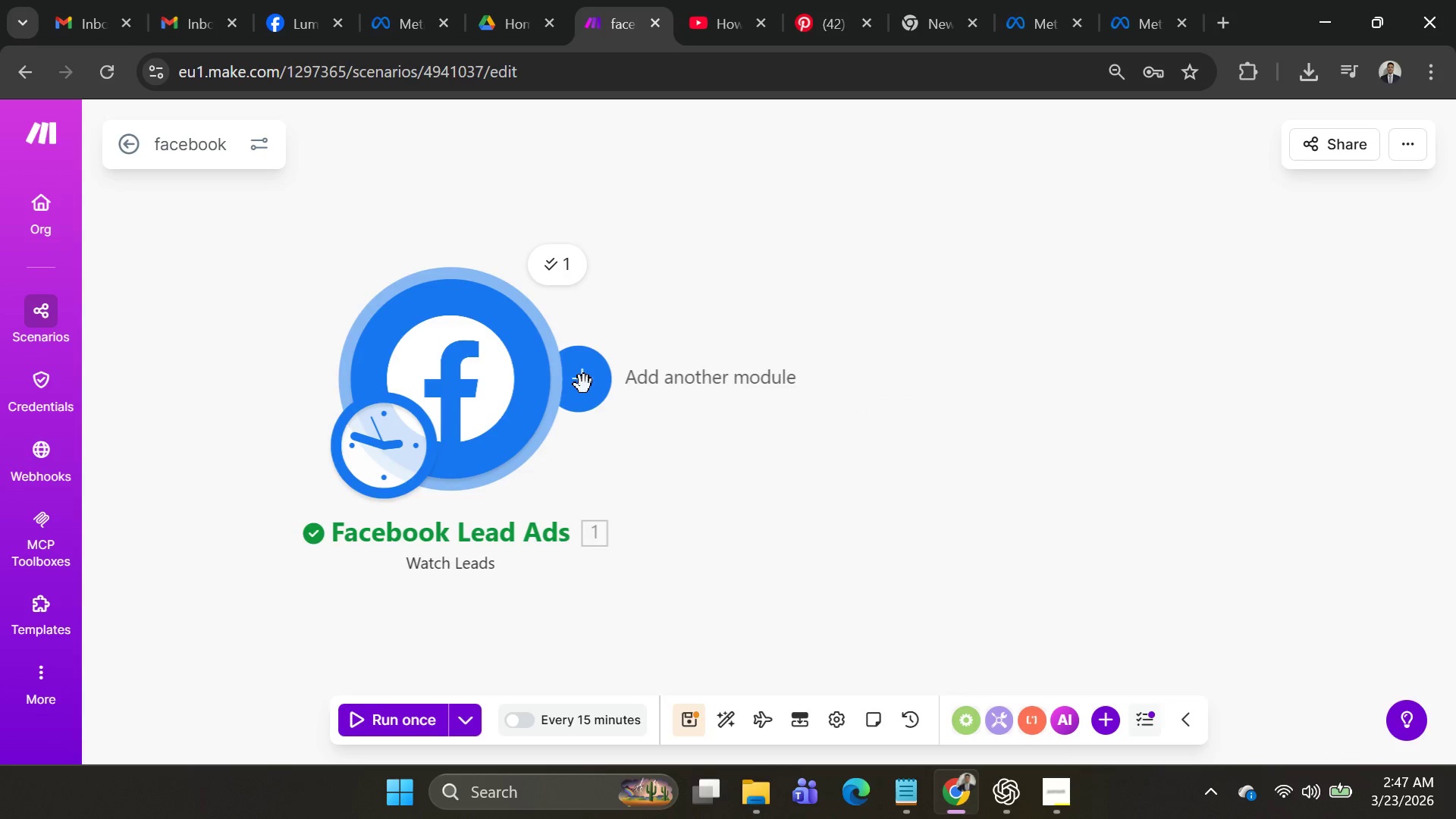 
left_click([584, 384])
 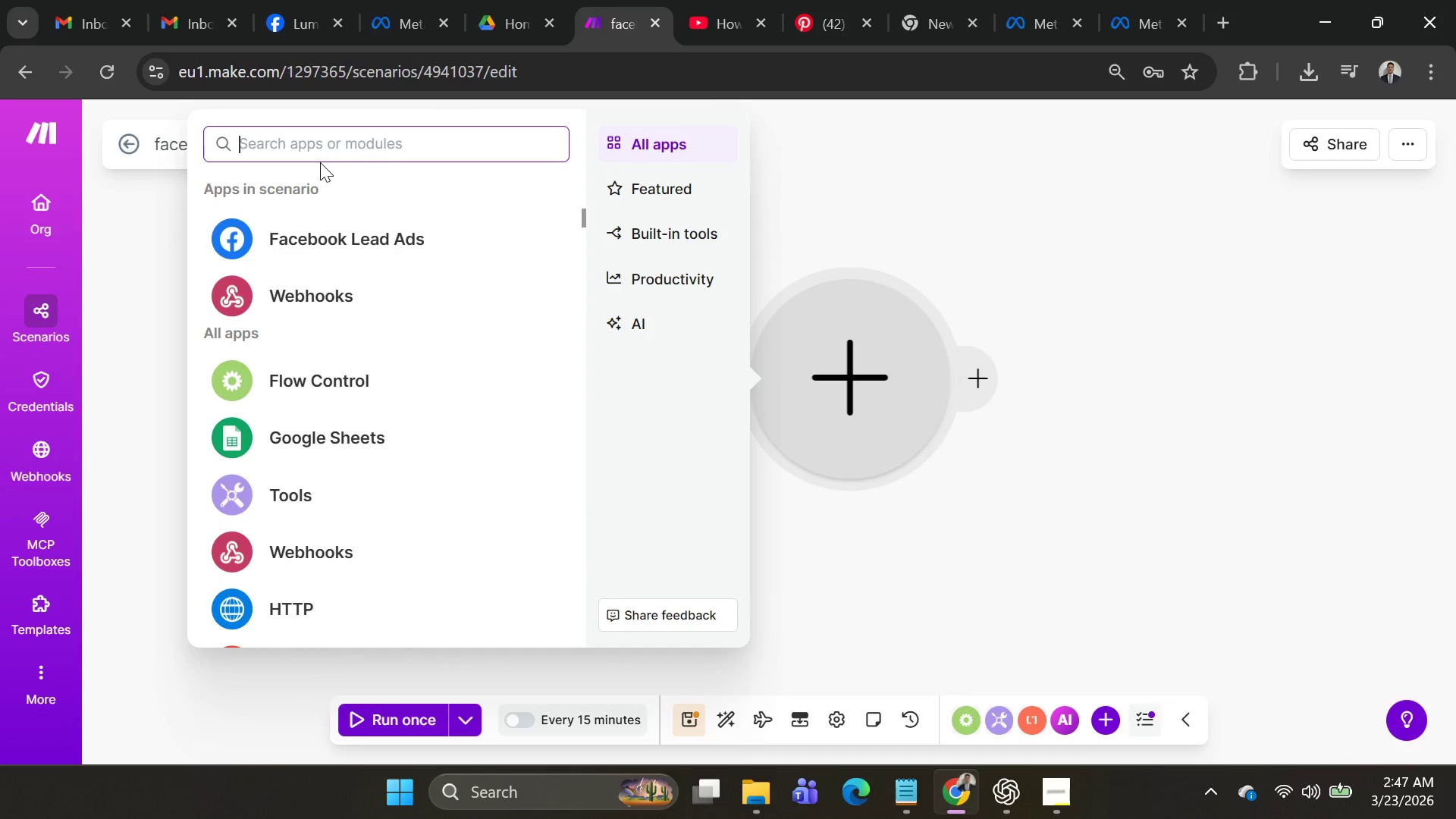 
type(varial)
key(Backspace)
type(ble)
 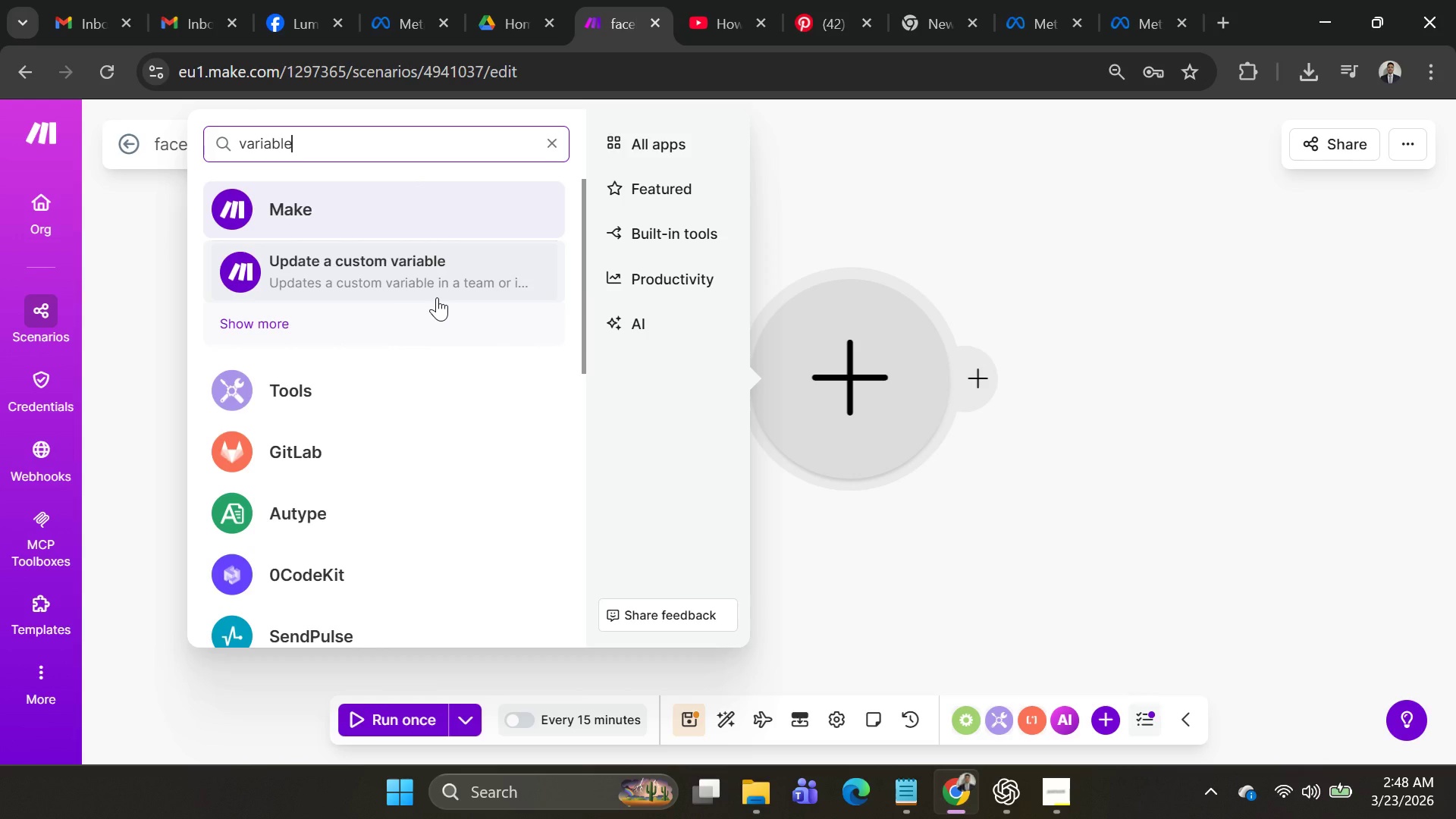 
wait(6.11)
 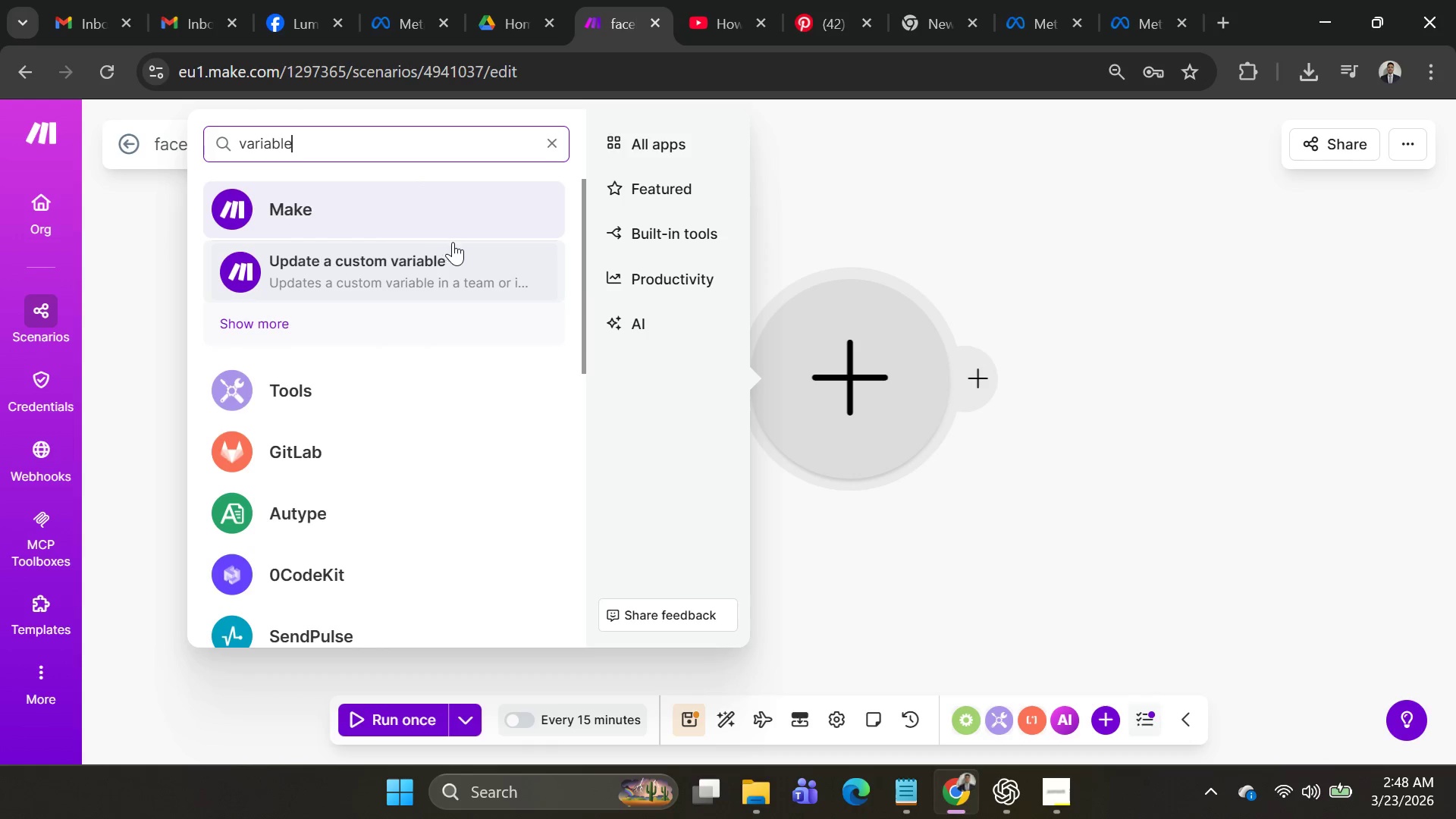 
key(S)
 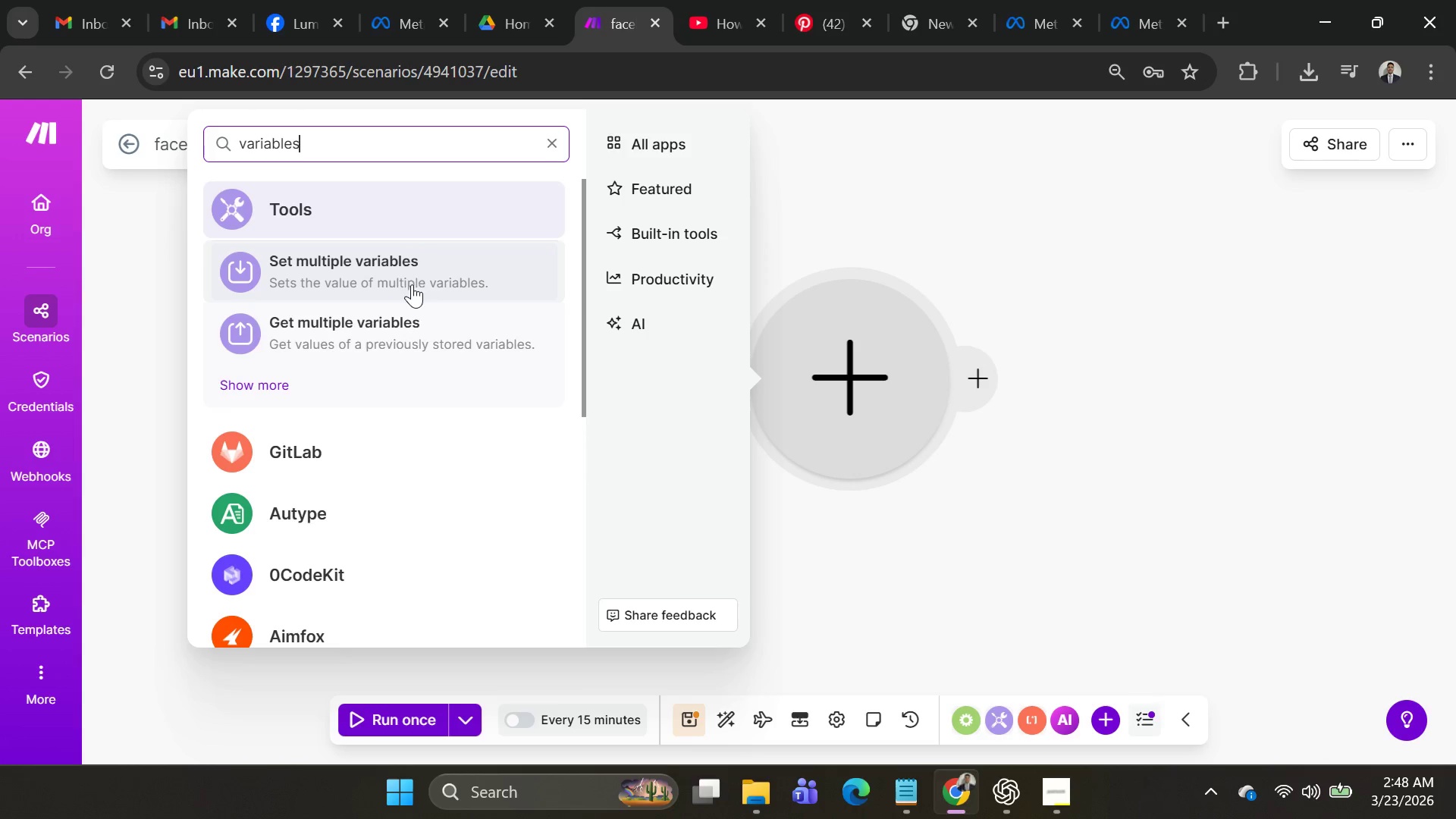 
wait(10.5)
 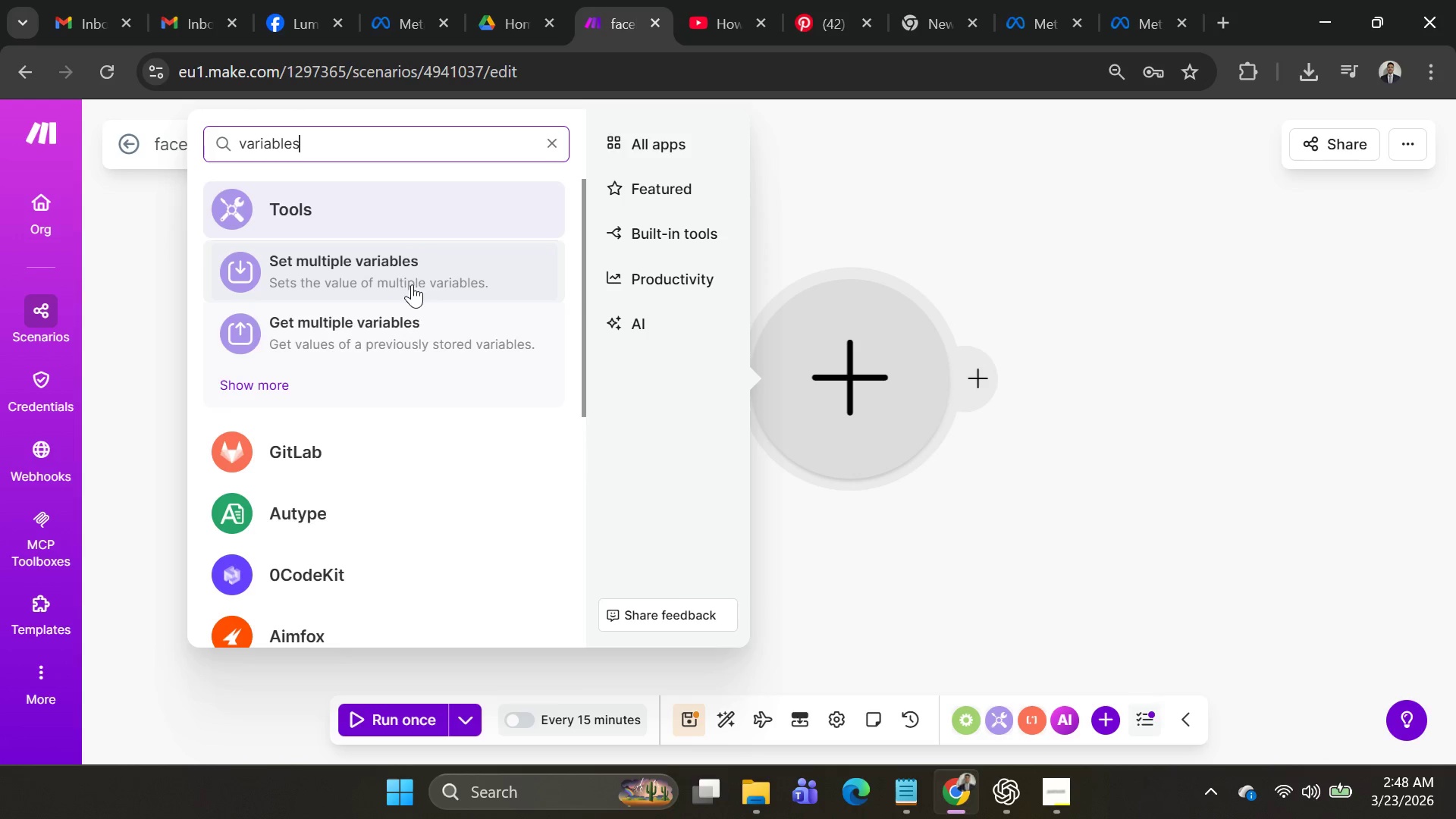 
left_click([265, 386])
 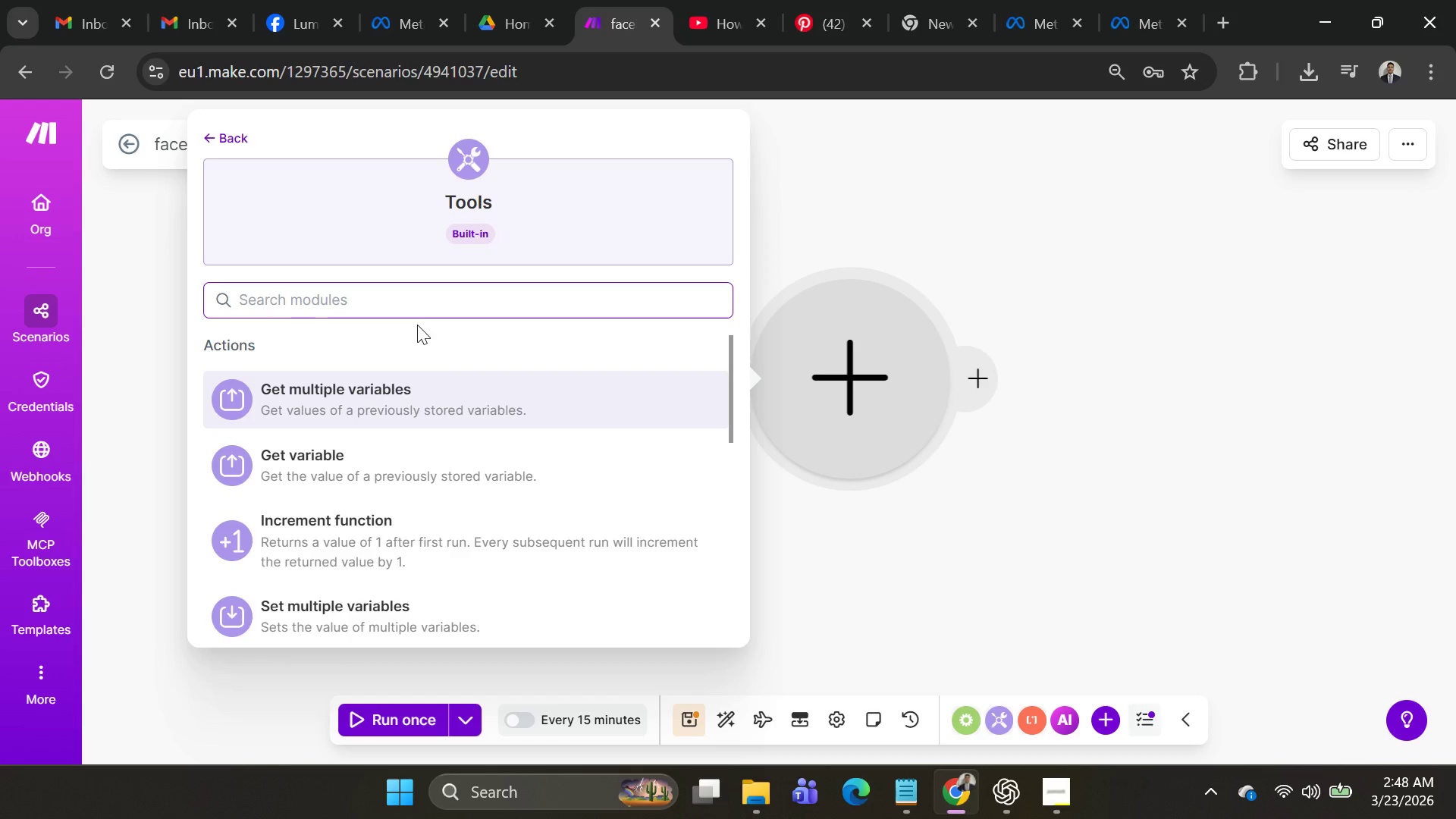 
wait(5.78)
 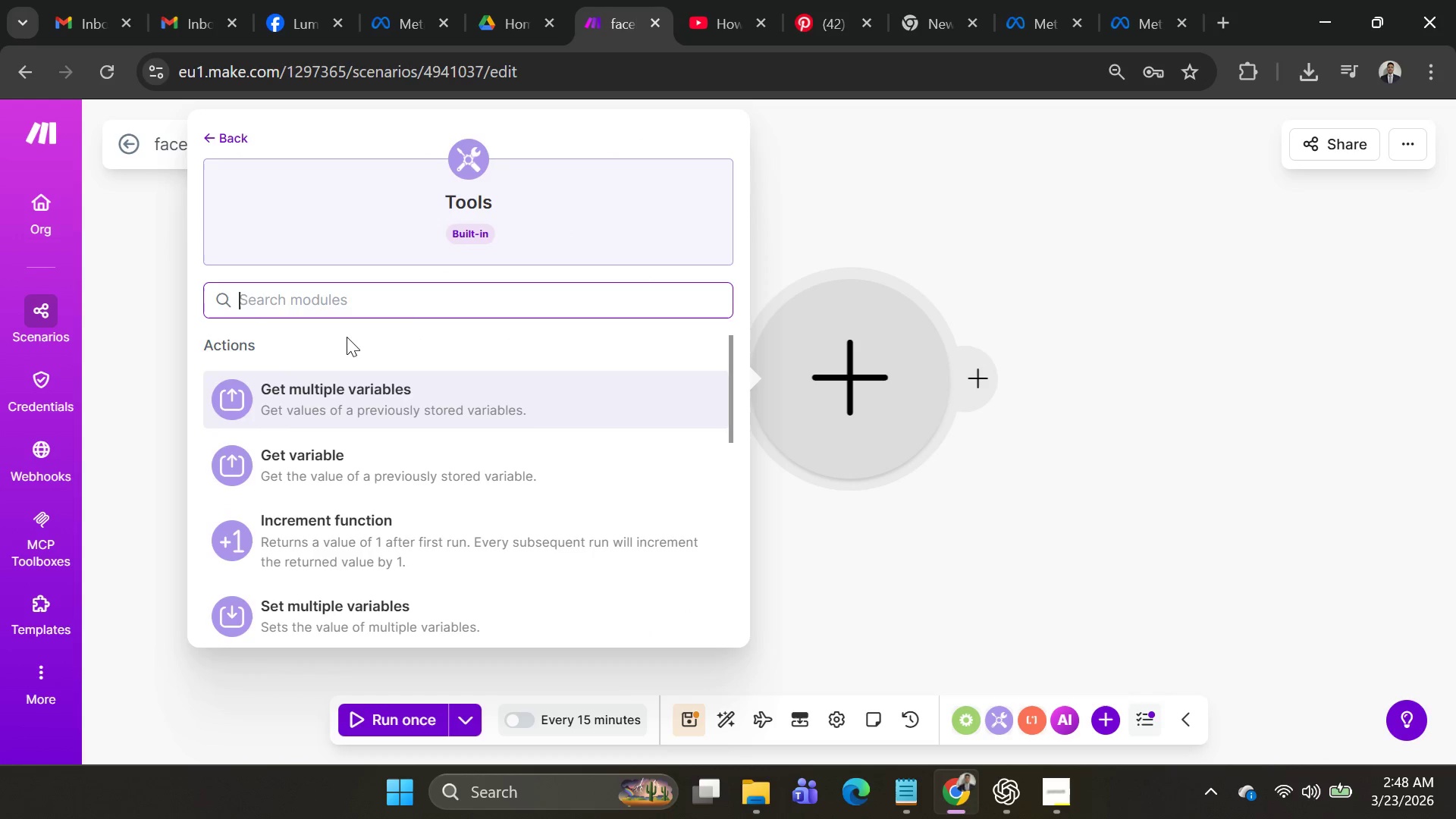 
type(variables)
 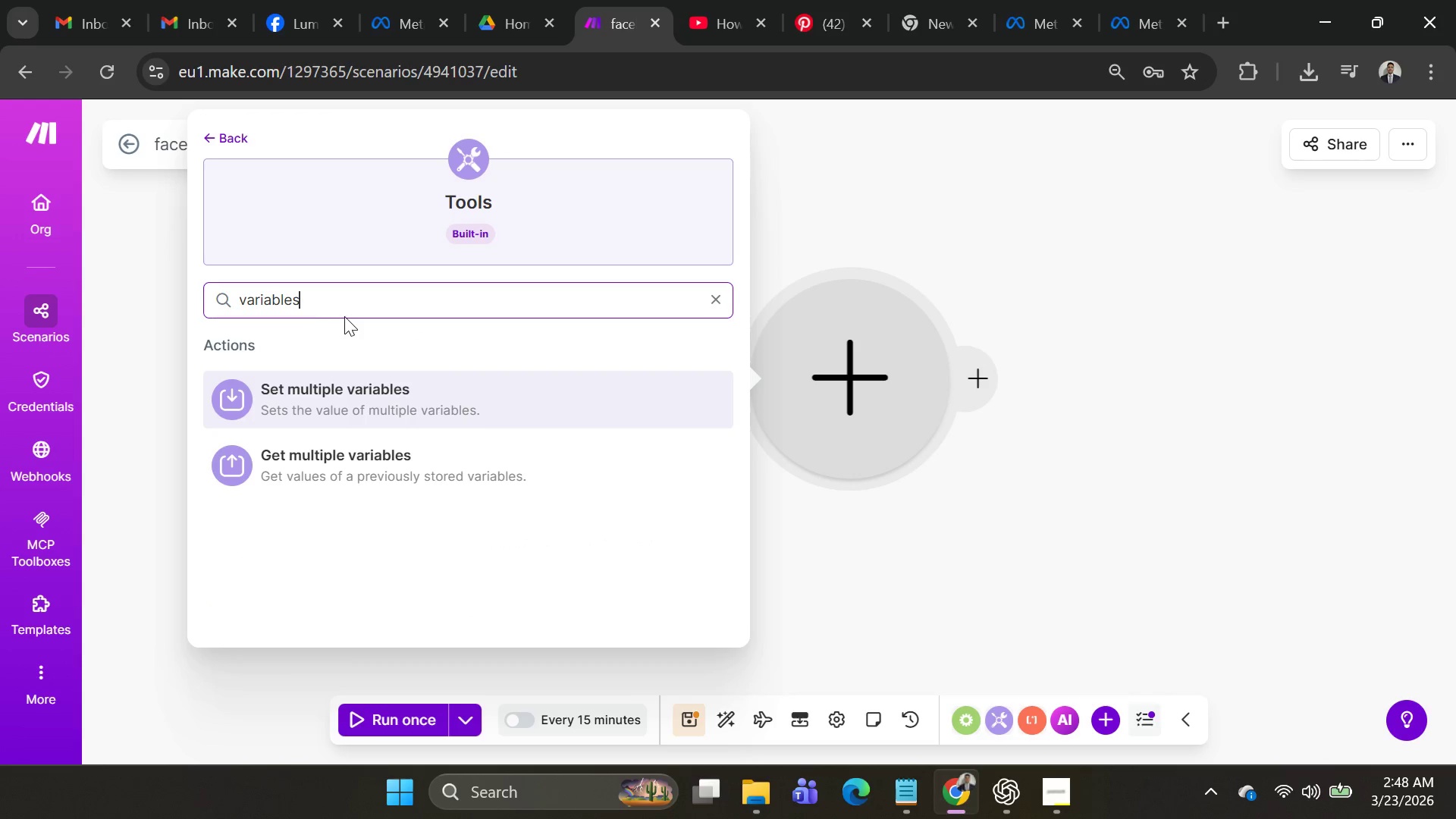 
key(Backspace)
 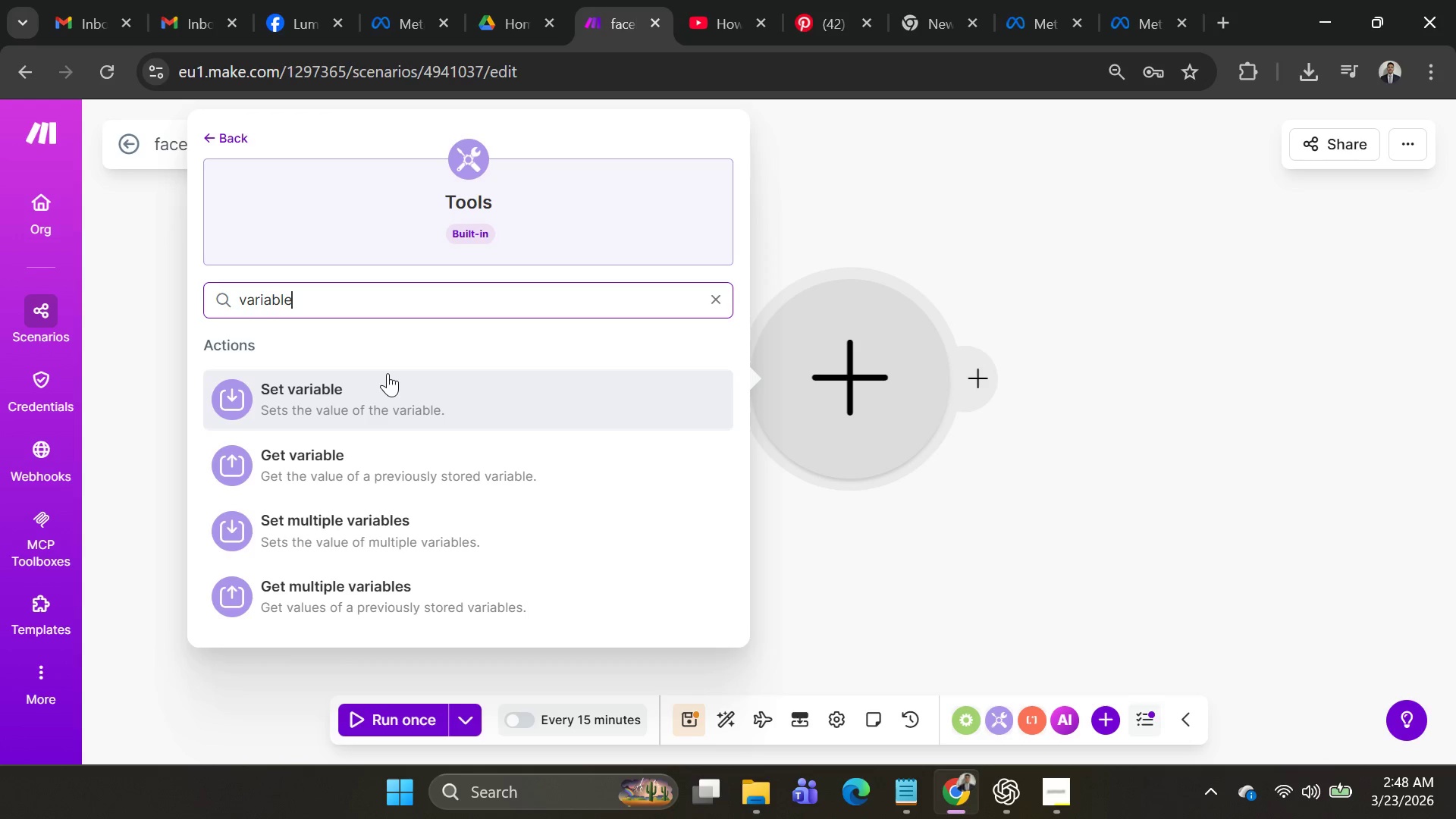 
wait(27.55)
 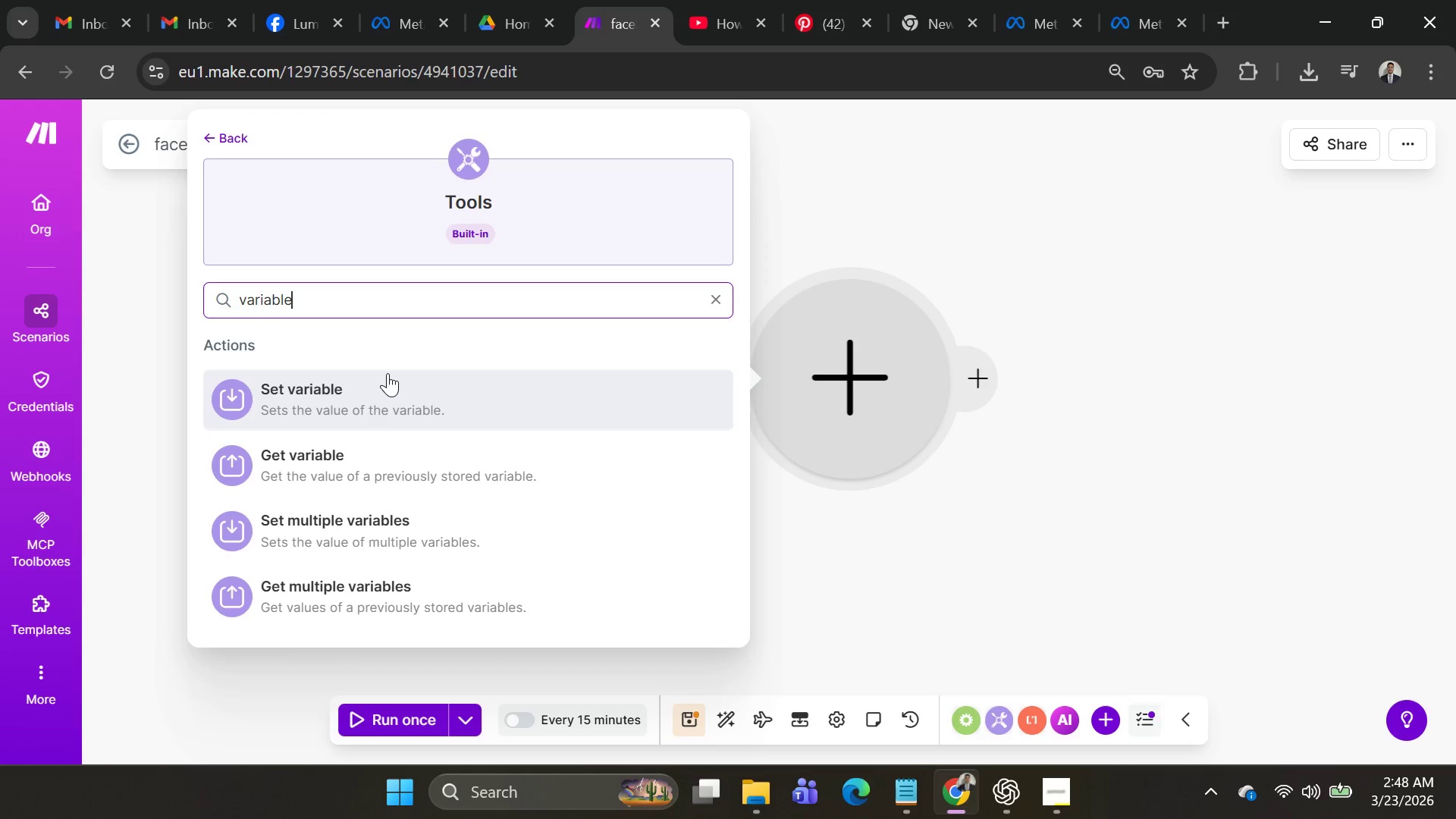 
left_click([381, 516])
 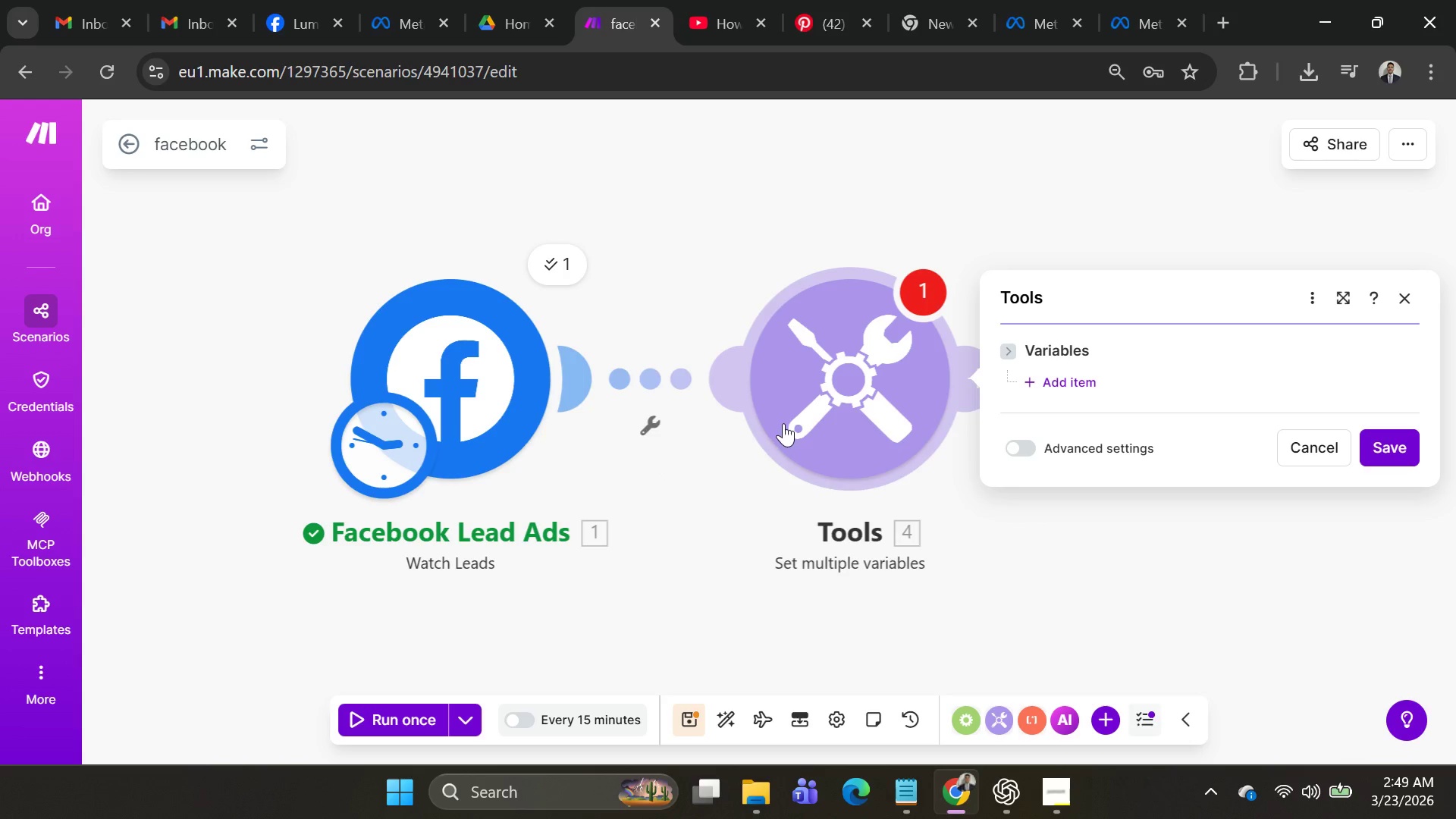 
wait(54.81)
 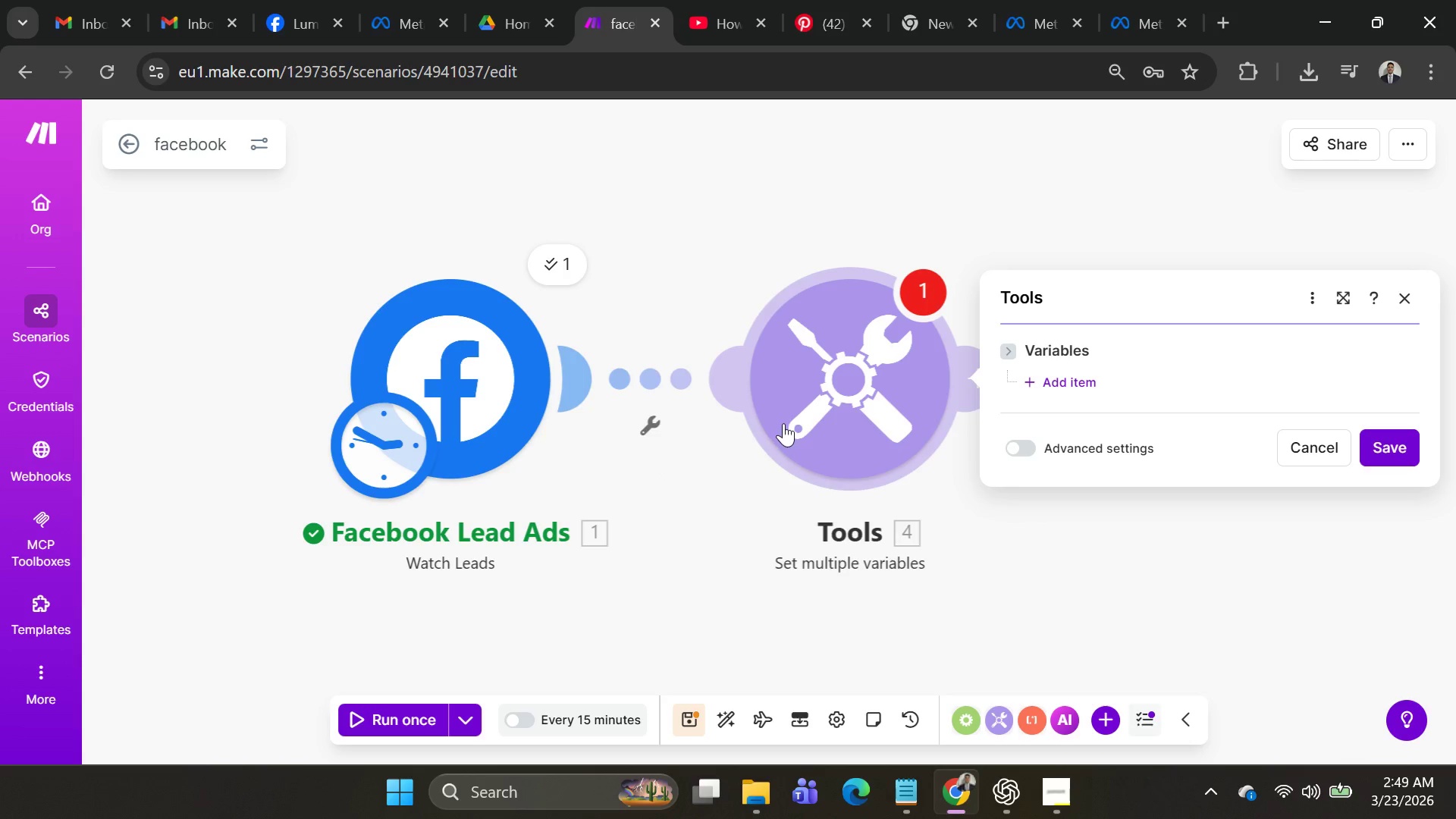 
left_click([1070, 389])
 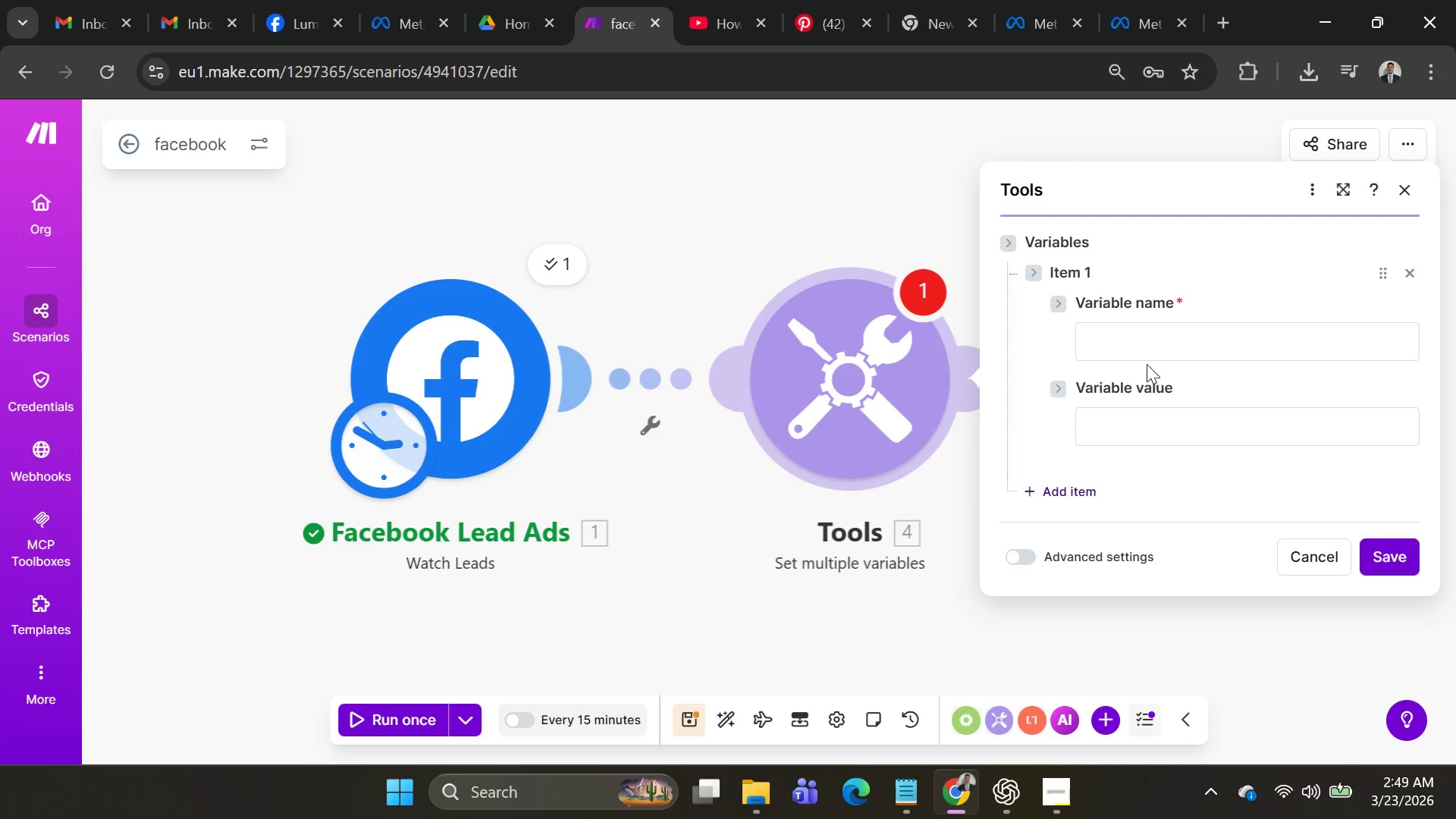 
left_click([1150, 345])
 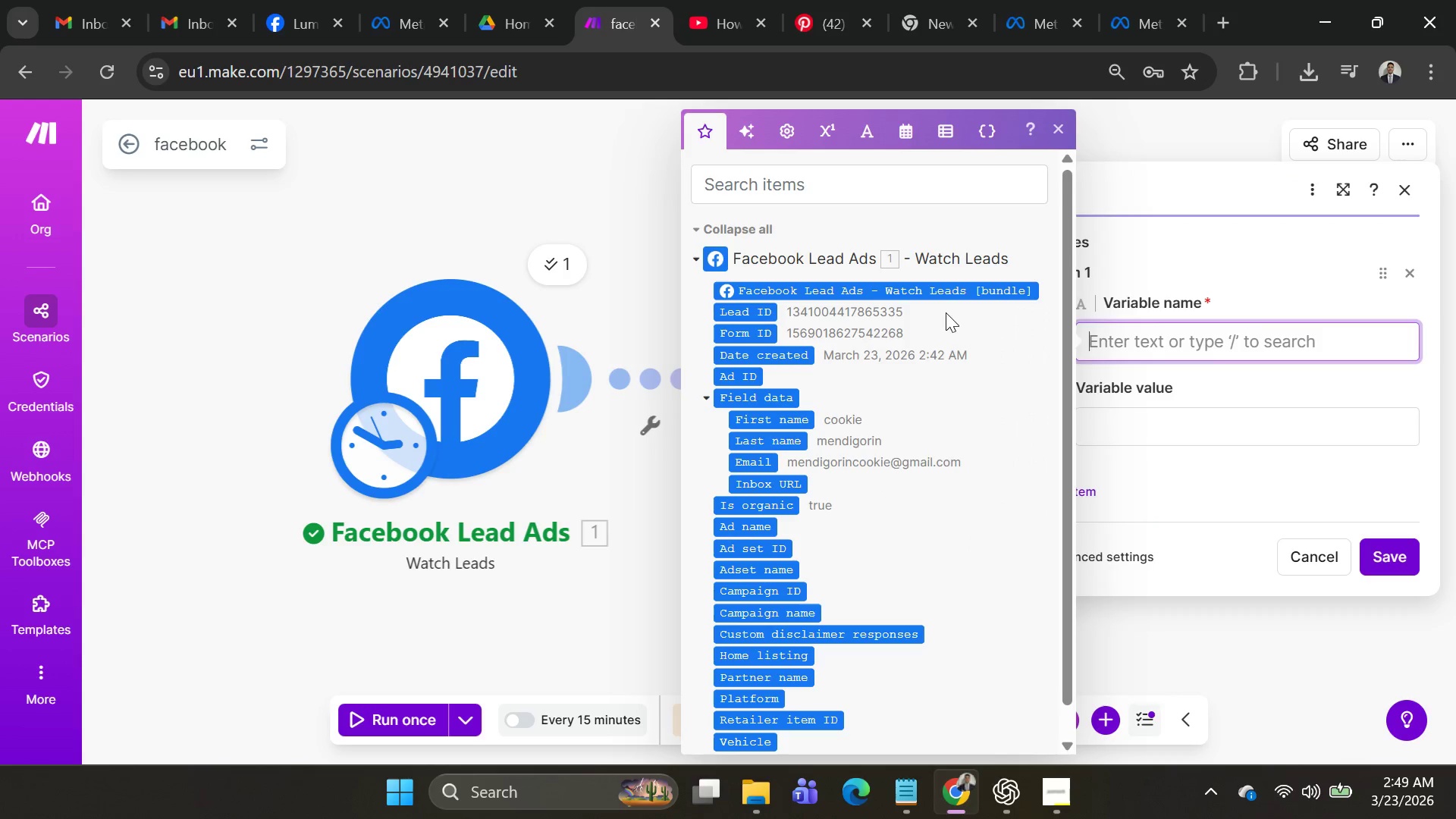 
wait(8.23)
 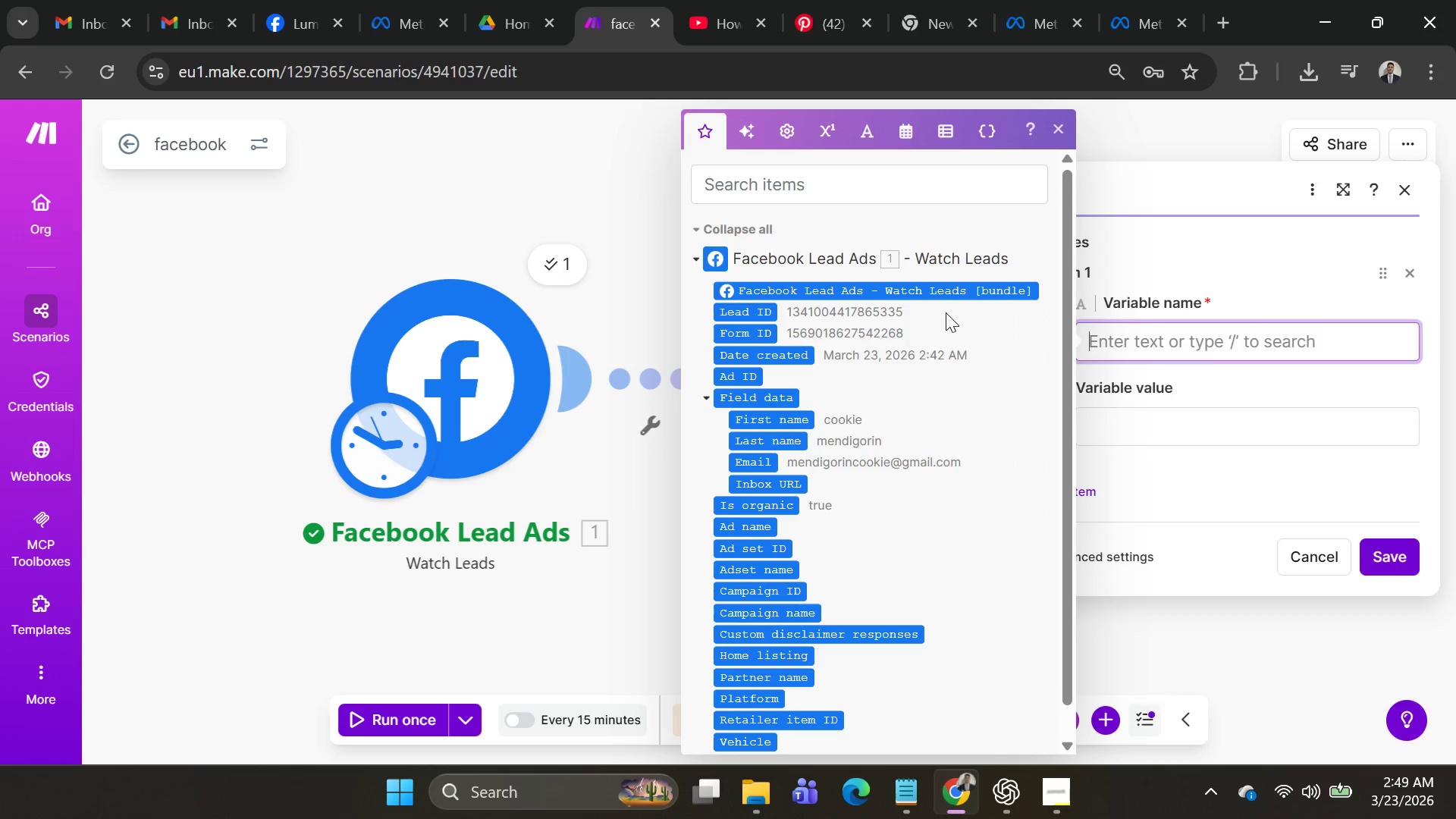 
scroll: coordinate [928, 442], scroll_direction: down, amount: 3.0
 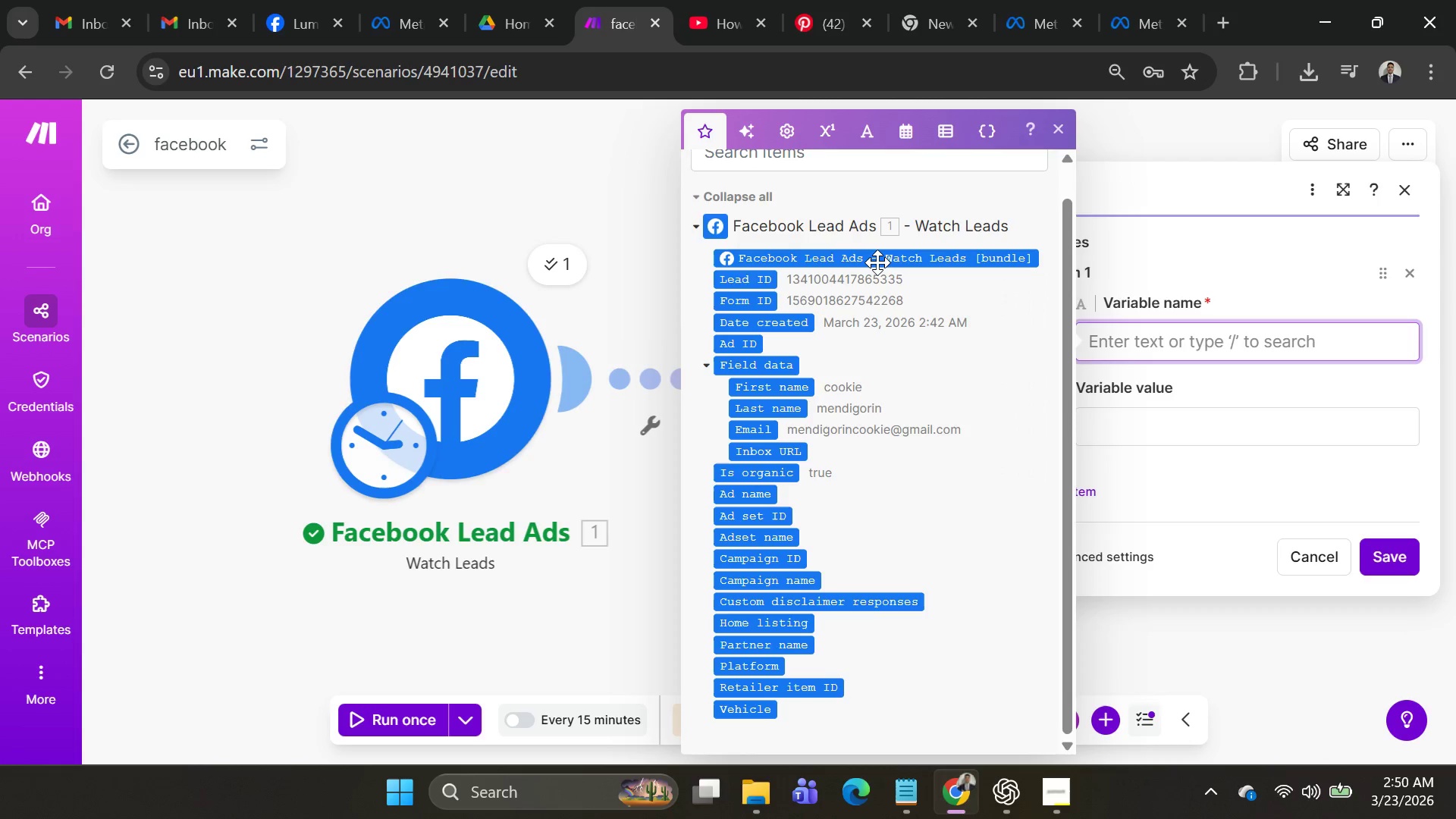 
wait(5.15)
 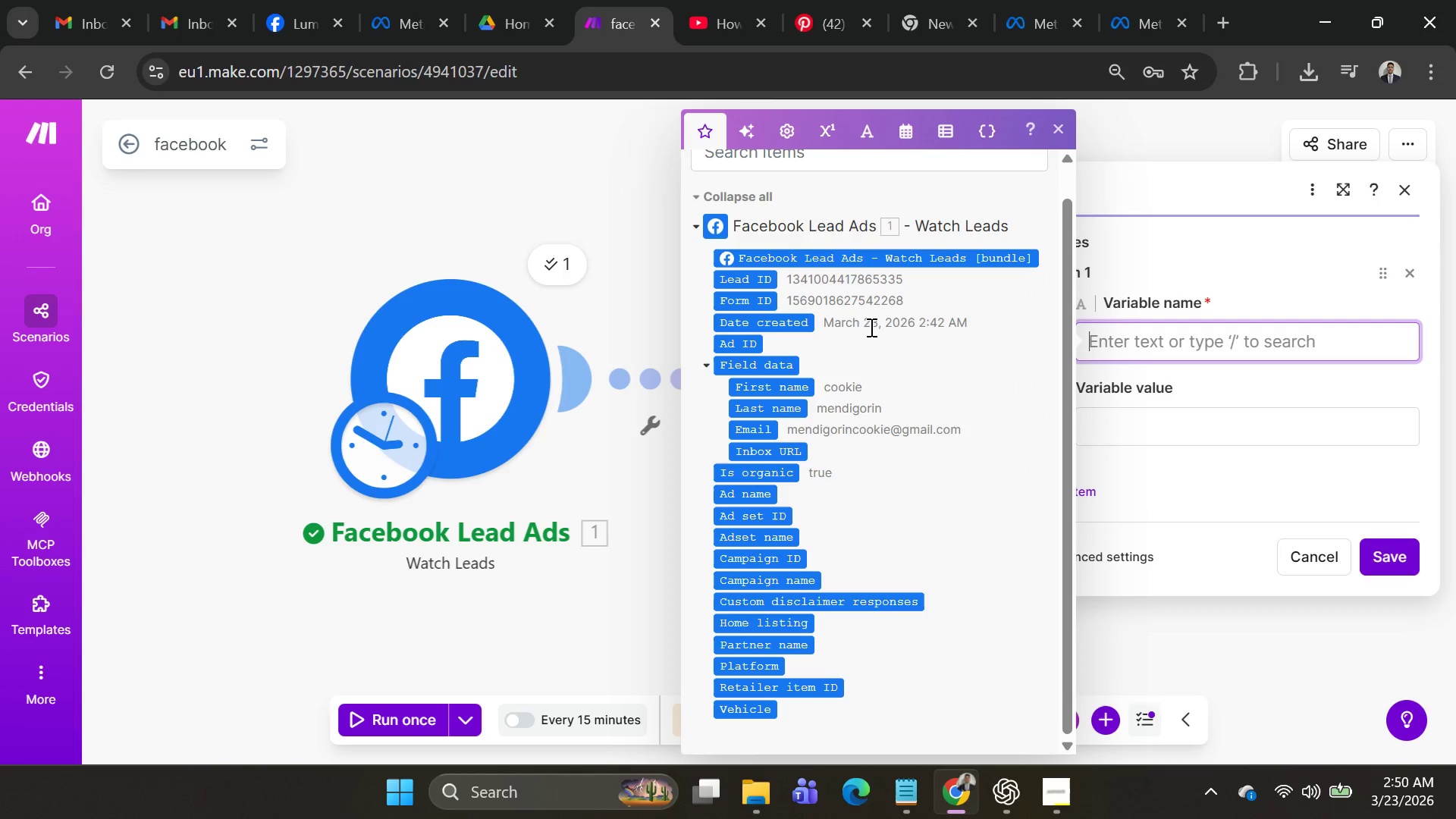 
scroll: coordinate [912, 344], scroll_direction: down, amount: 3.0
 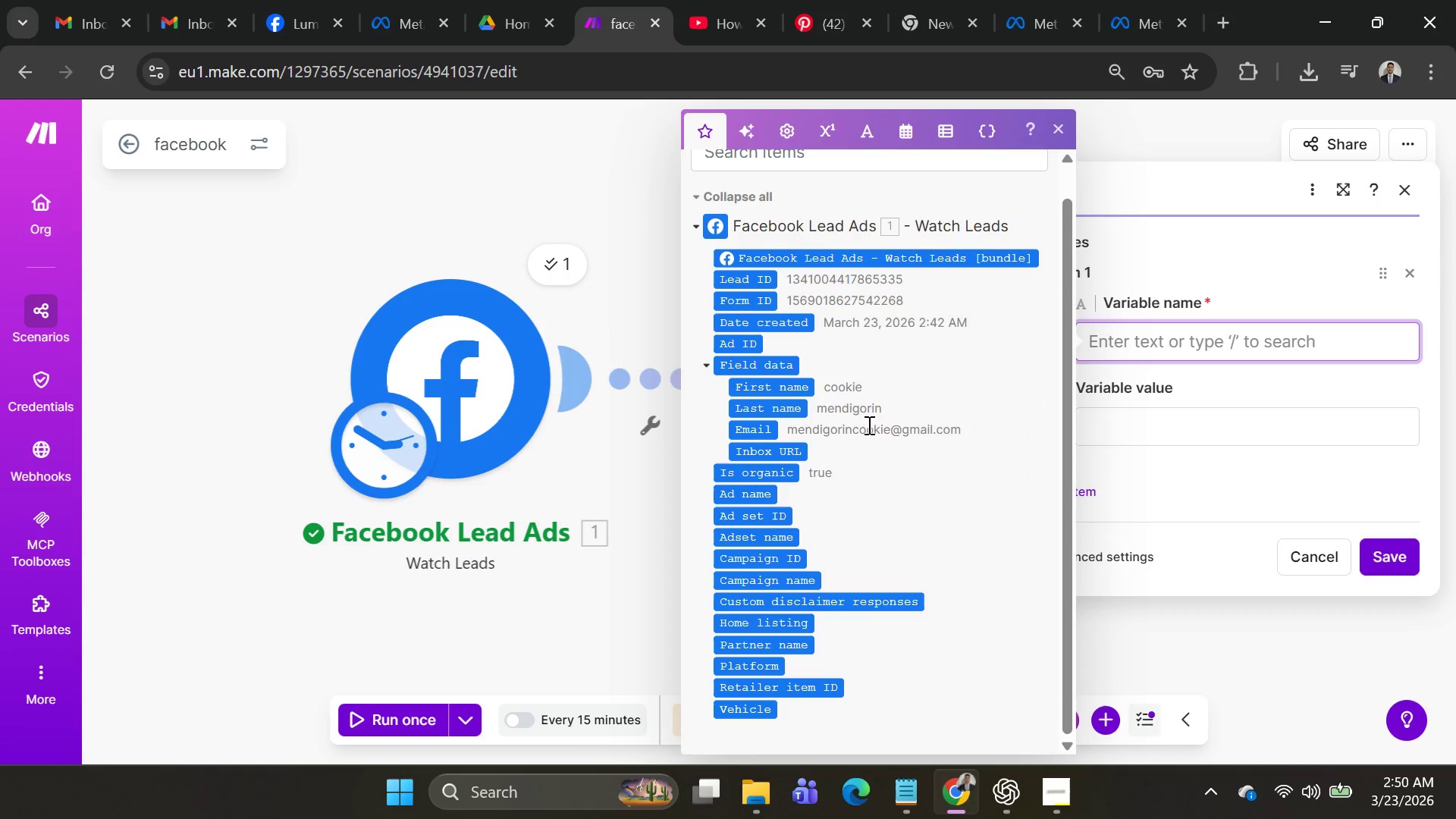 
wait(6.02)
 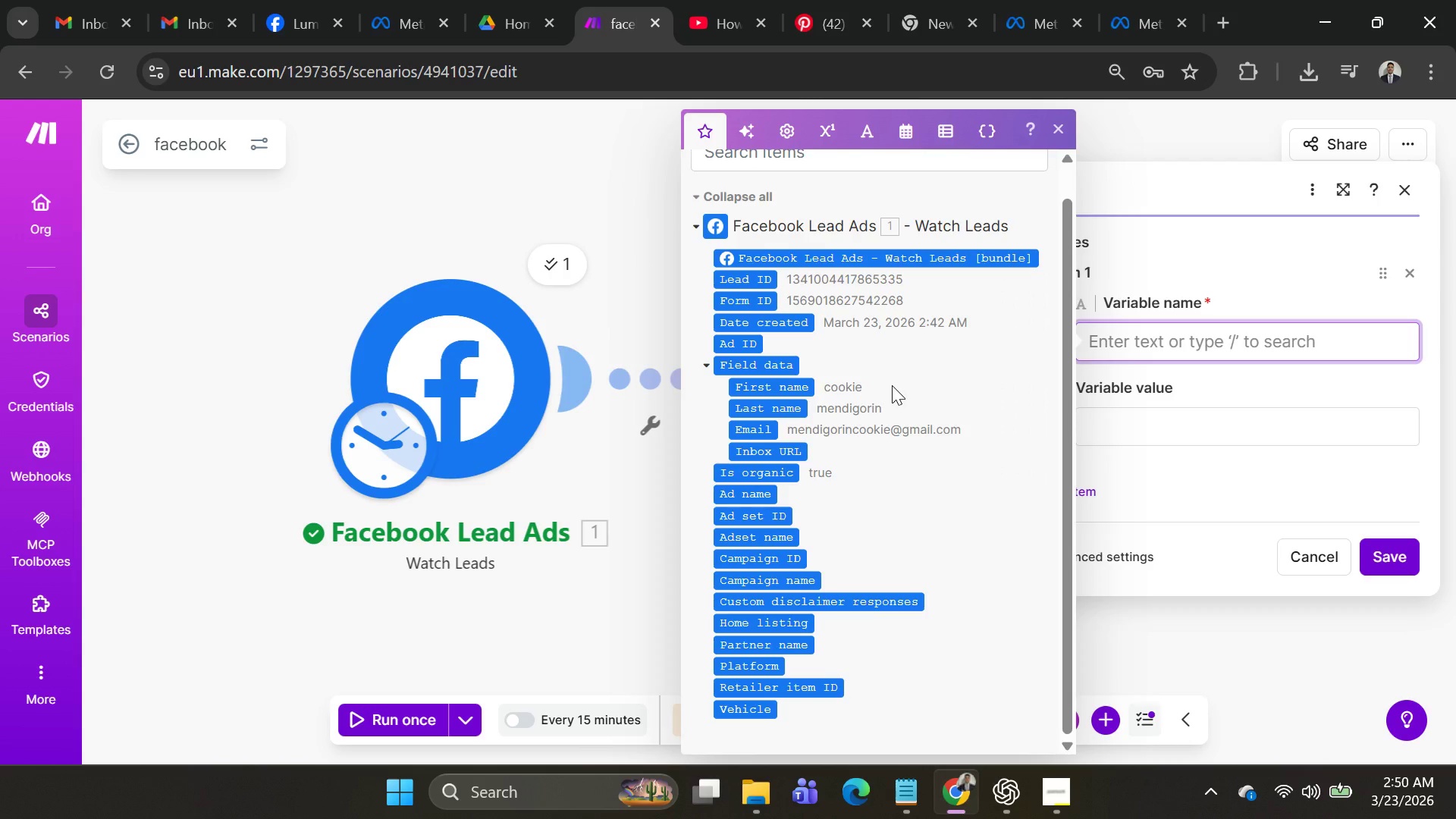 
mouse_move([784, 384])
 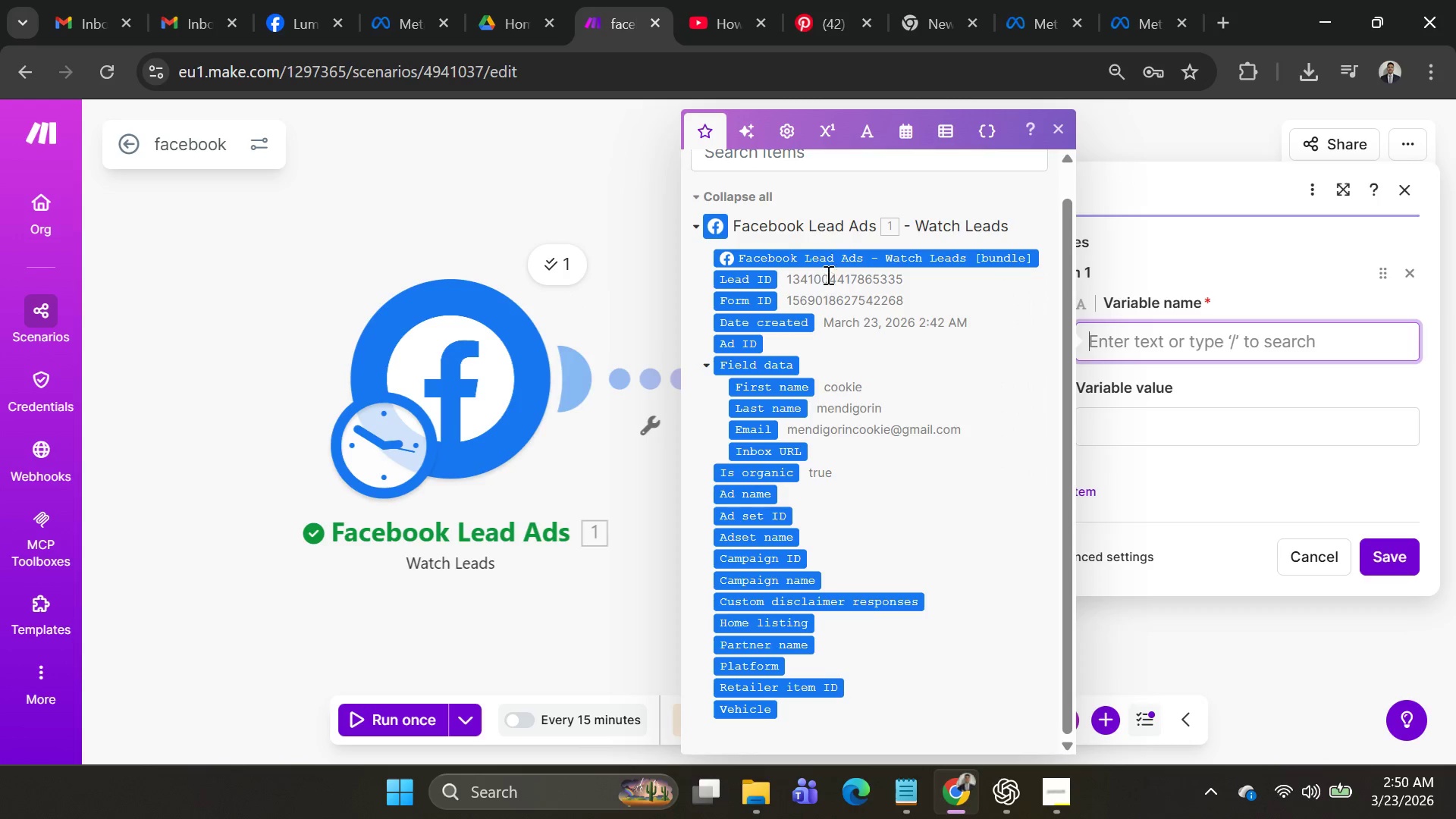 
left_click([825, 262])
 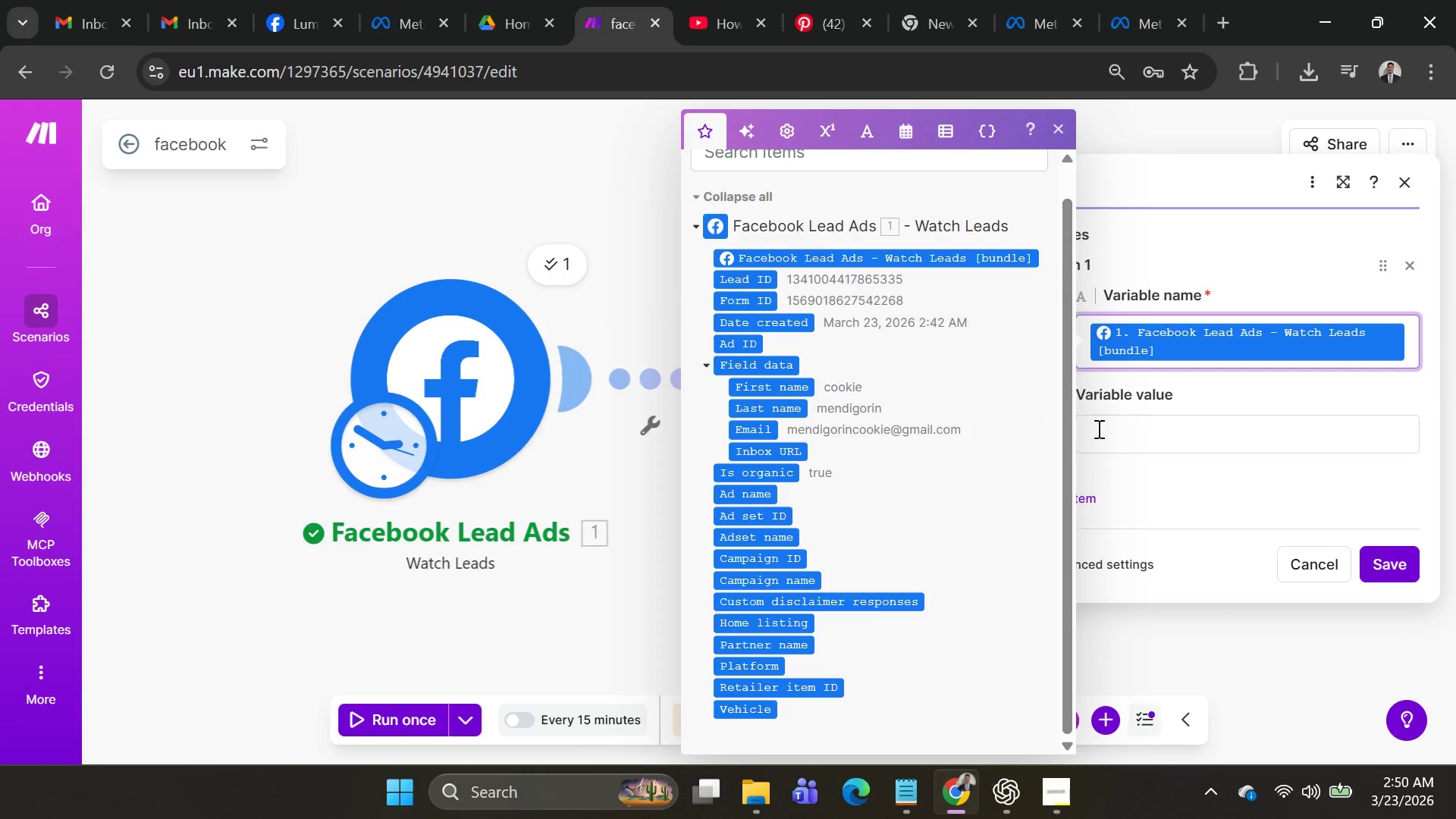 
left_click([1103, 431])
 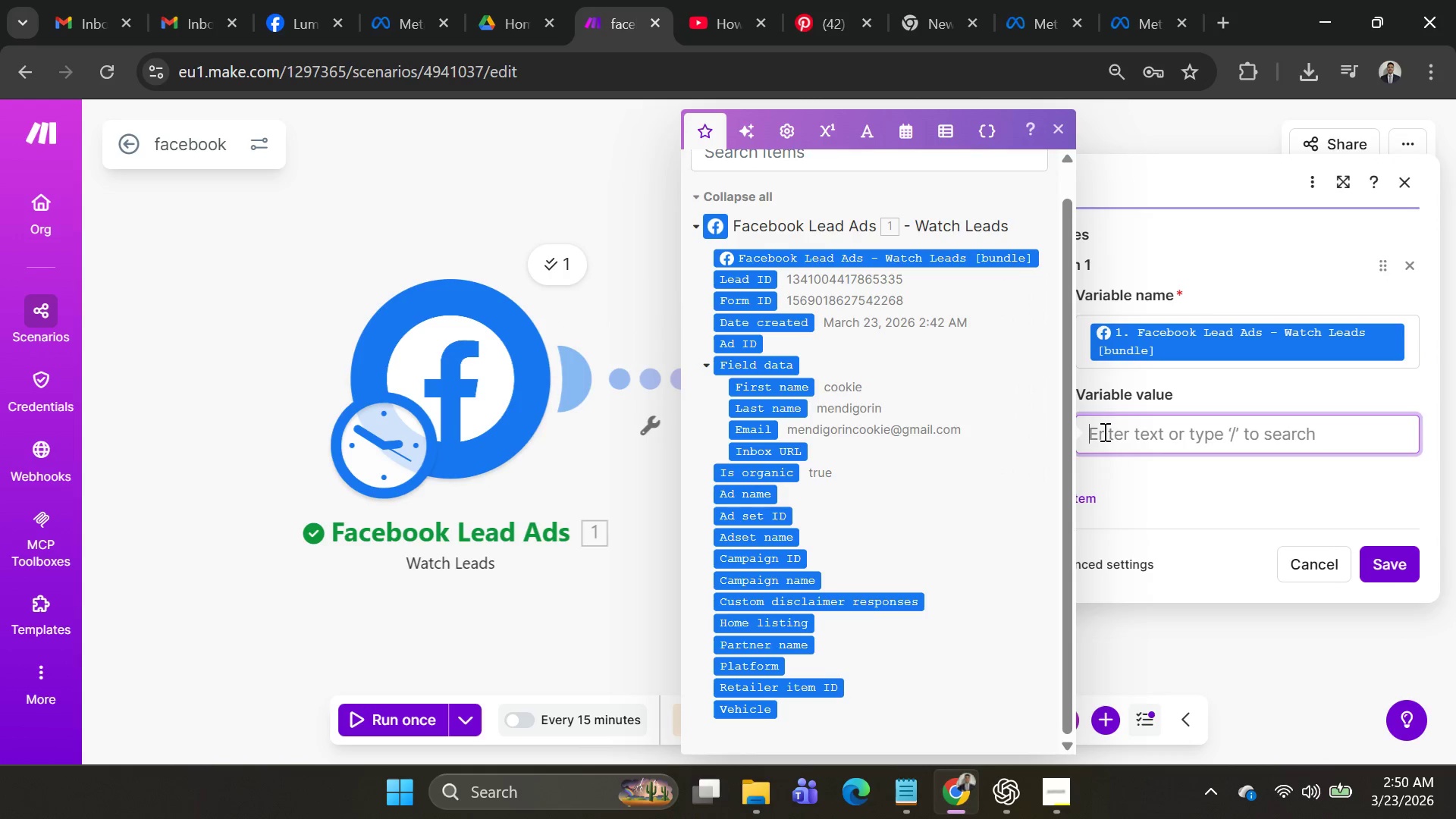 
mouse_move([798, 393])
 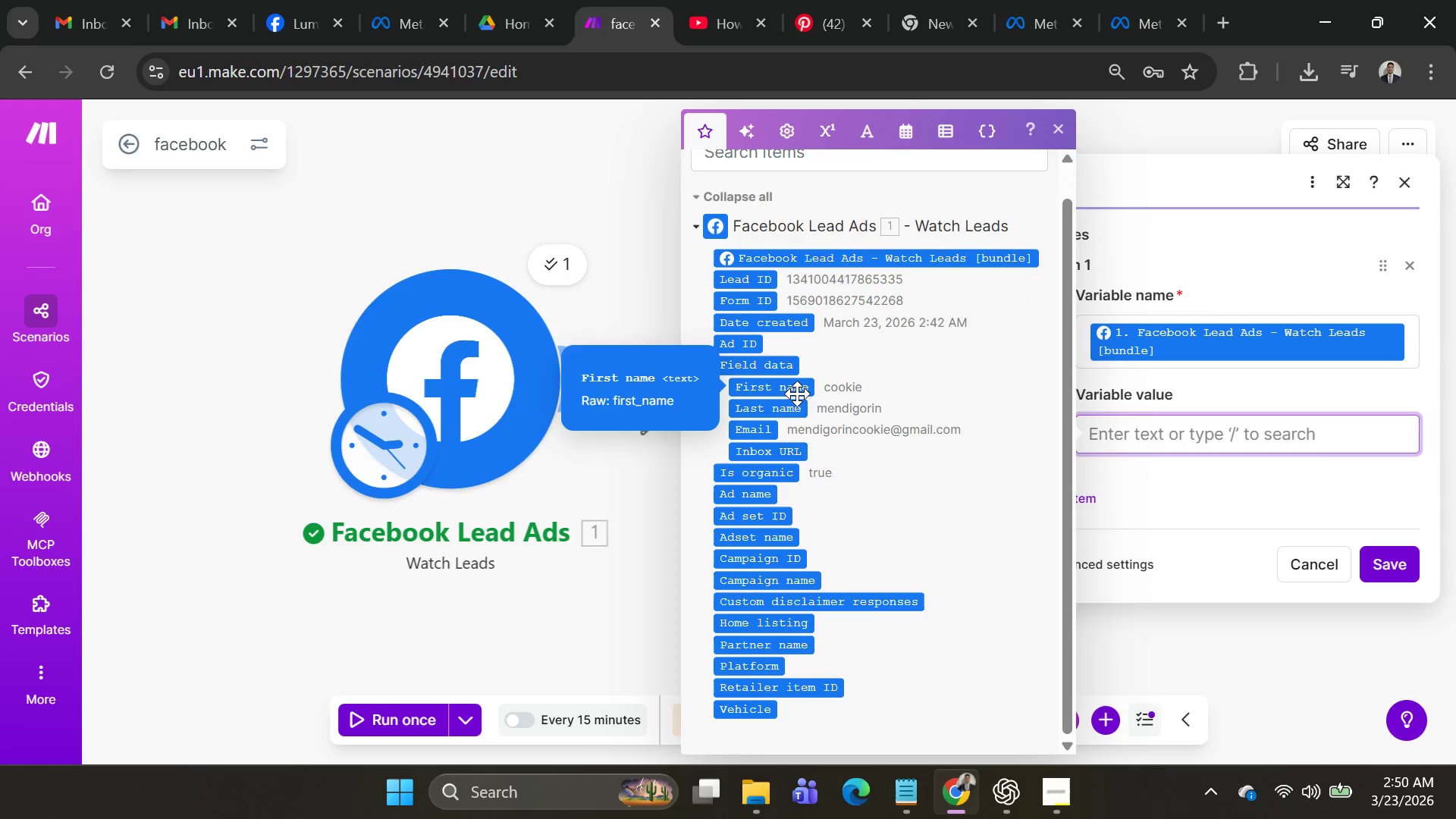 
left_click([795, 394])
 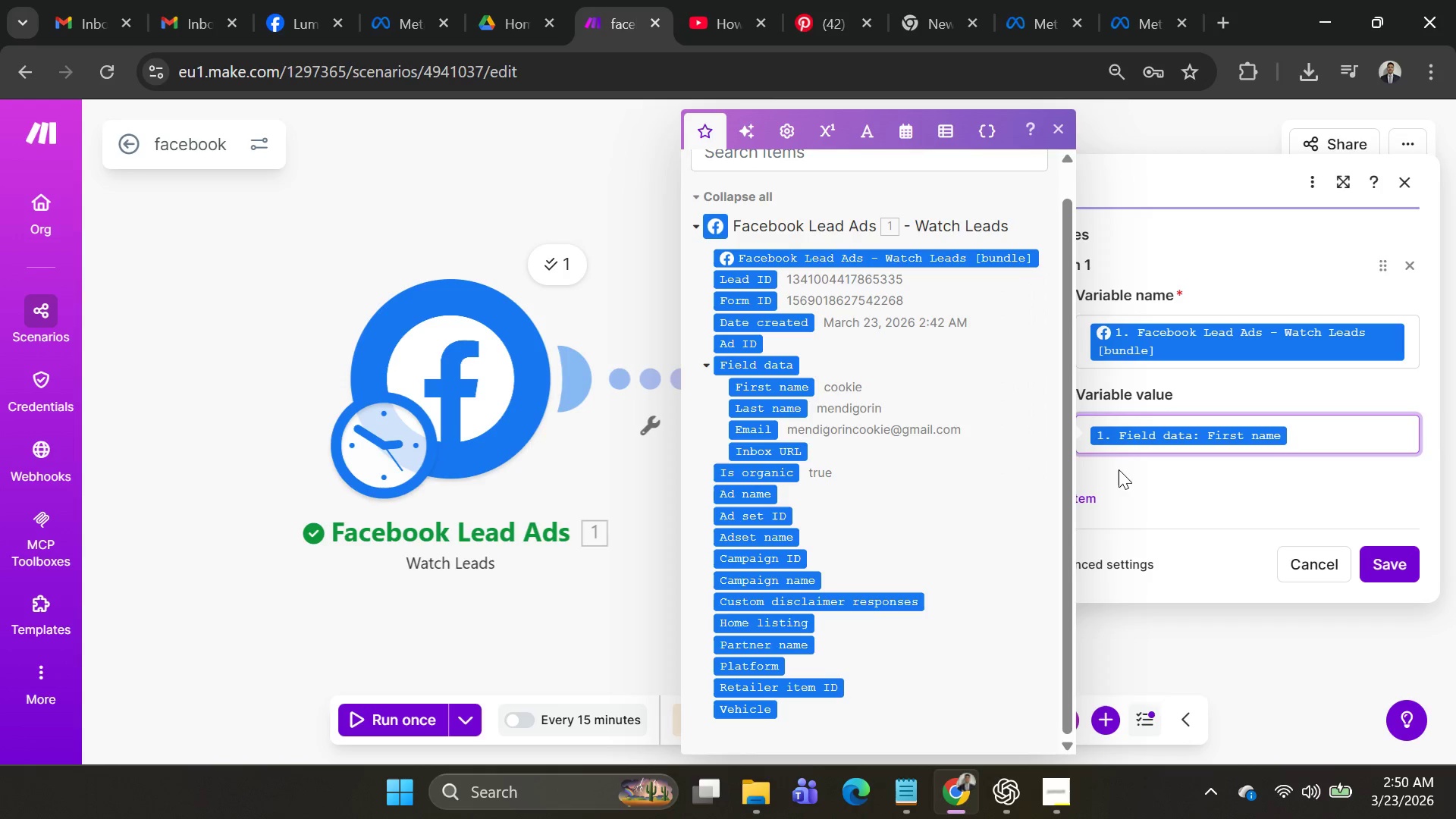 
left_click([1136, 485])
 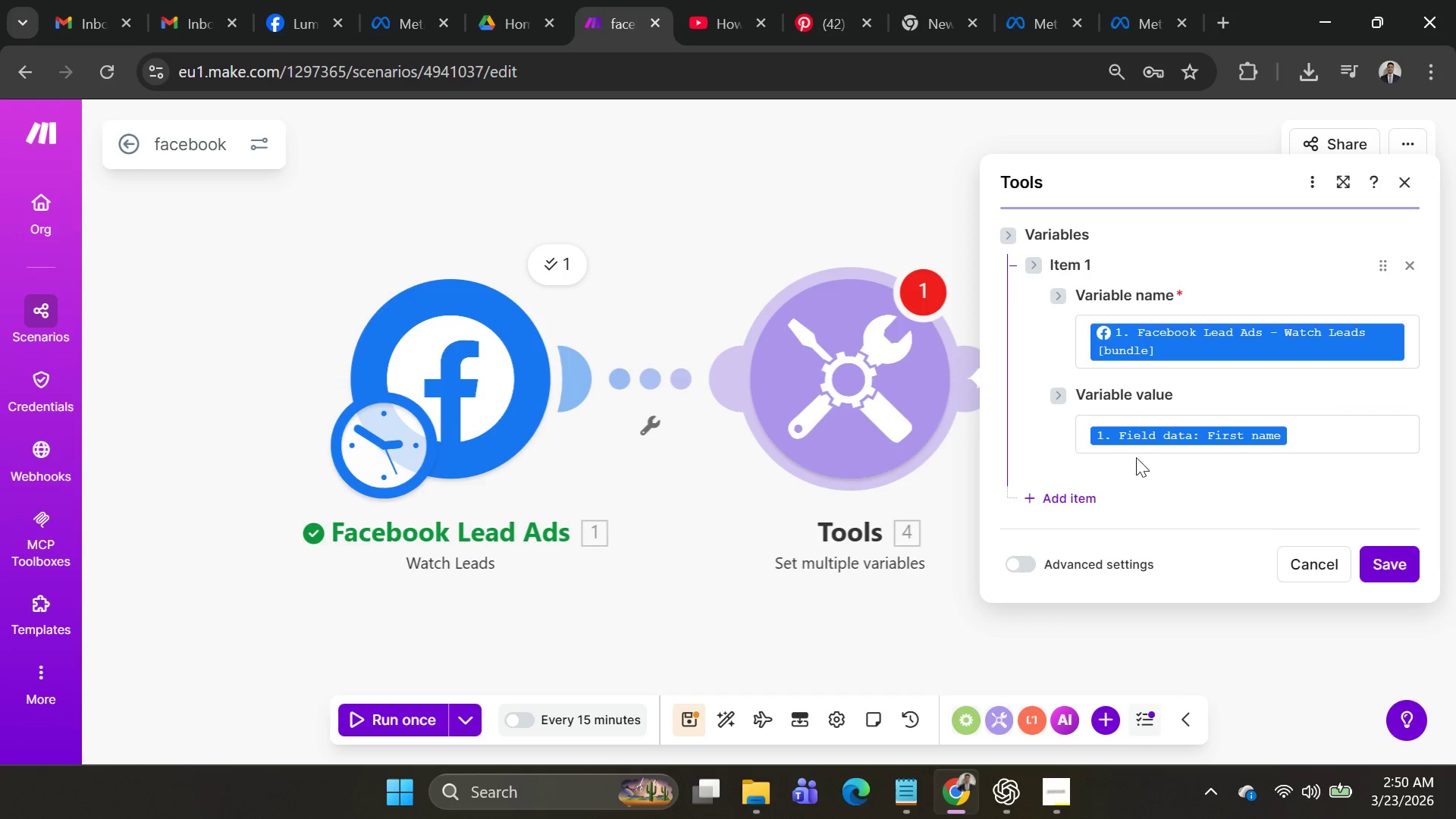 
mouse_move([1265, 444])
 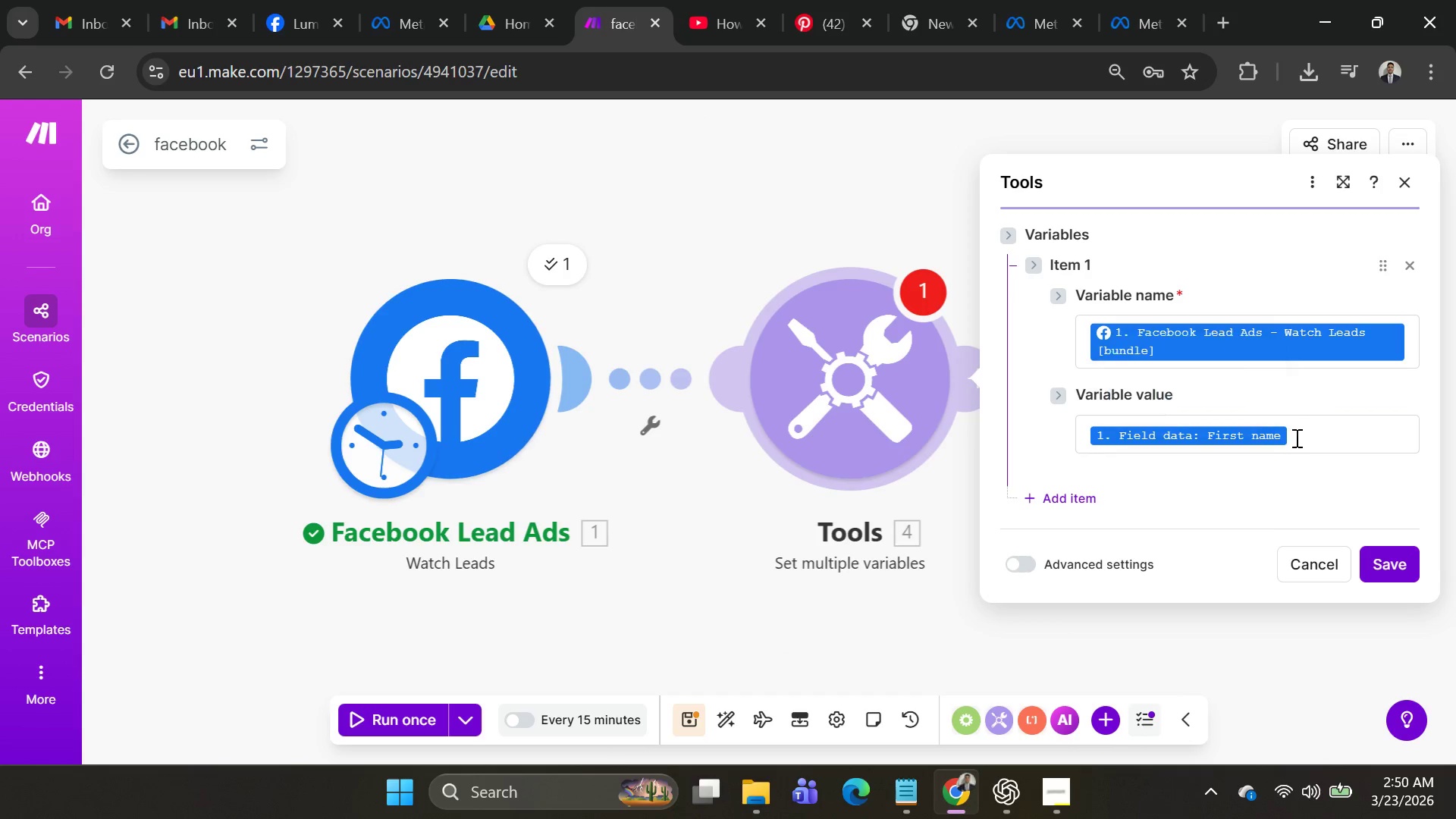 
left_click([1299, 436])
 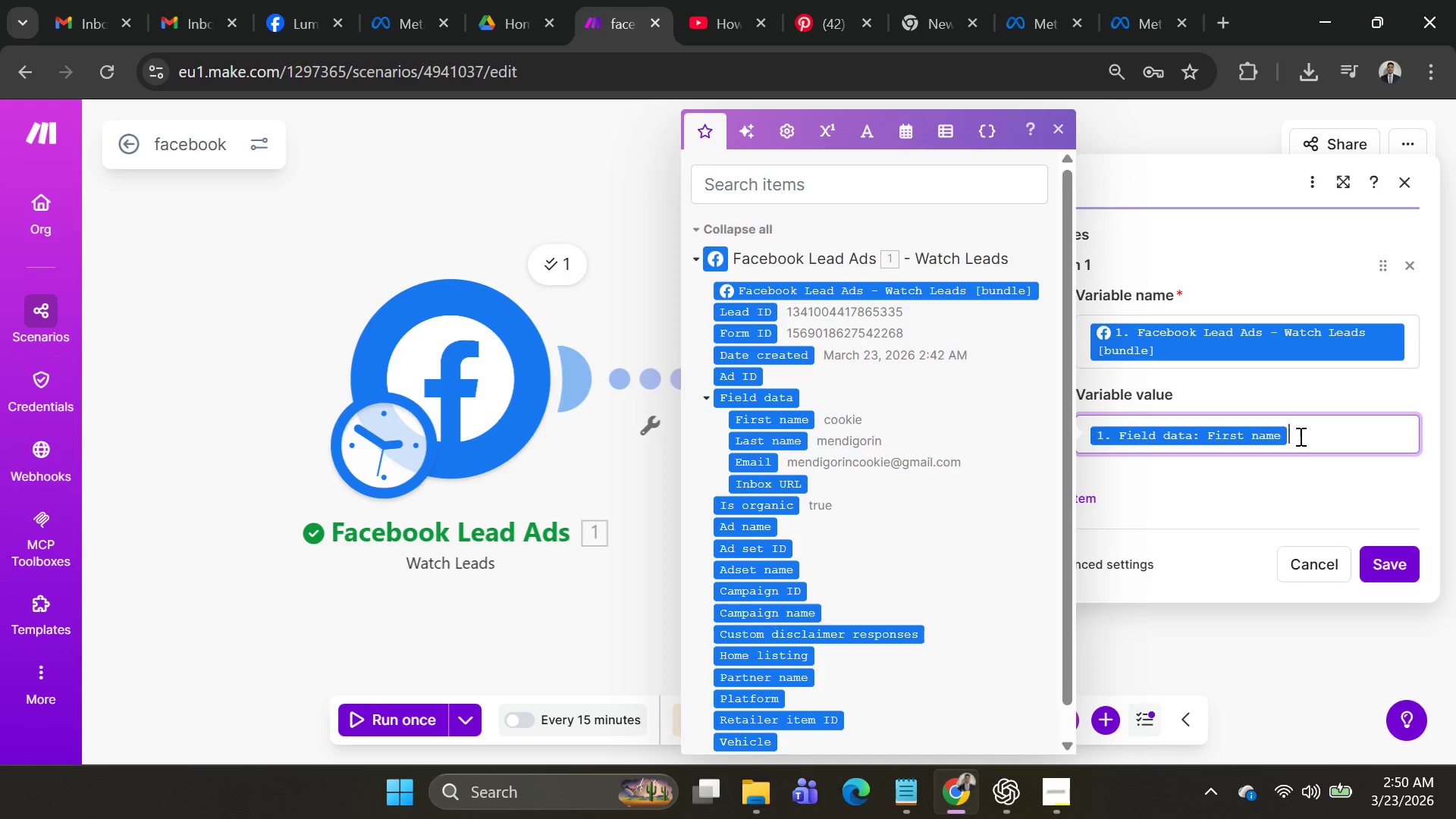 
key(Backspace)
 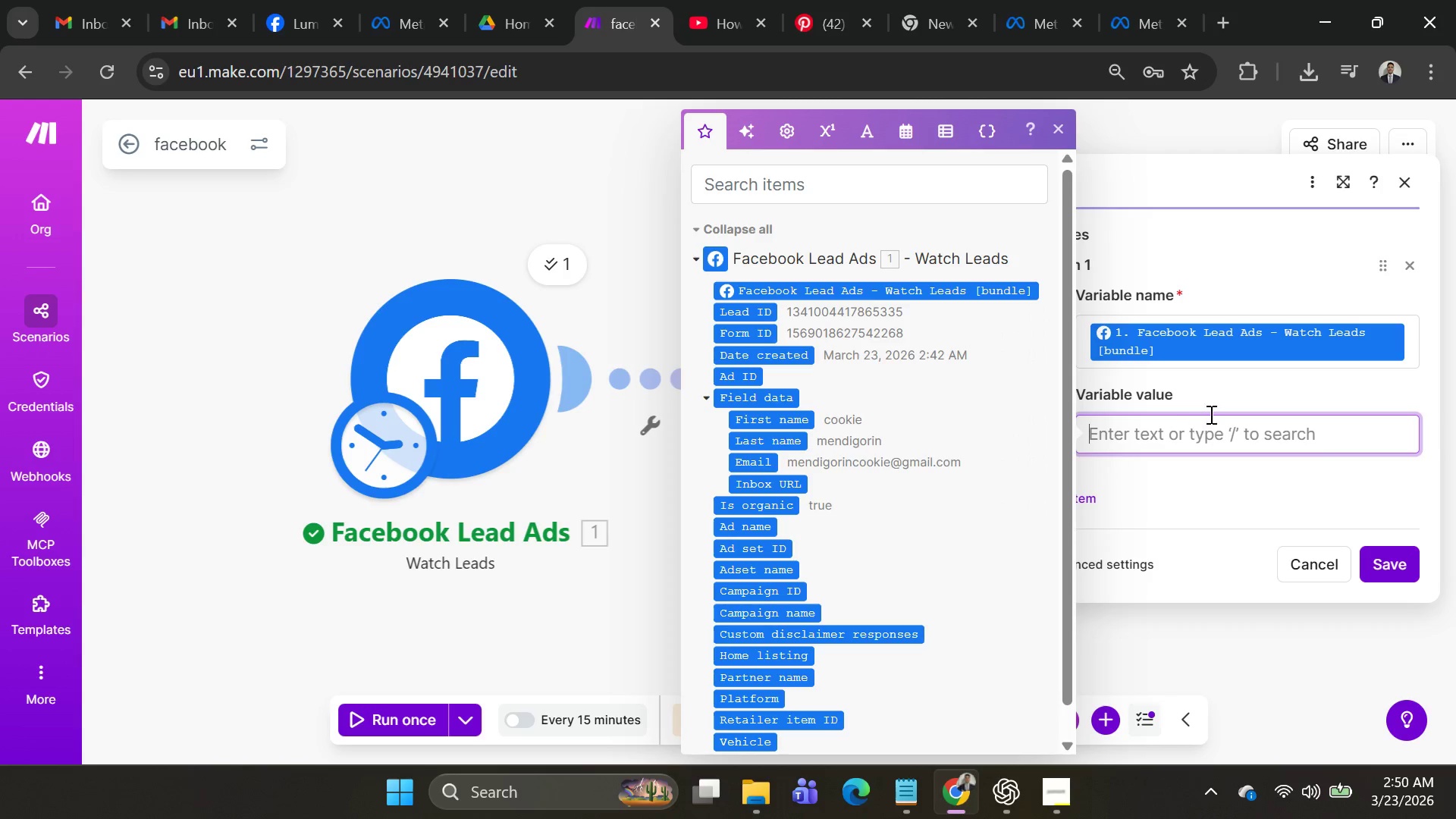 
left_click([1236, 278])
 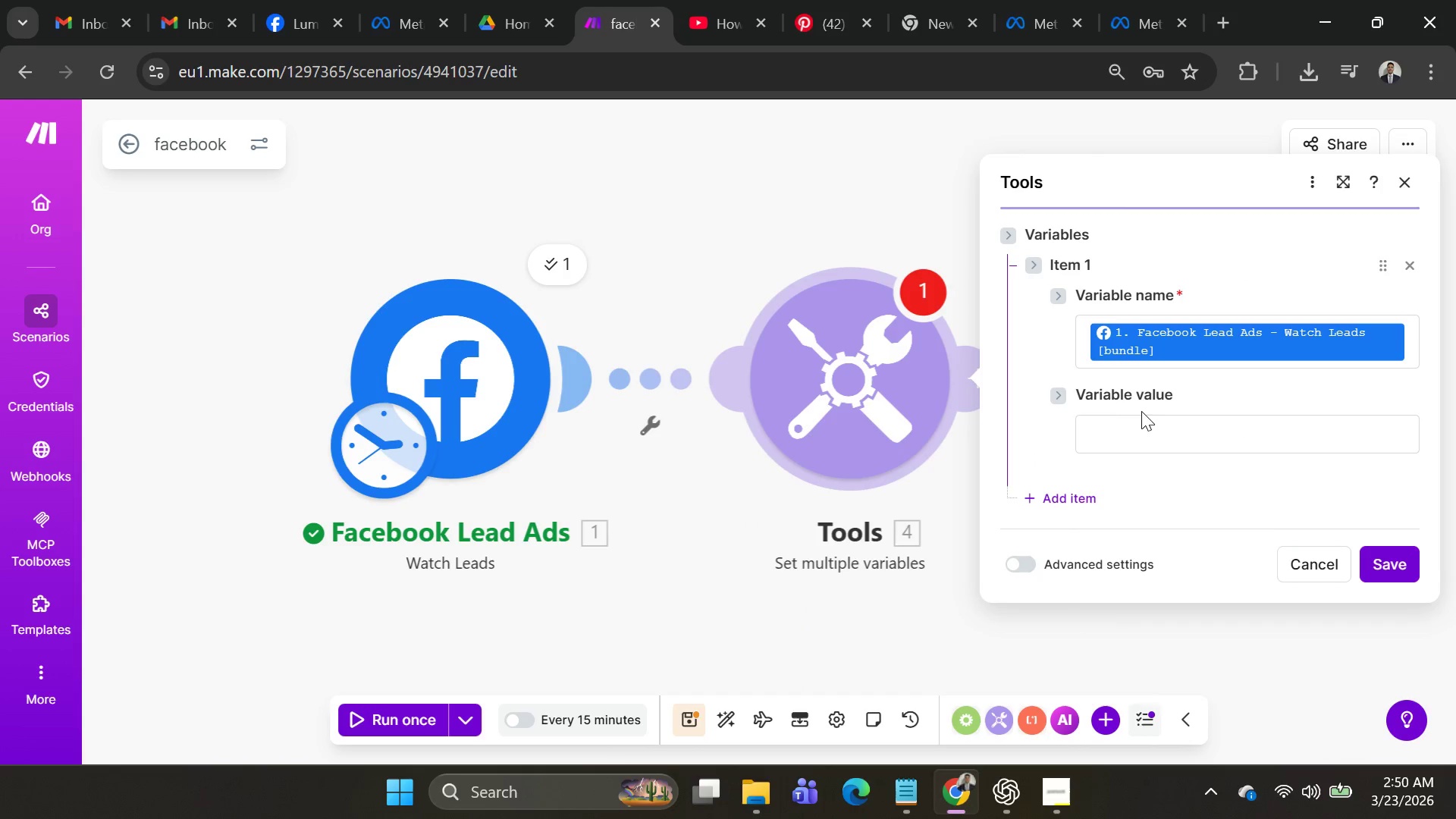 
double_click([1141, 430])
 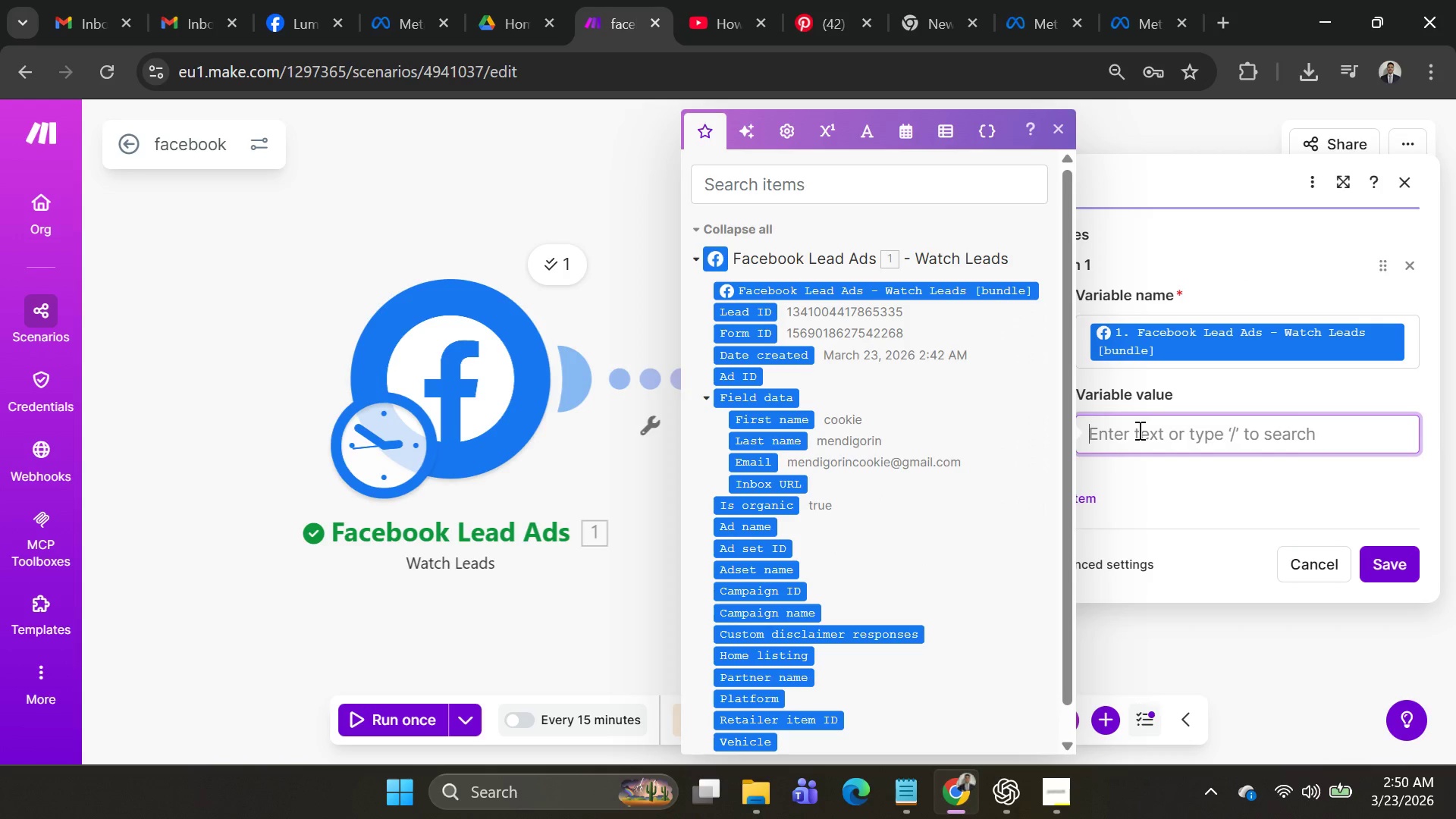 
wait(6.04)
 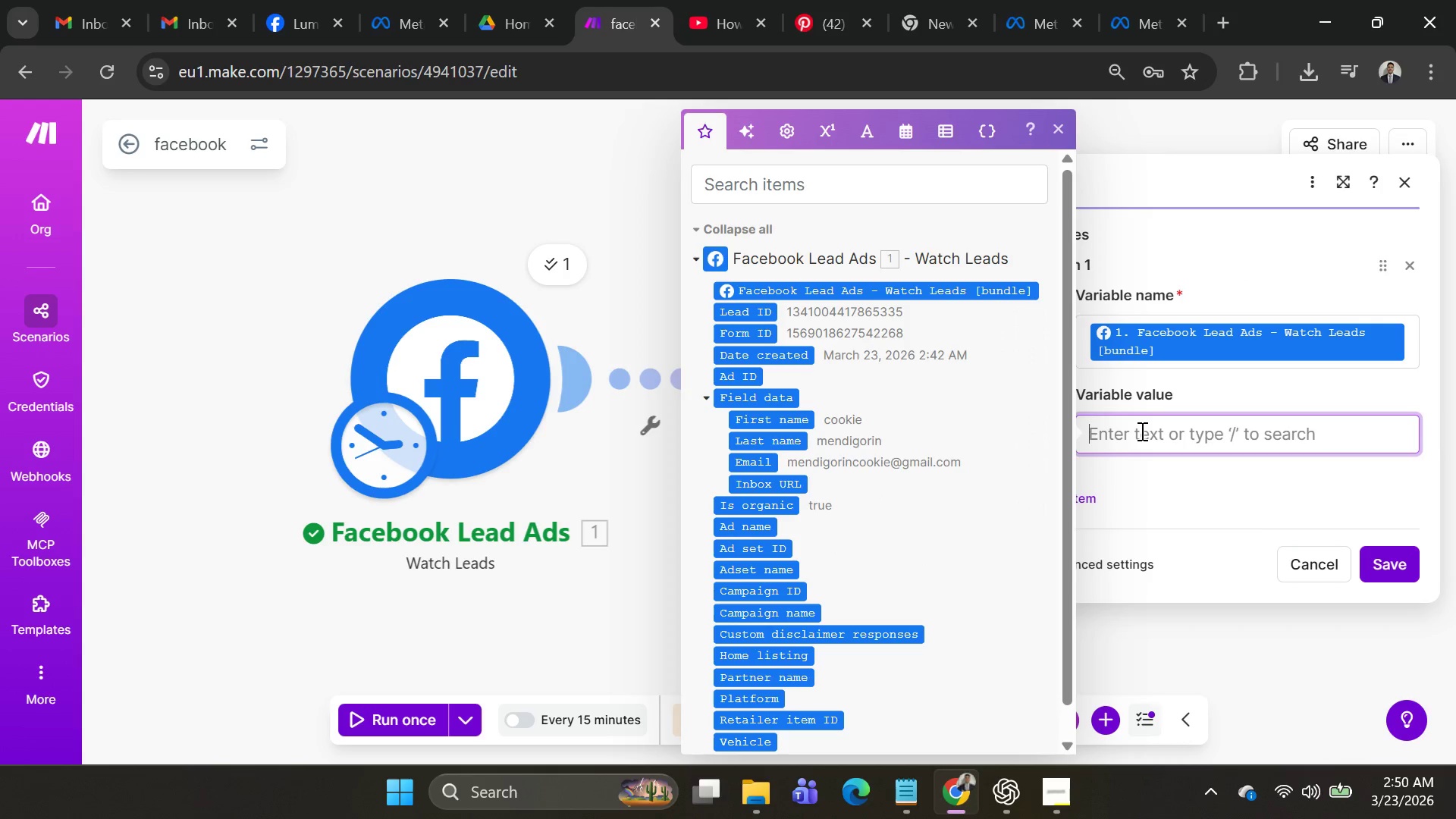 
mouse_move([786, 432])
 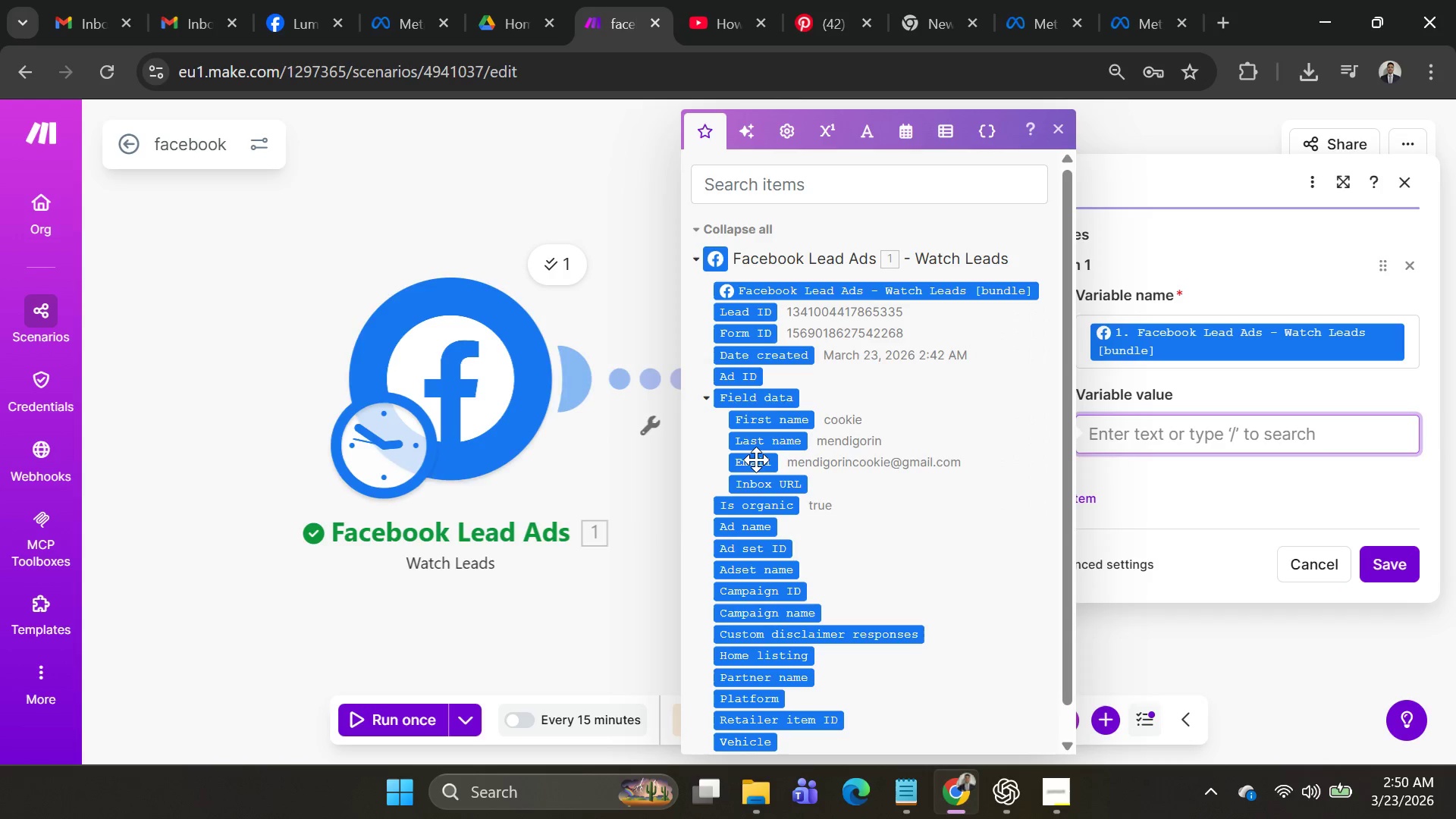 
left_click([756, 460])
 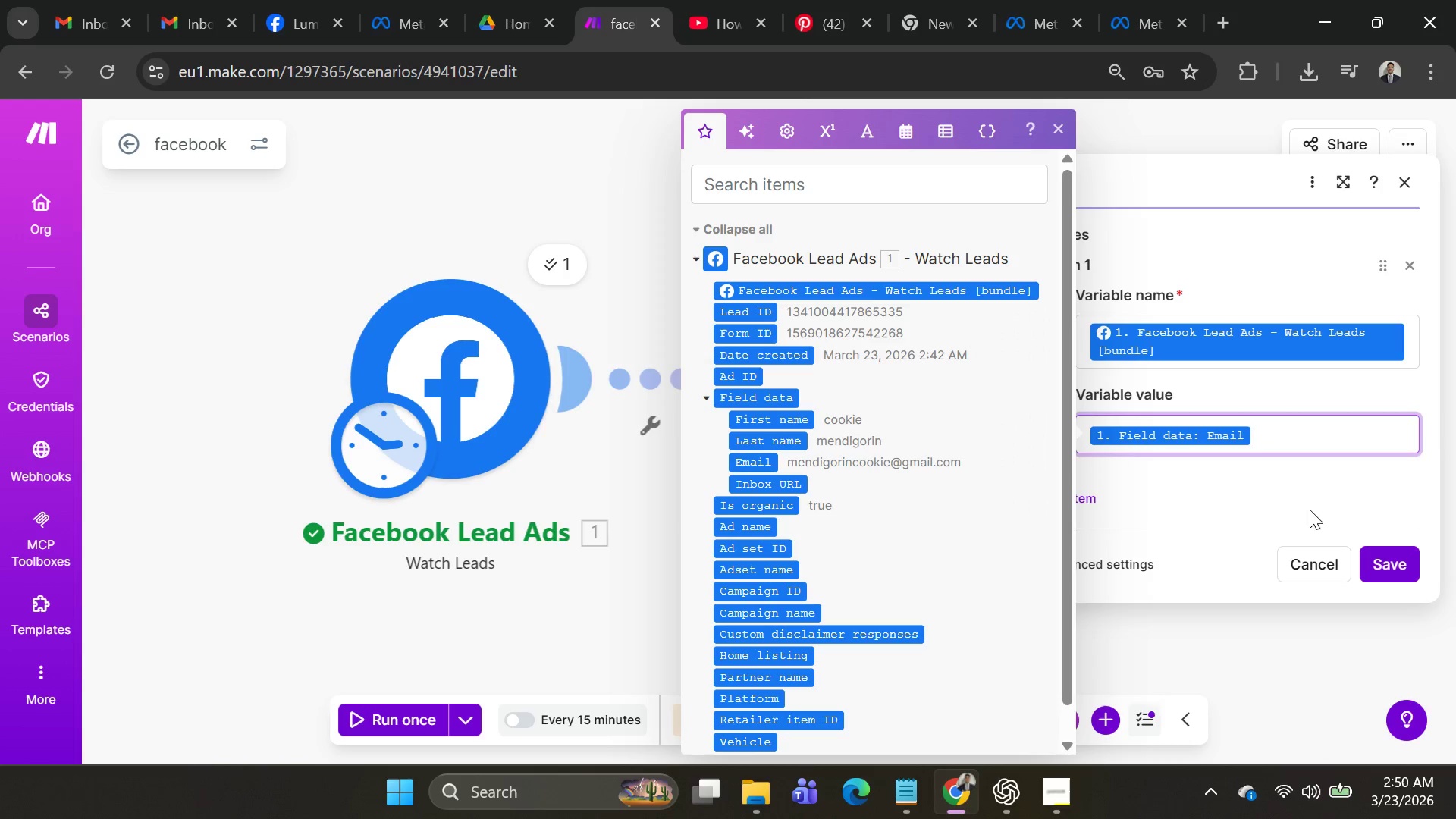 
left_click([1381, 560])
 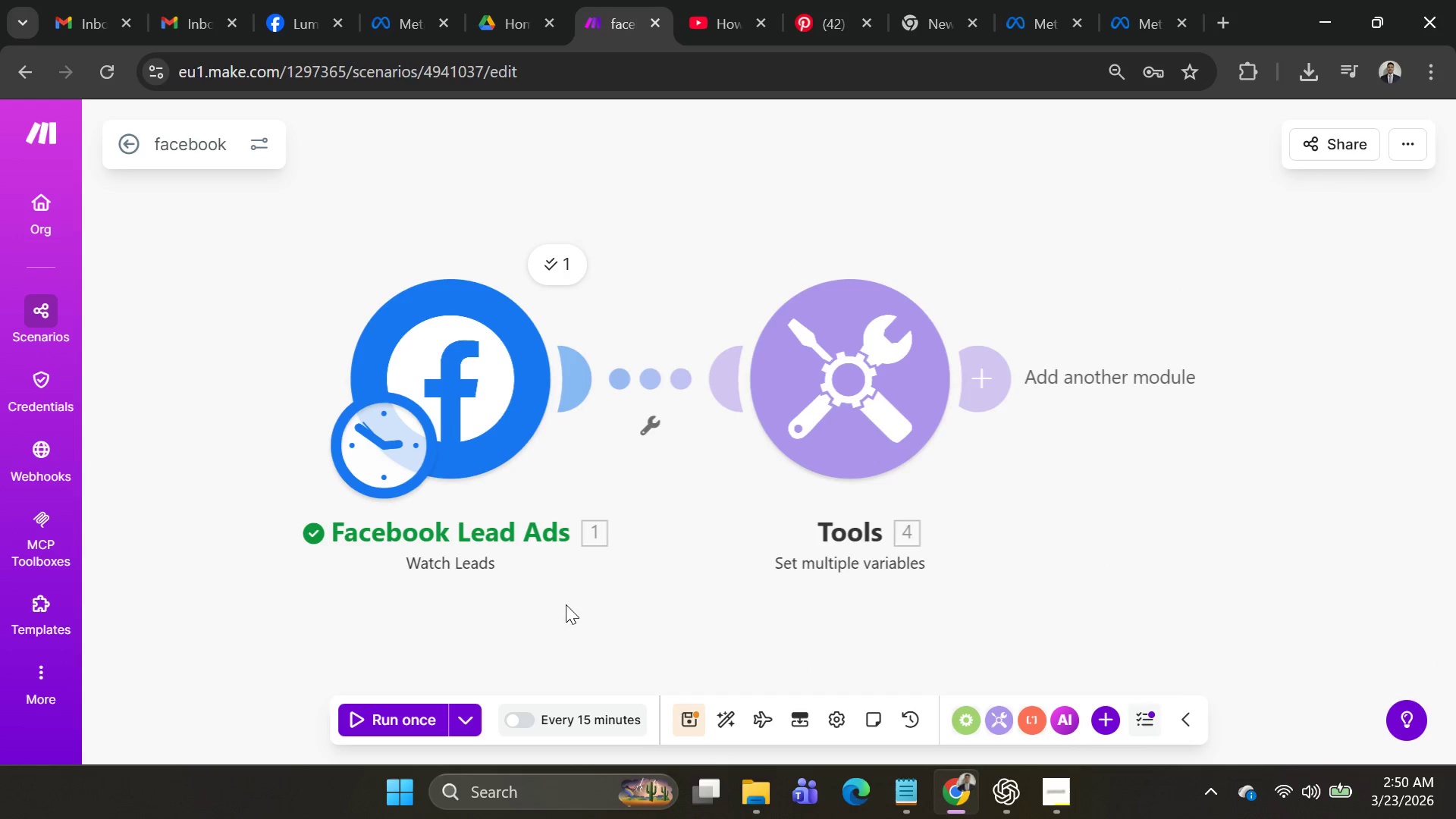 
left_click([466, 719])
 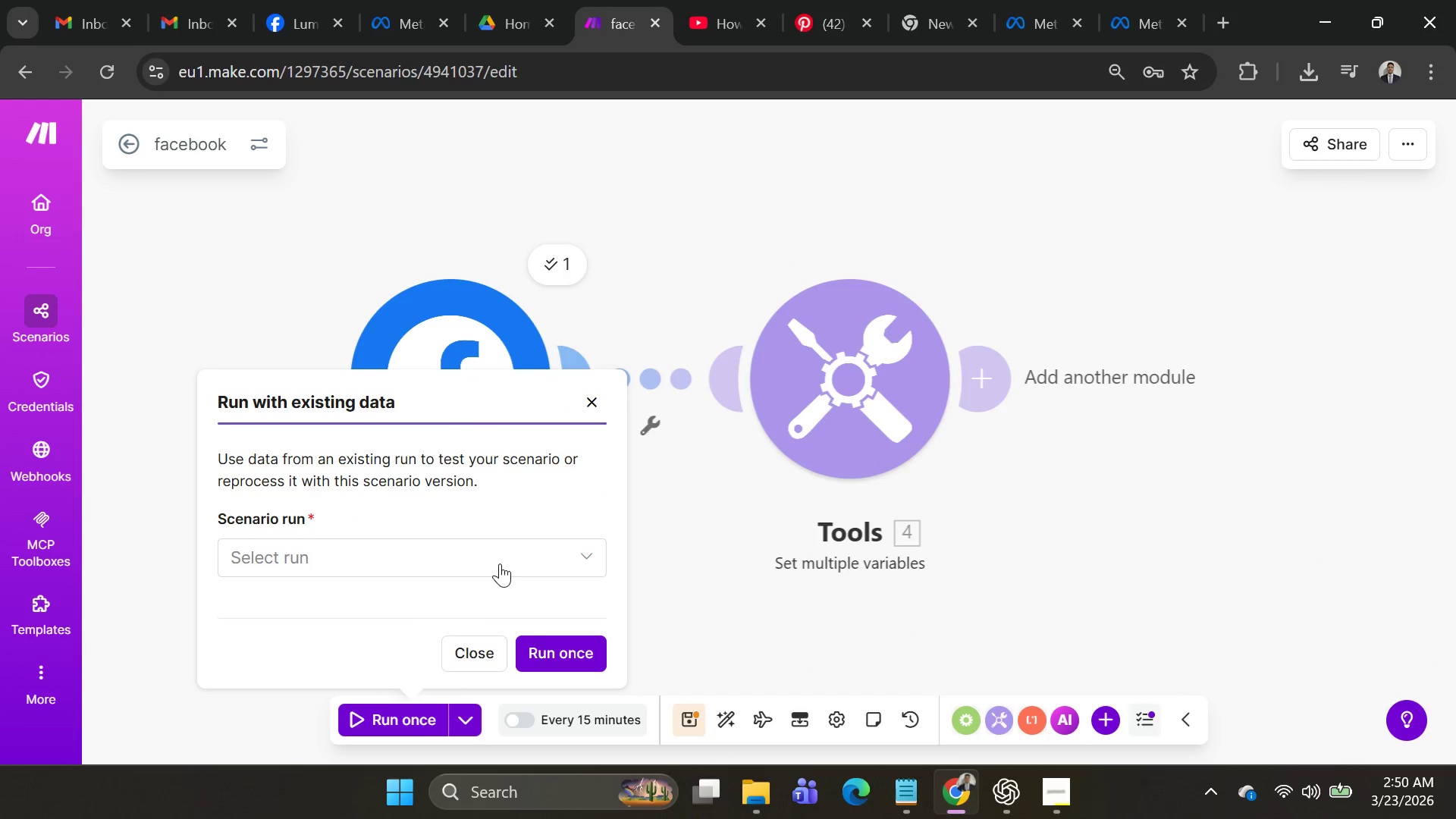 
left_click([473, 544])
 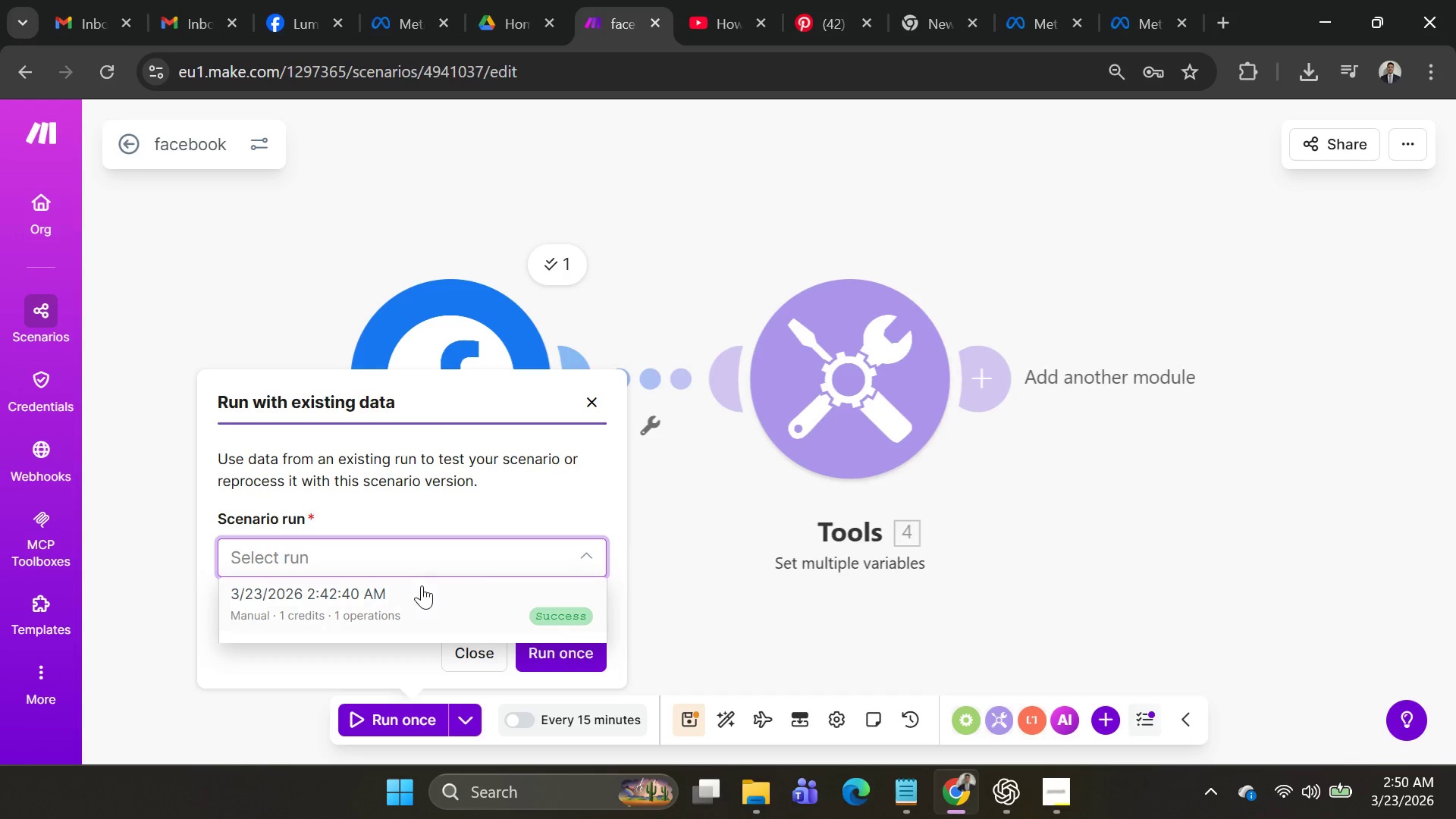 
left_click([413, 596])
 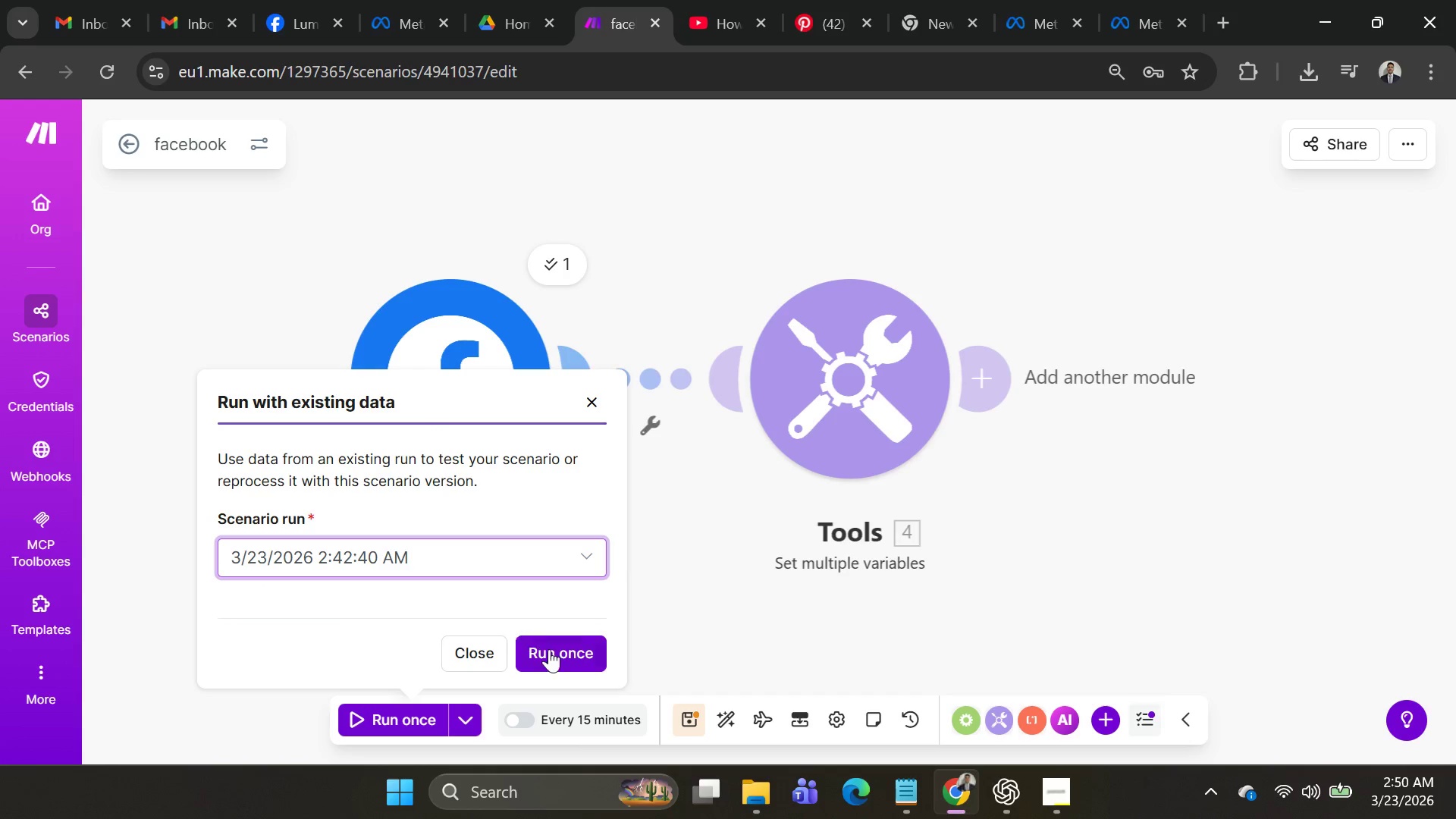 
left_click([554, 651])
 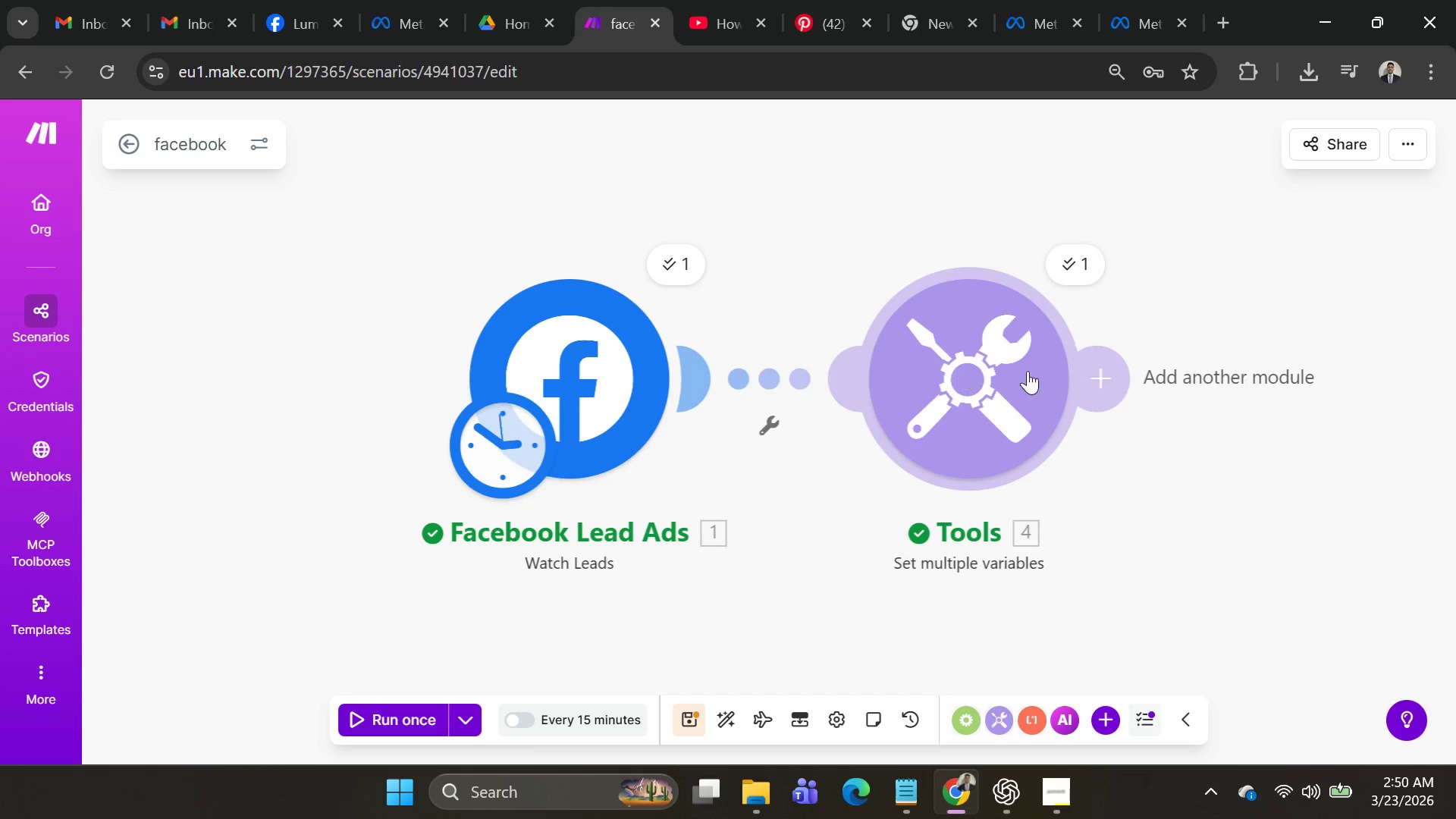 
left_click([1130, 390])
 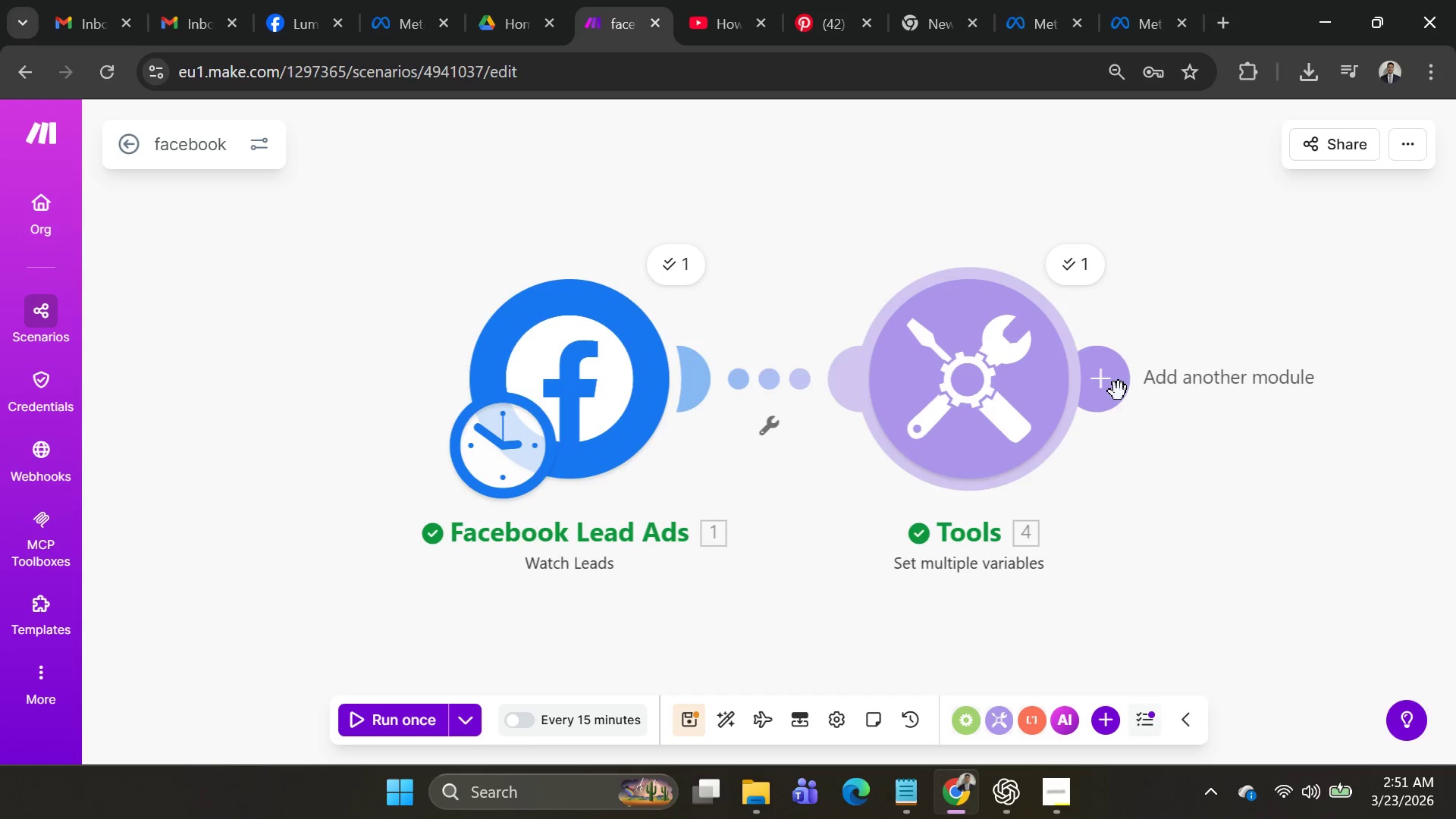 
left_click([1119, 391])
 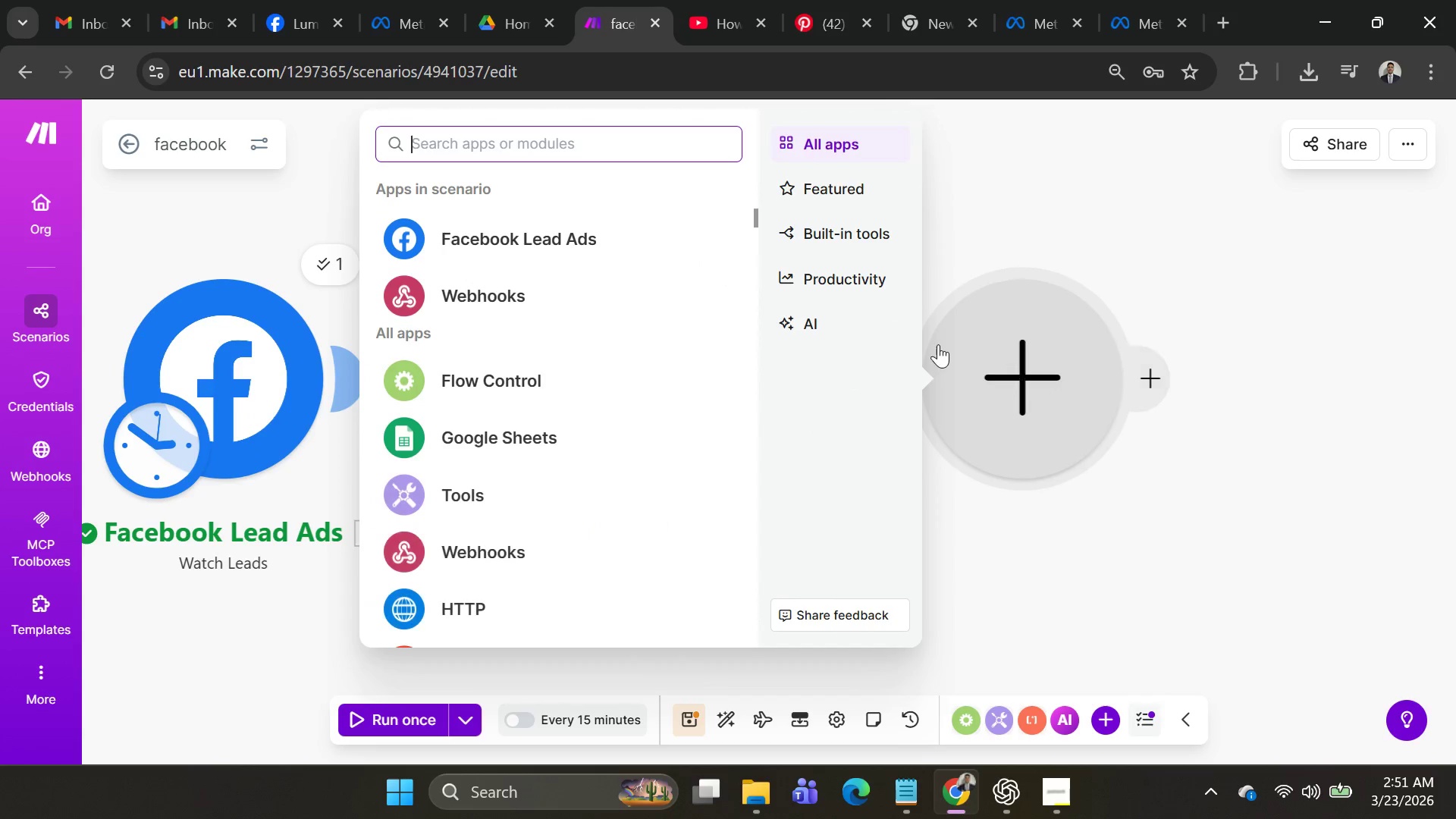 
left_click([1189, 206])
 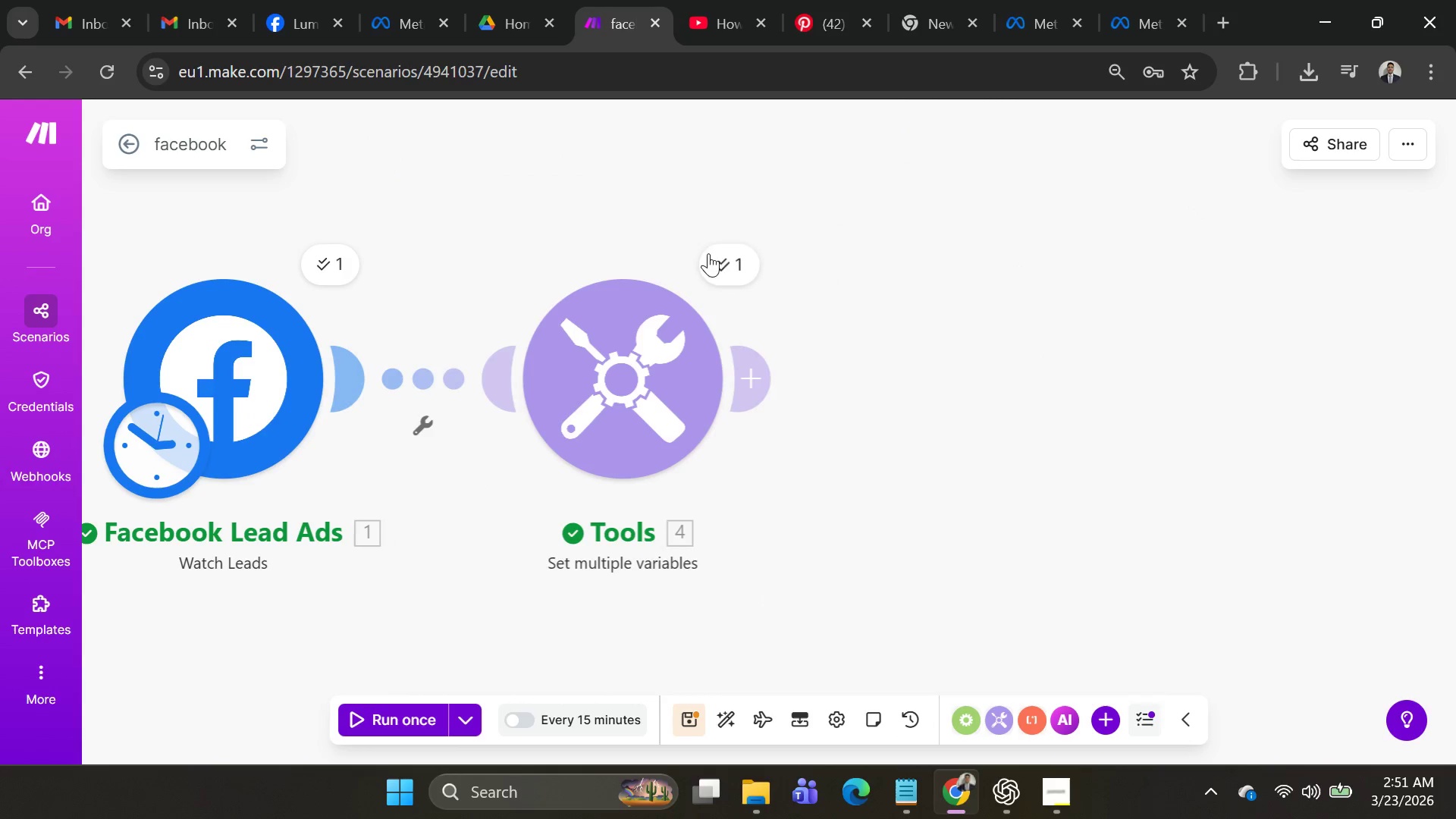 
left_click([717, 253])
 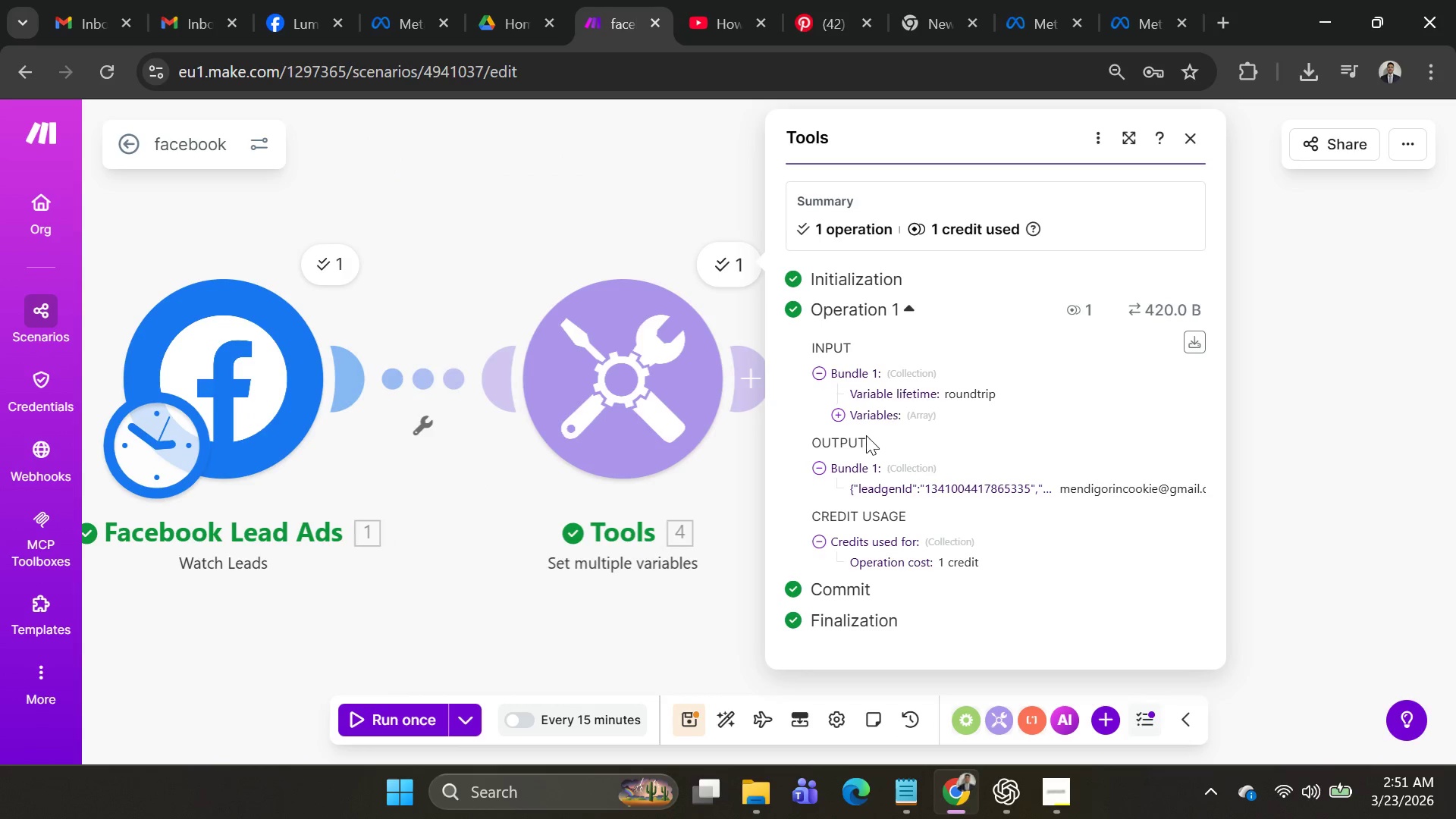 
scroll: coordinate [894, 460], scroll_direction: down, amount: 3.0
 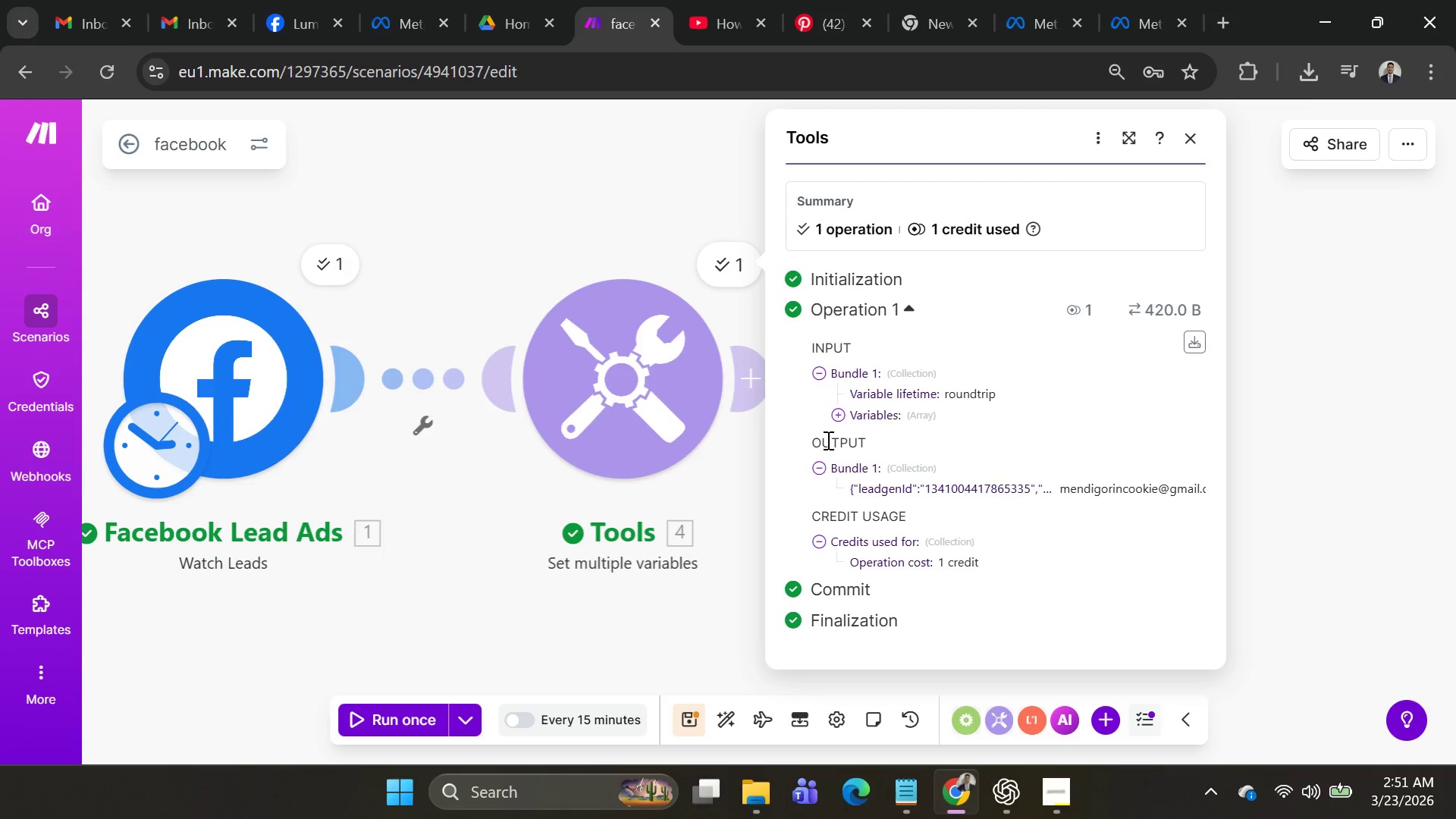 
left_click([842, 410])
 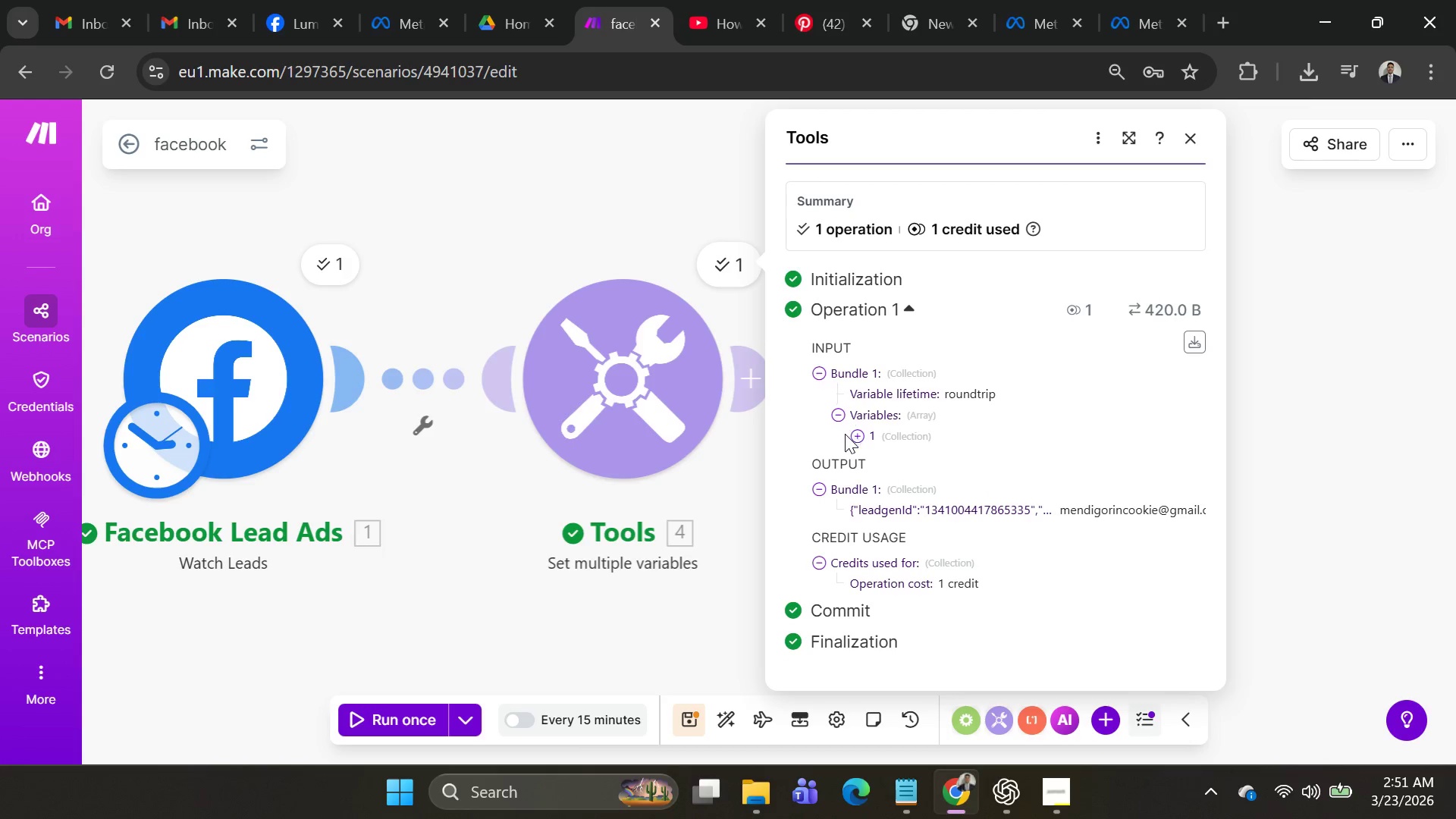 
left_click([862, 434])
 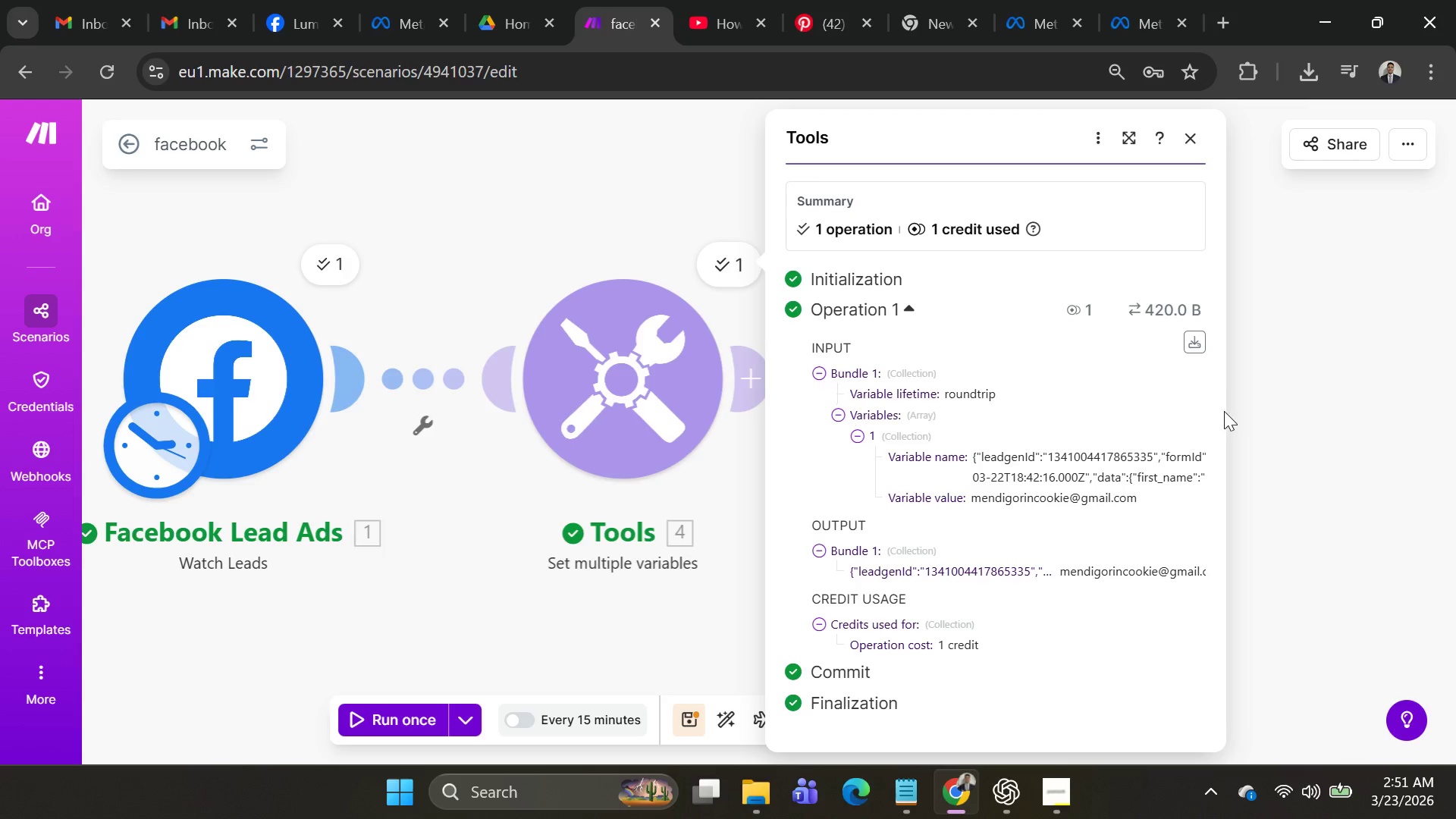 
wait(14.47)
 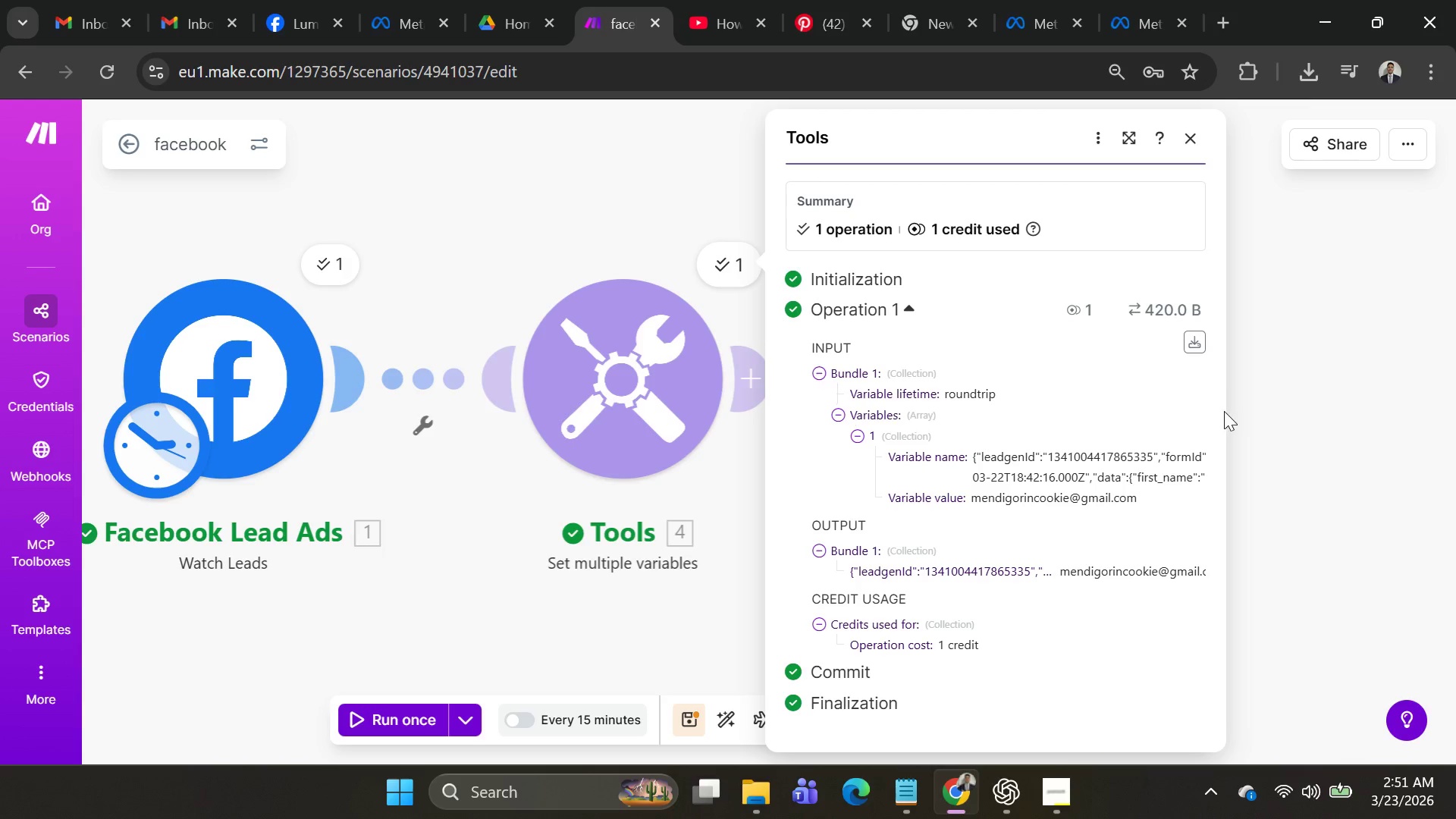 
left_click([1321, 419])
 